 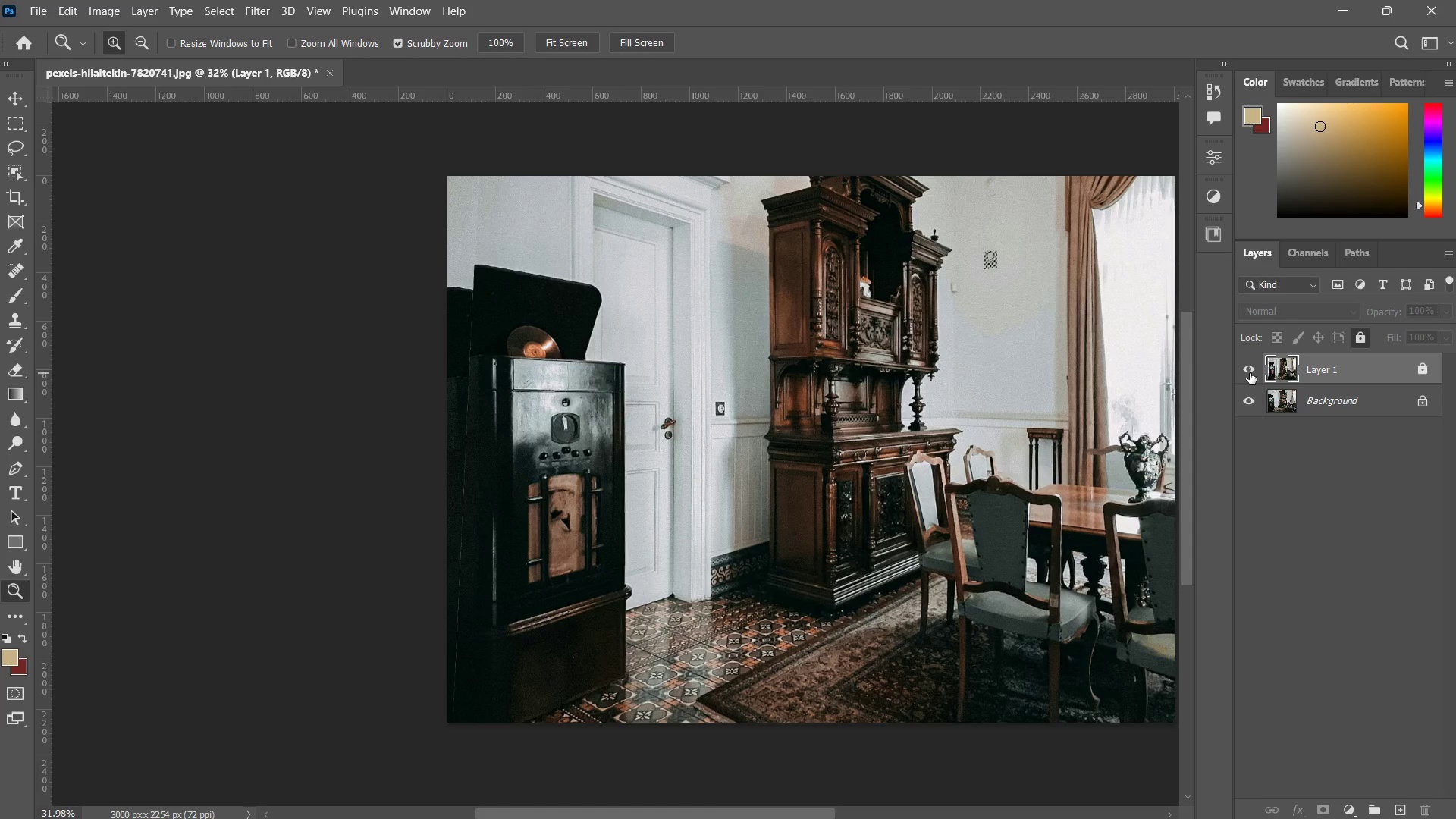 
type(ZZ)
 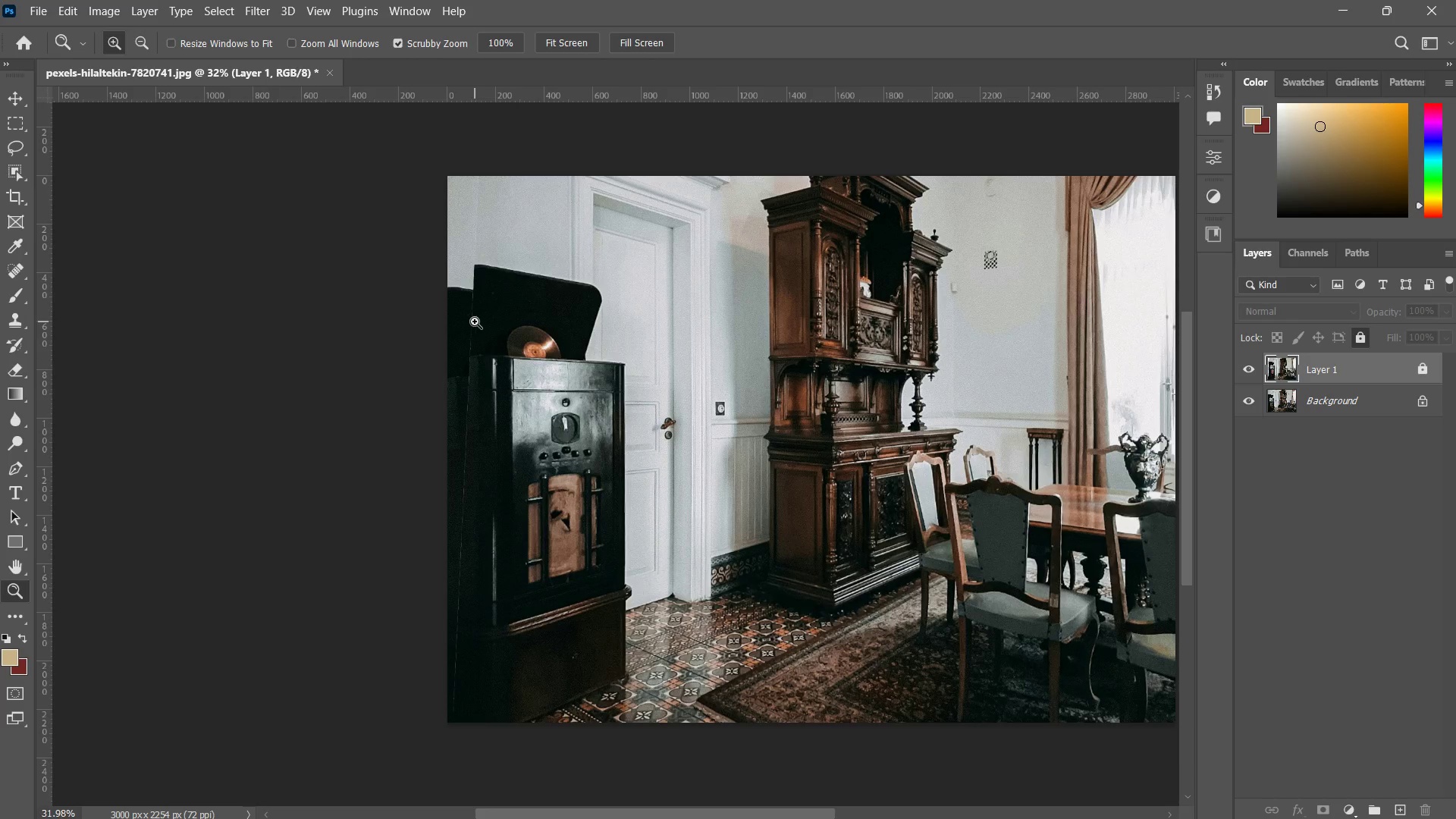 
left_click_drag(start_coordinate=[472, 322], to_coordinate=[480, 328])
 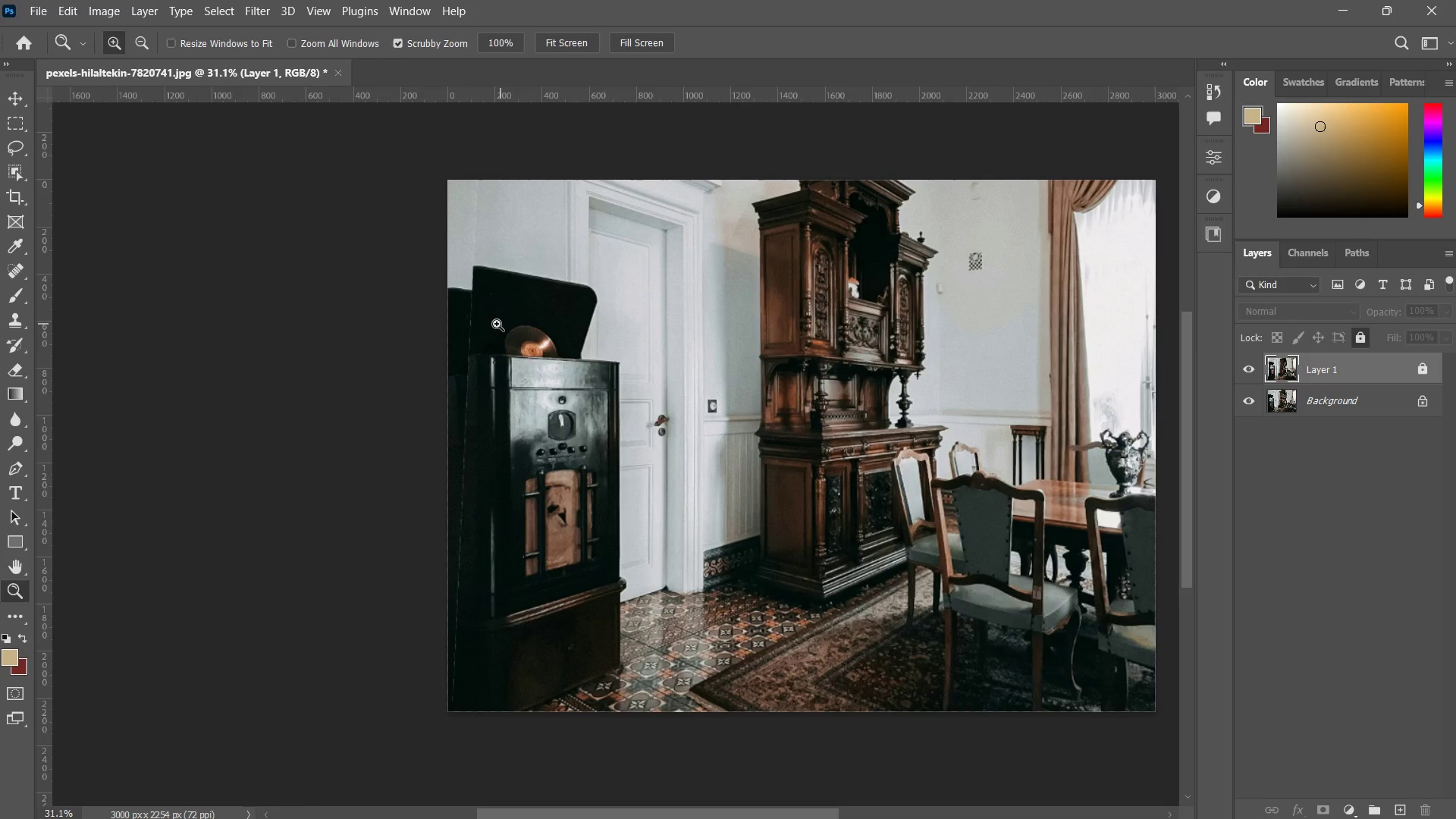 
type(MM)
 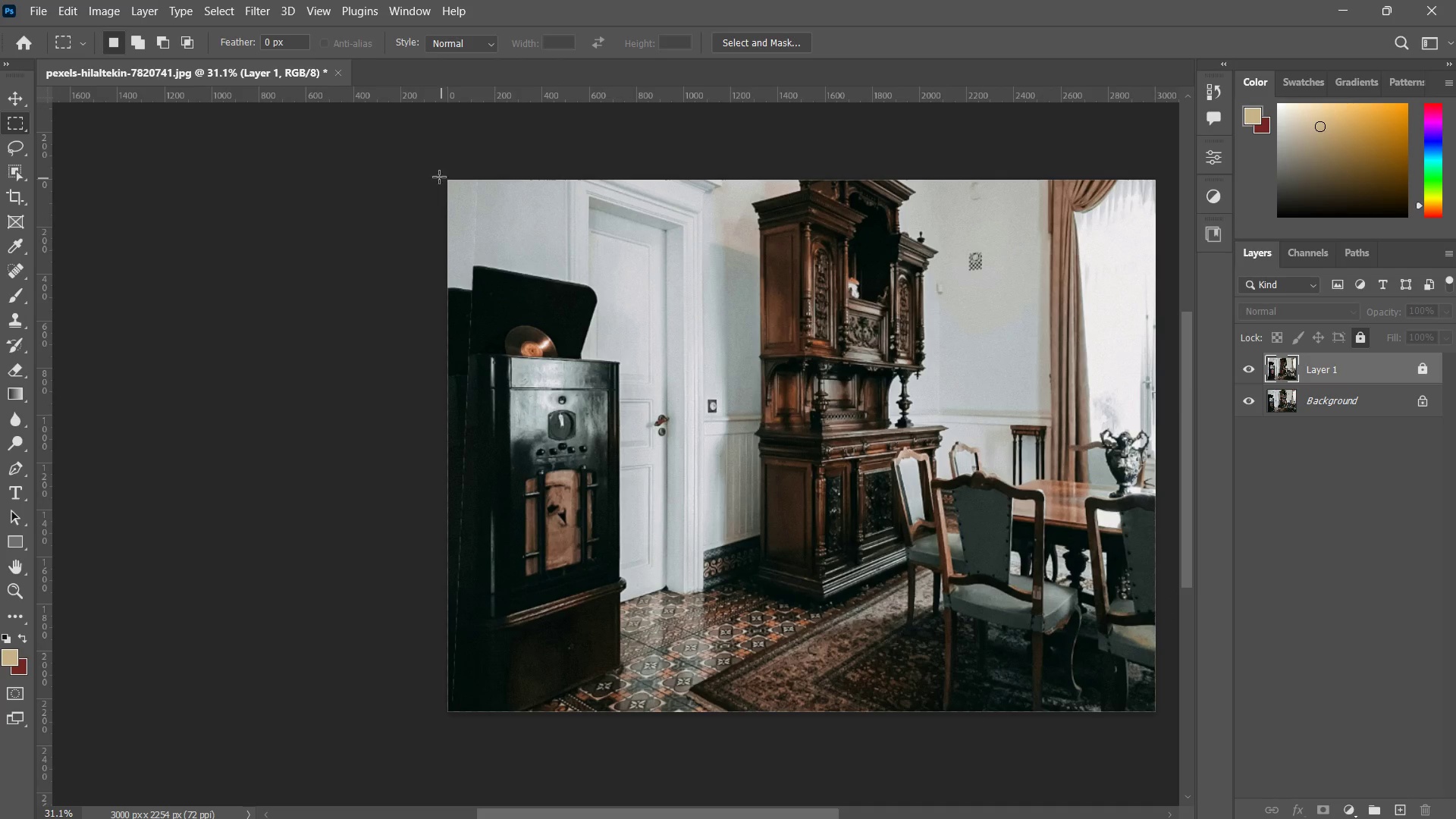 
left_click_drag(start_coordinate=[433, 165], to_coordinate=[479, 731])
 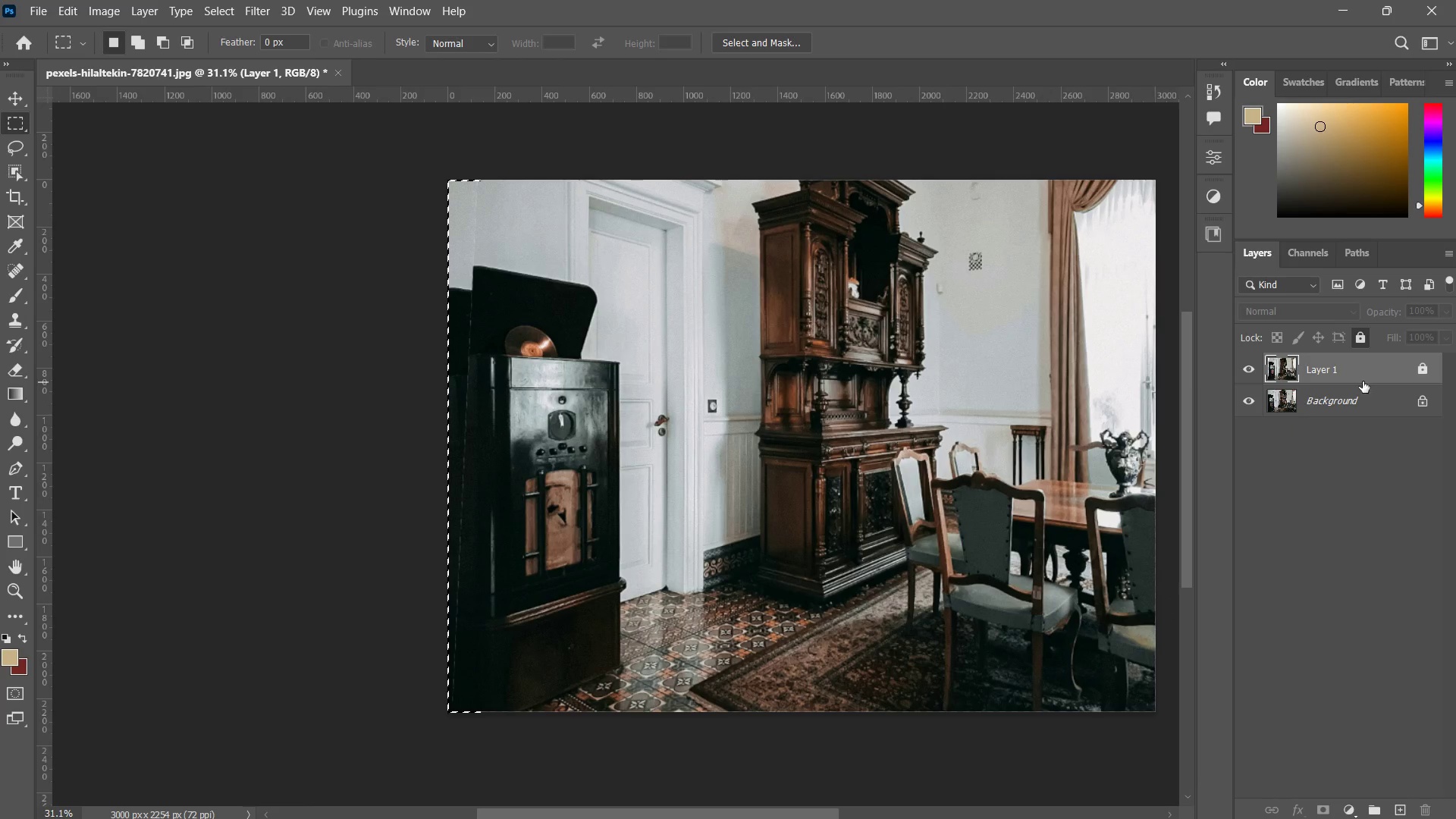 
left_click([1423, 372])
 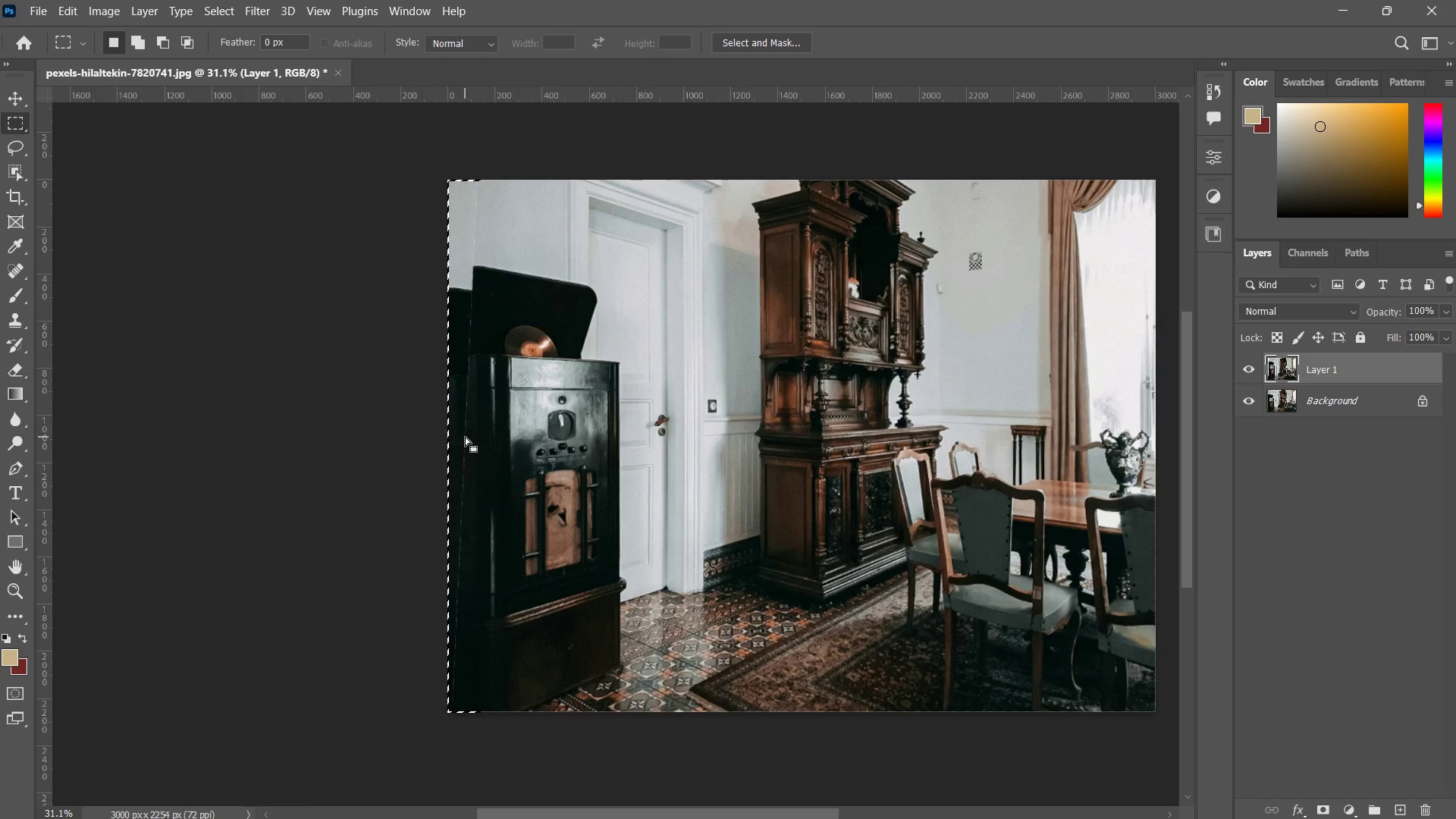 
right_click([466, 432])
 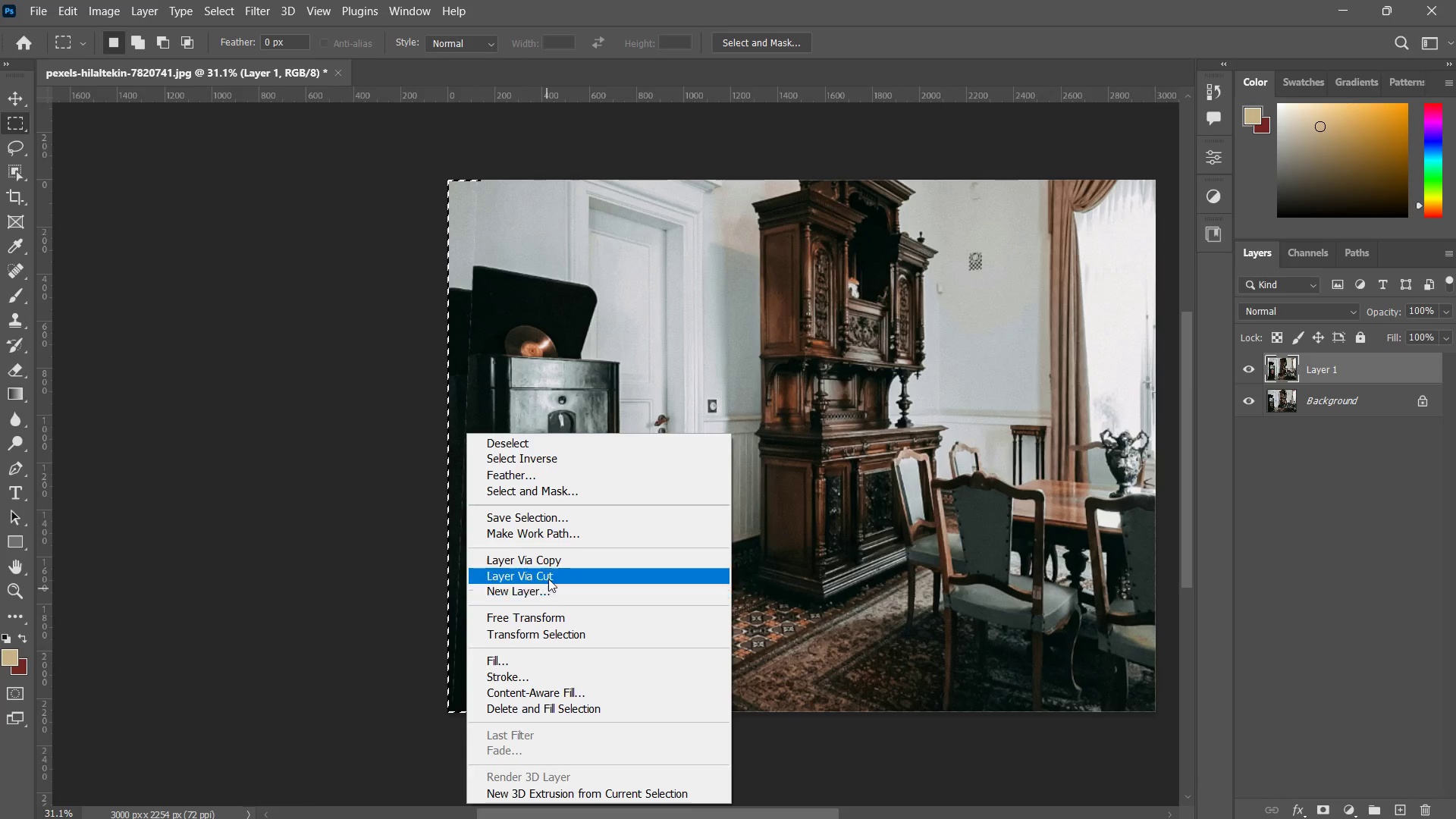 
left_click([512, 663])
 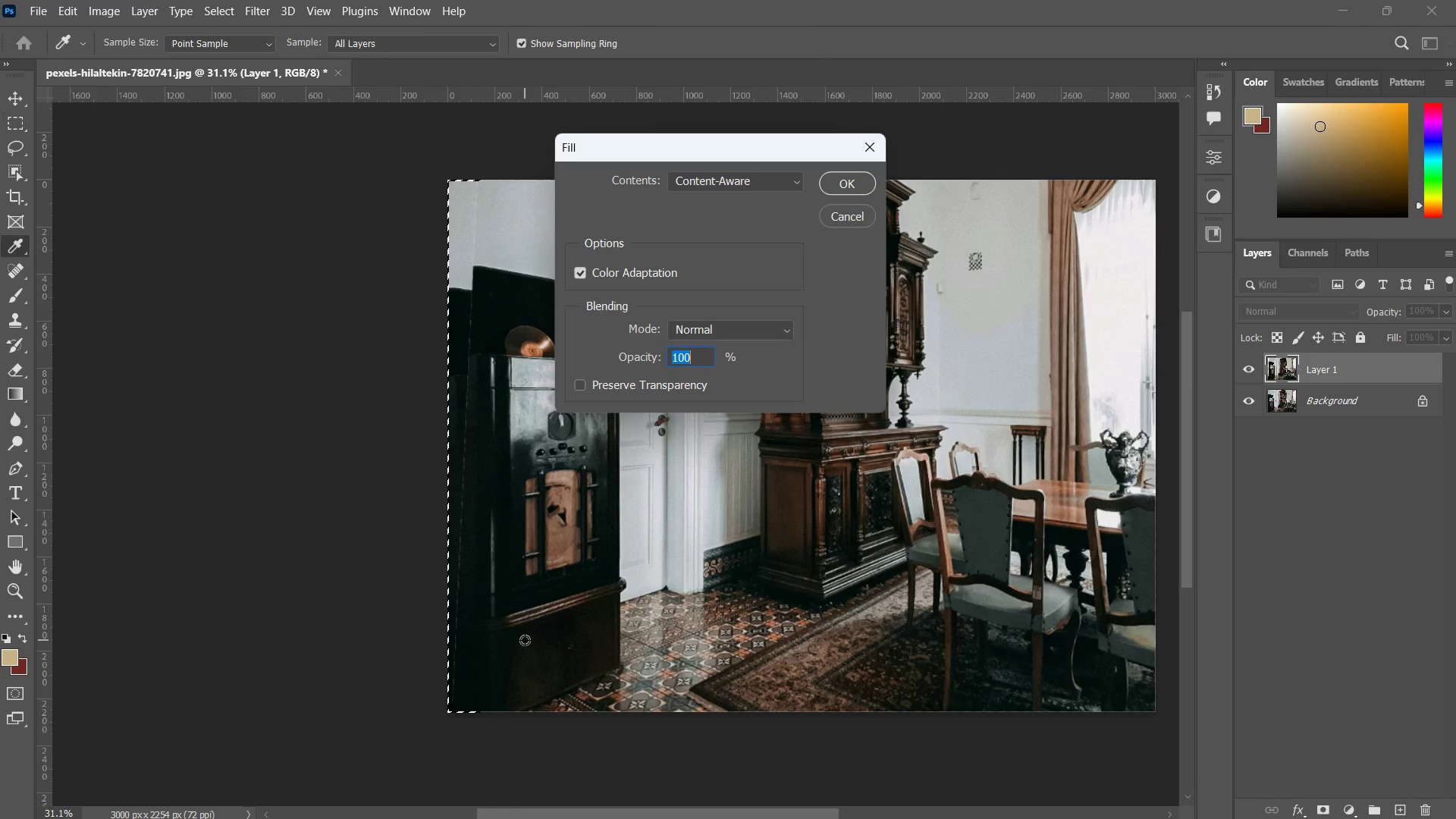 
key(Enter)
 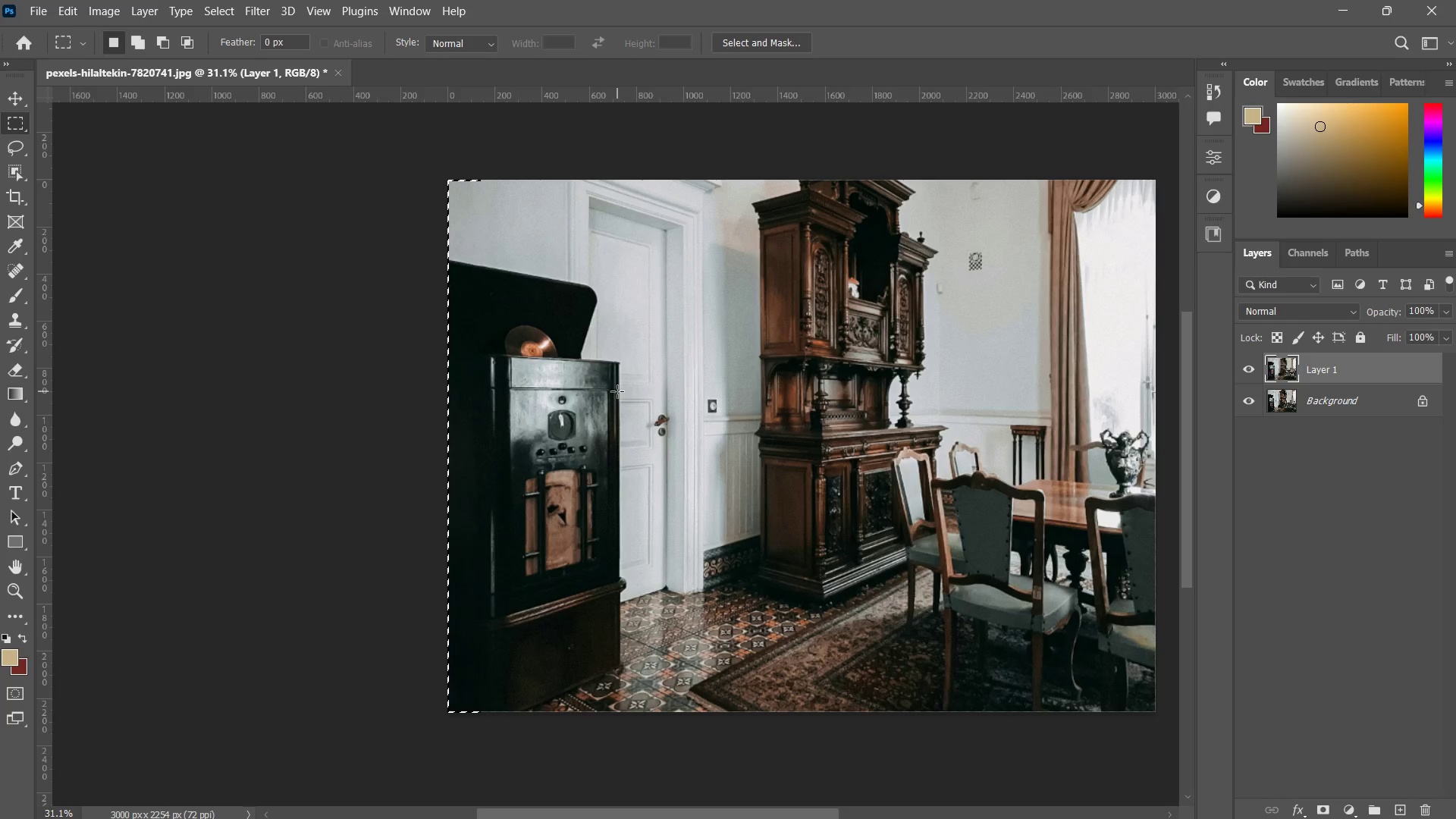 
key(Control+ControlLeft)
 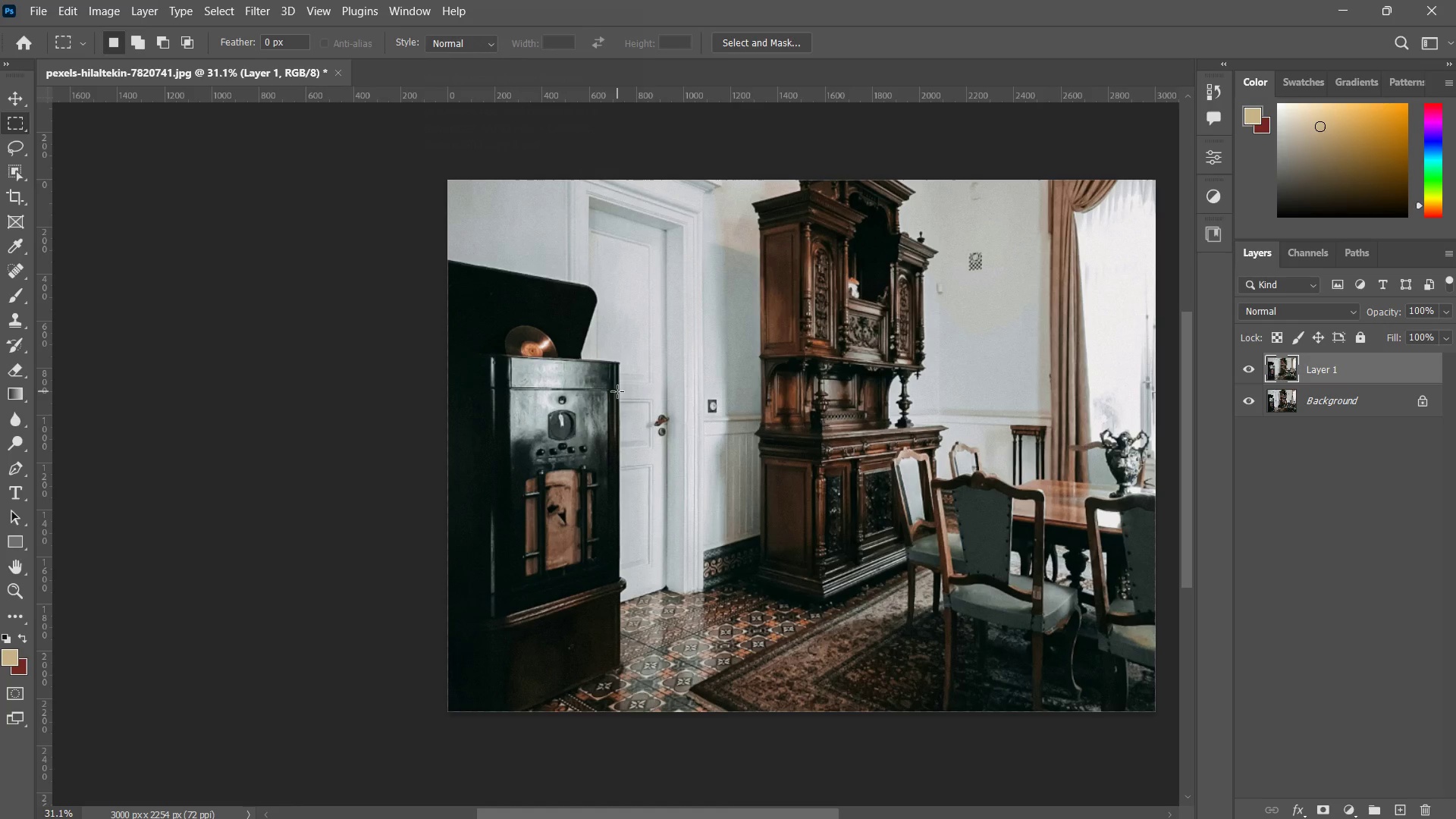 
key(Control+D)
 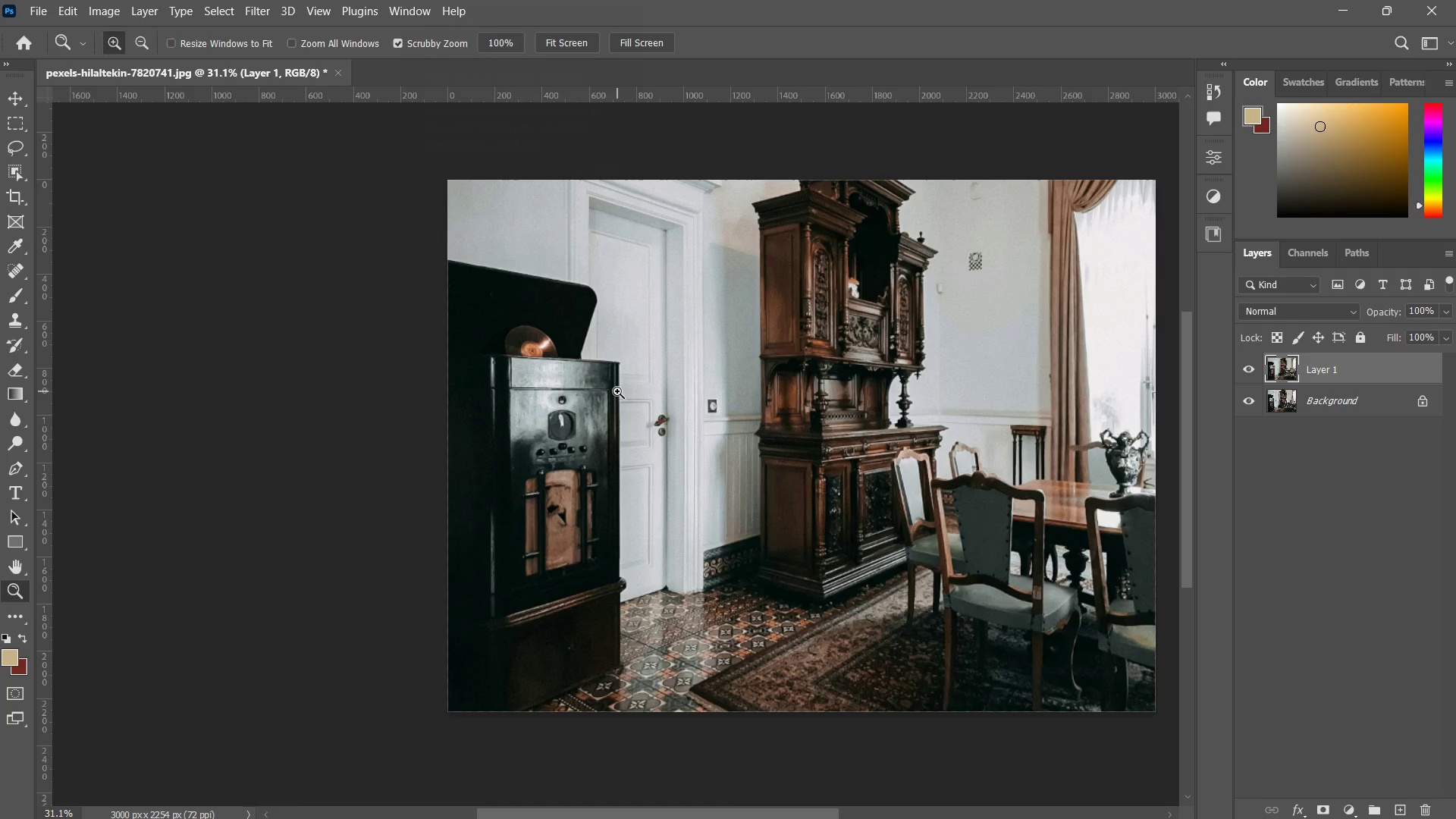 
type(ZZ)
 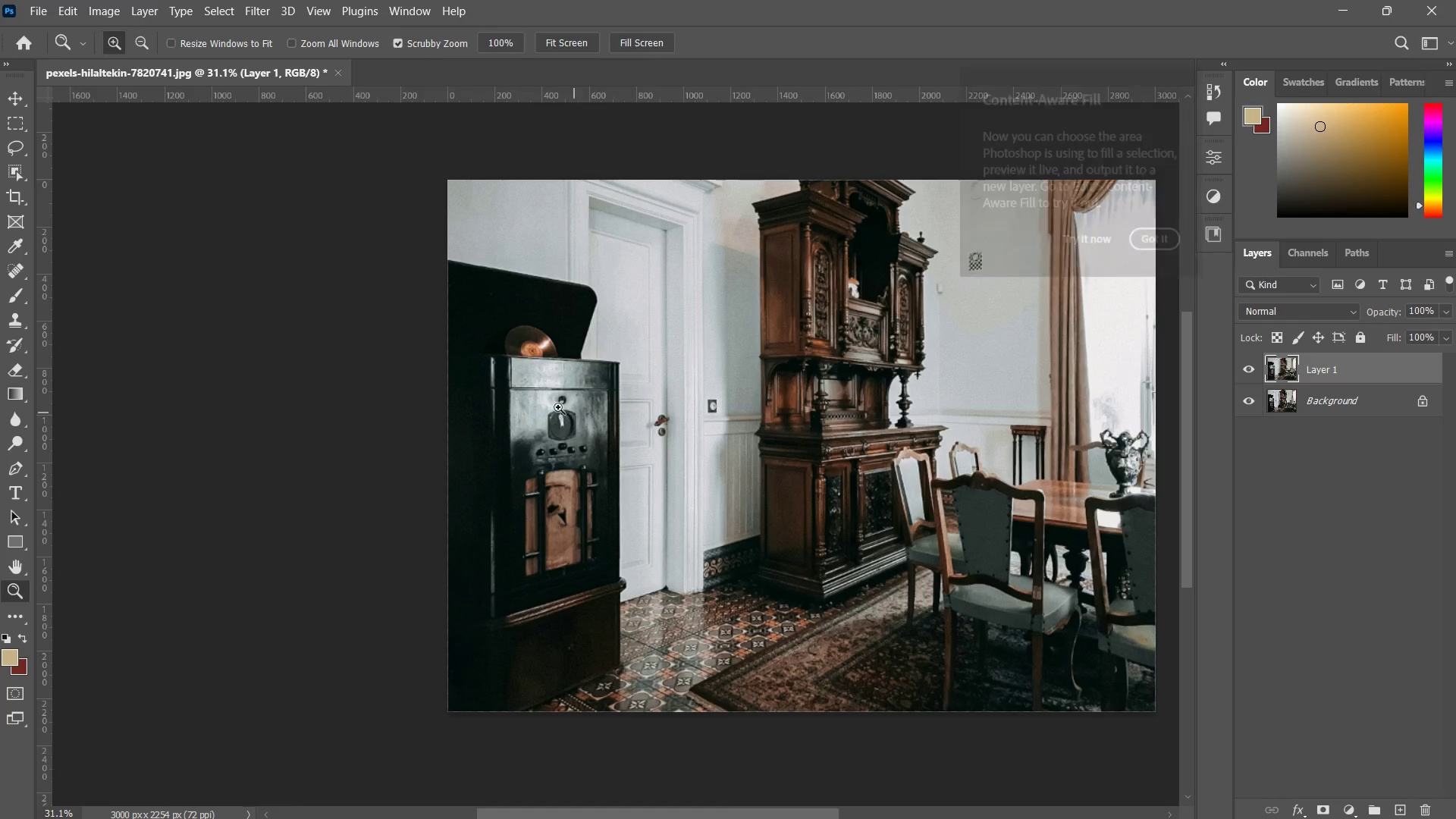 
type(ZZZZ)
 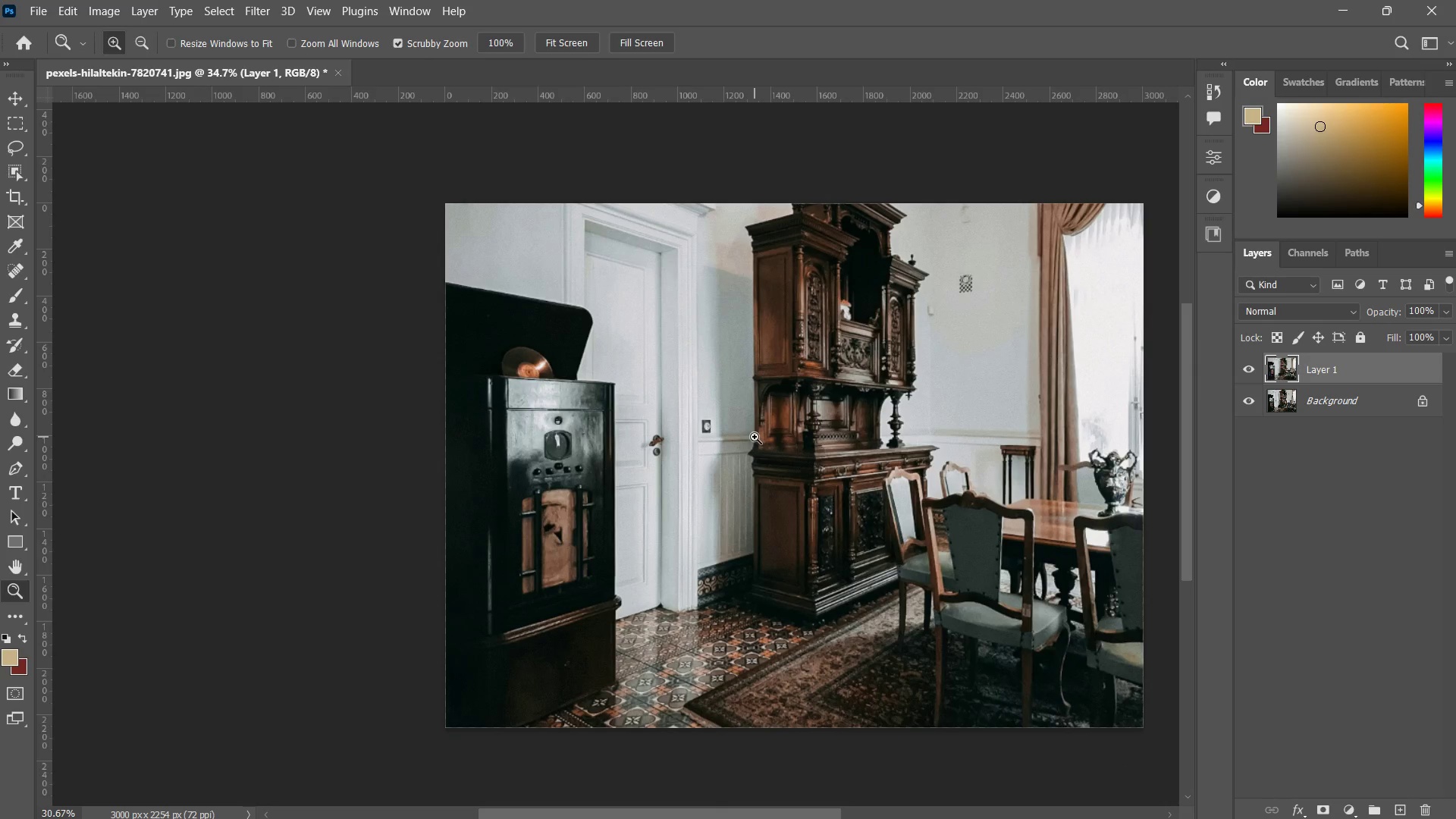 
left_click_drag(start_coordinate=[538, 370], to_coordinate=[561, 360])
 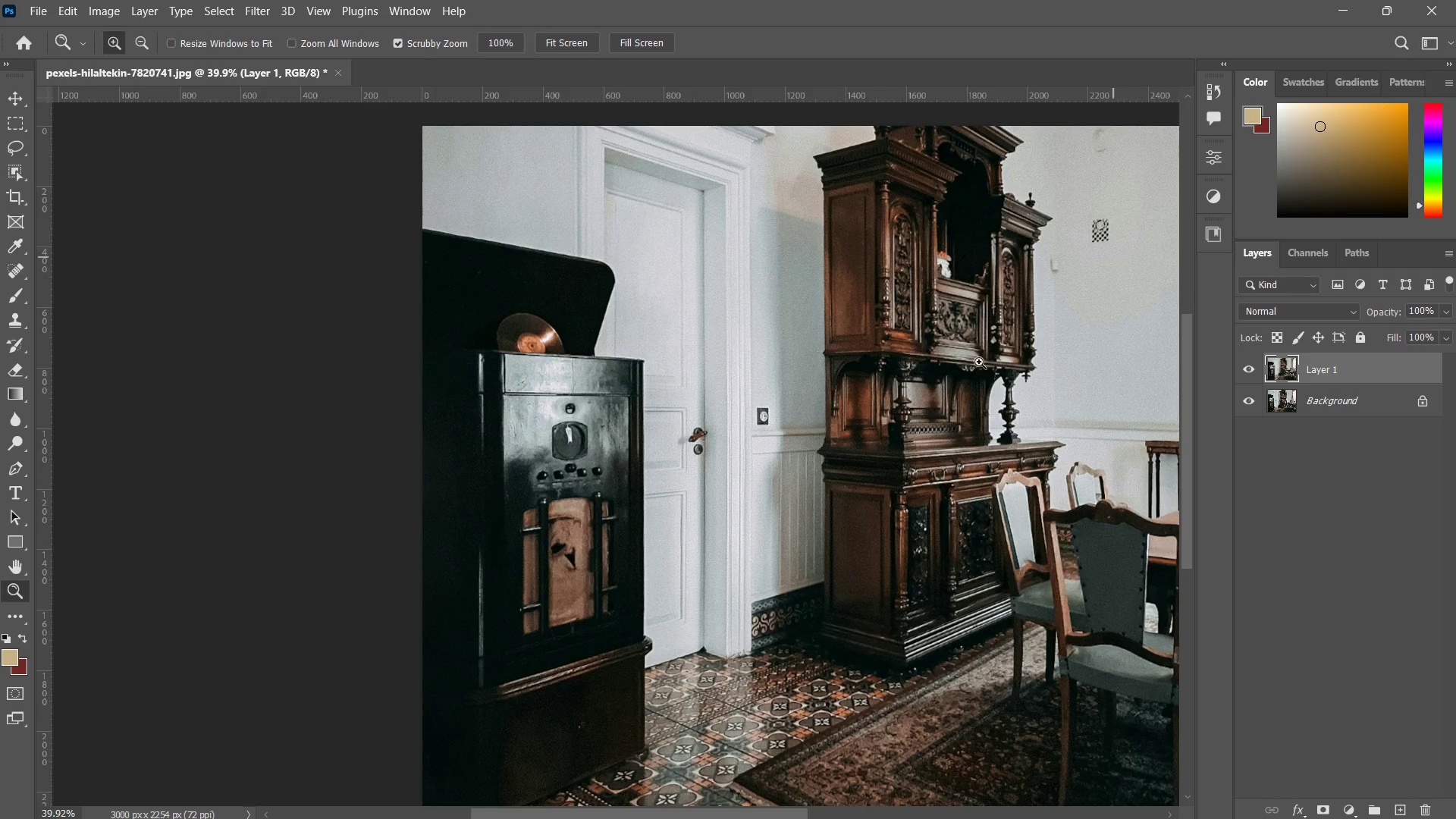 
left_click_drag(start_coordinate=[793, 445], to_coordinate=[775, 468])
 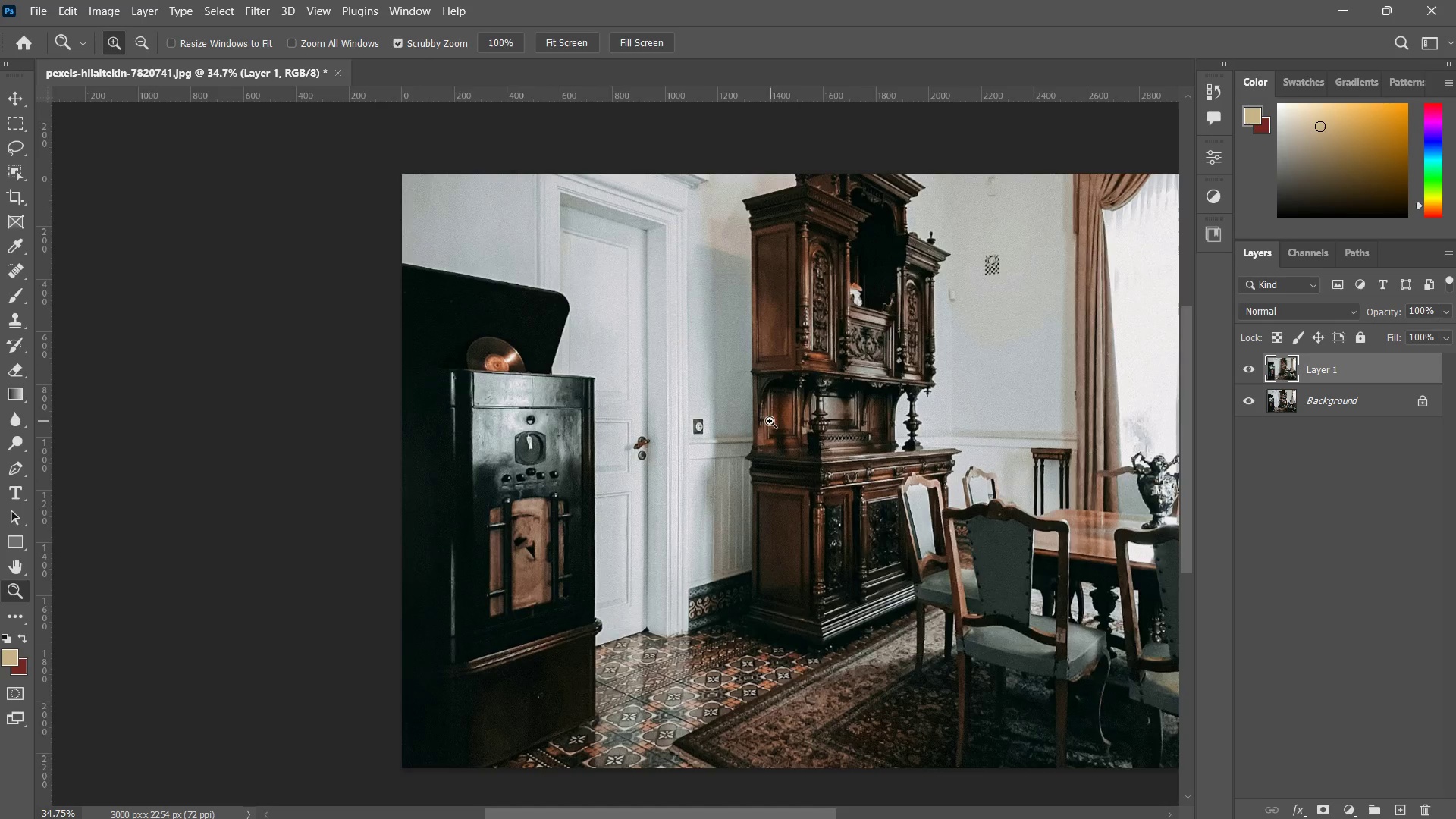 
hold_key(key=Space, duration=0.36)
 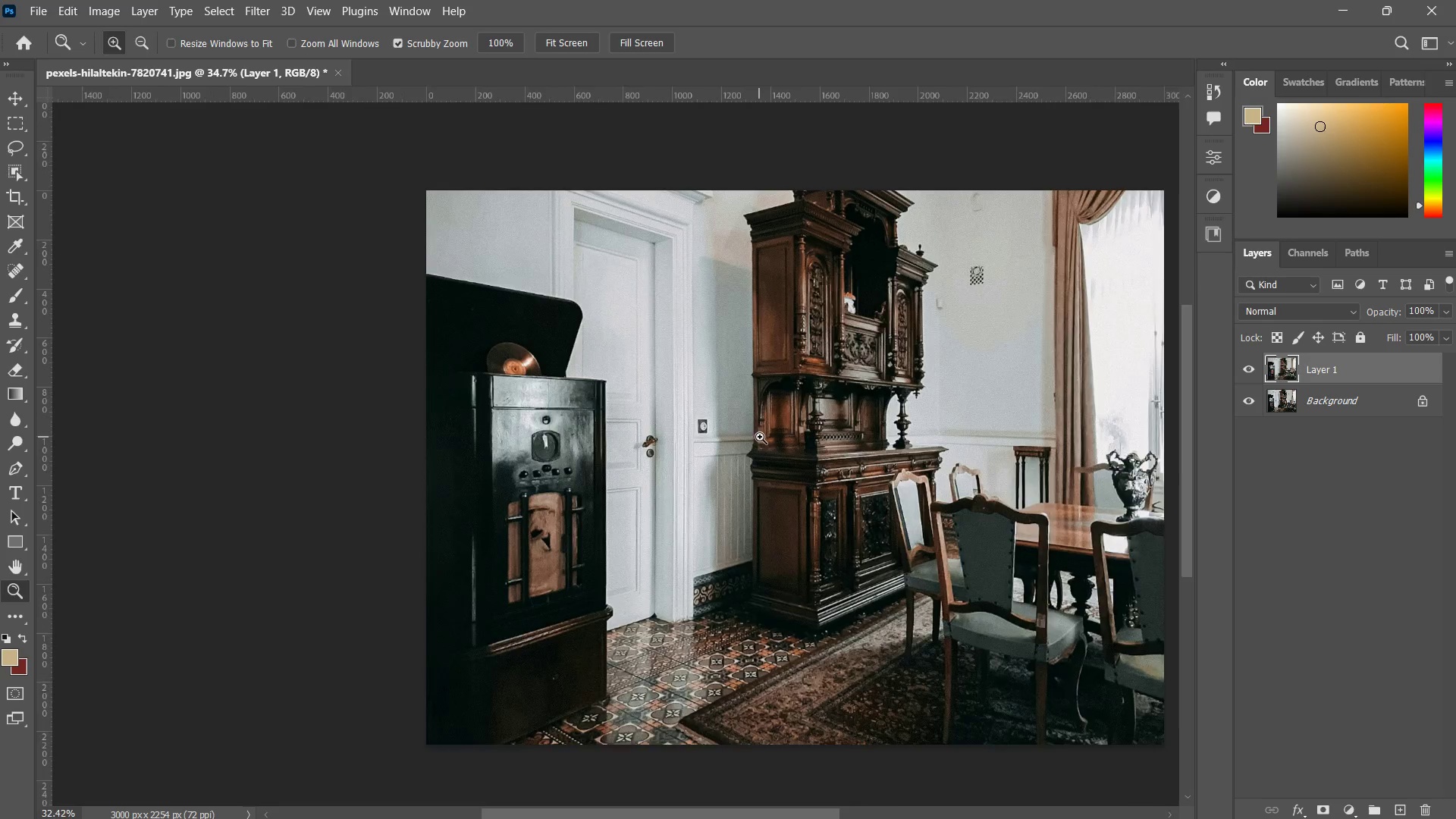 
left_click_drag(start_coordinate=[809, 435], to_coordinate=[741, 442])
 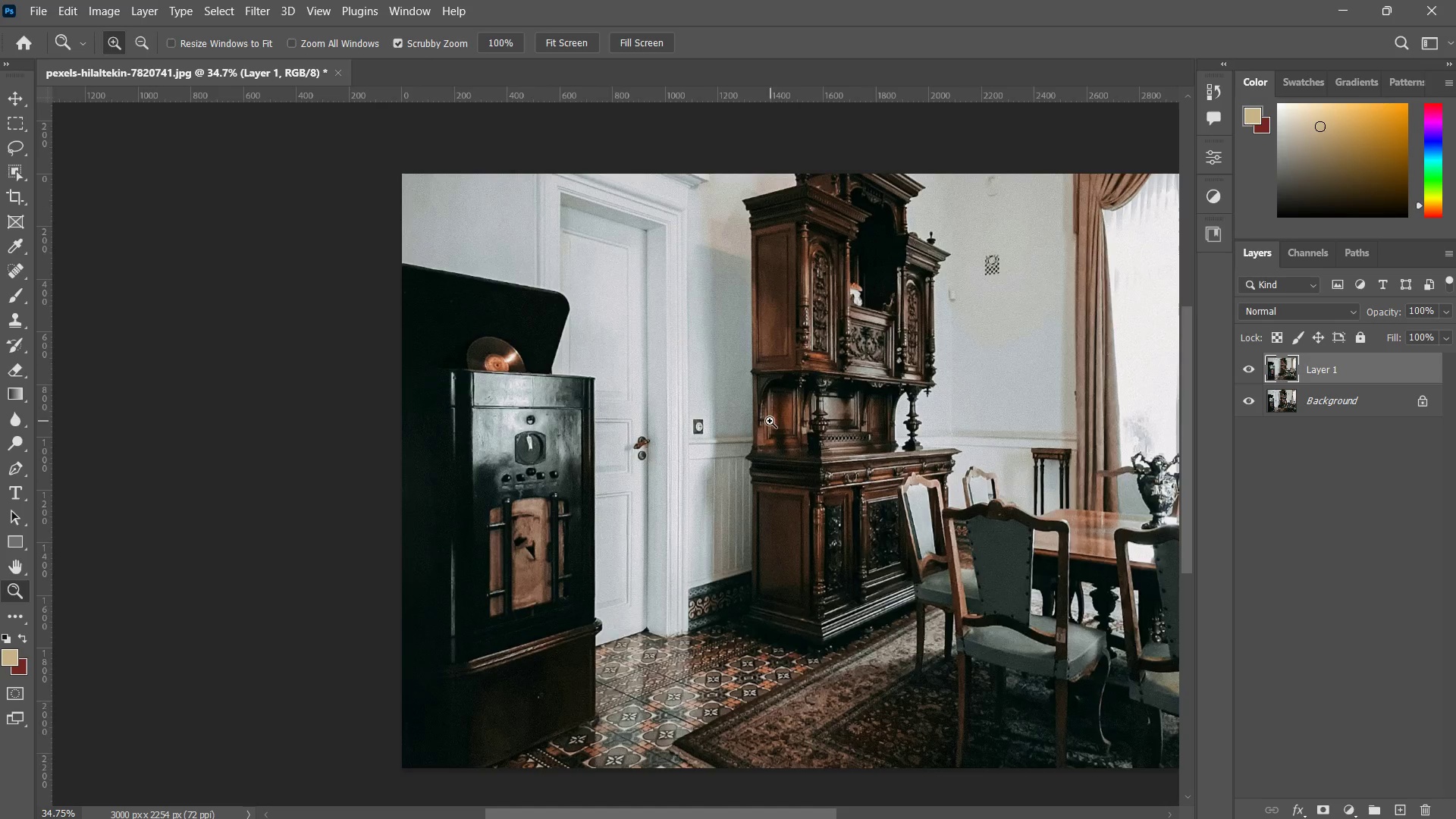 
left_click_drag(start_coordinate=[770, 421], to_coordinate=[767, 437])
 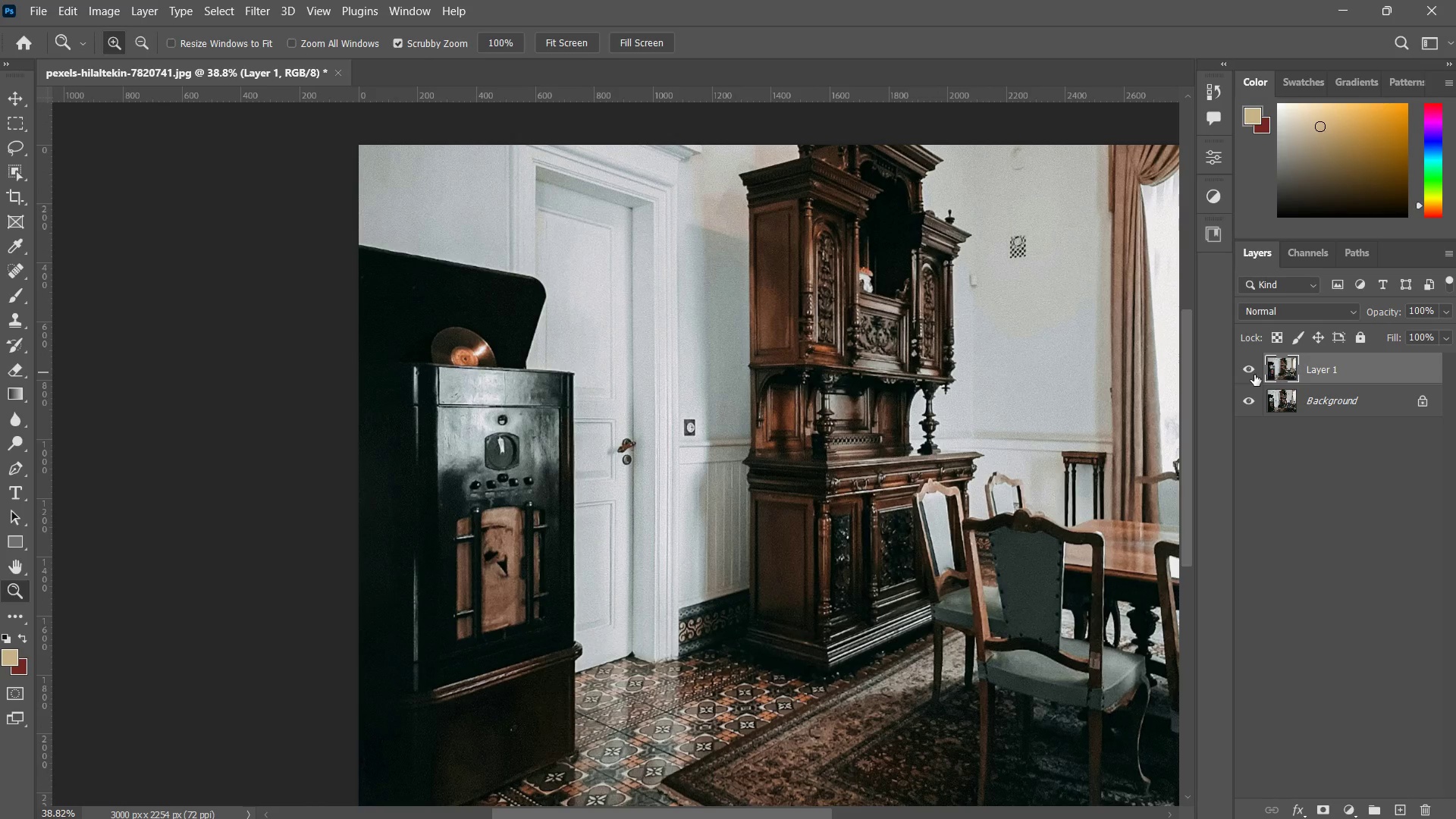 
left_click([1252, 372])
 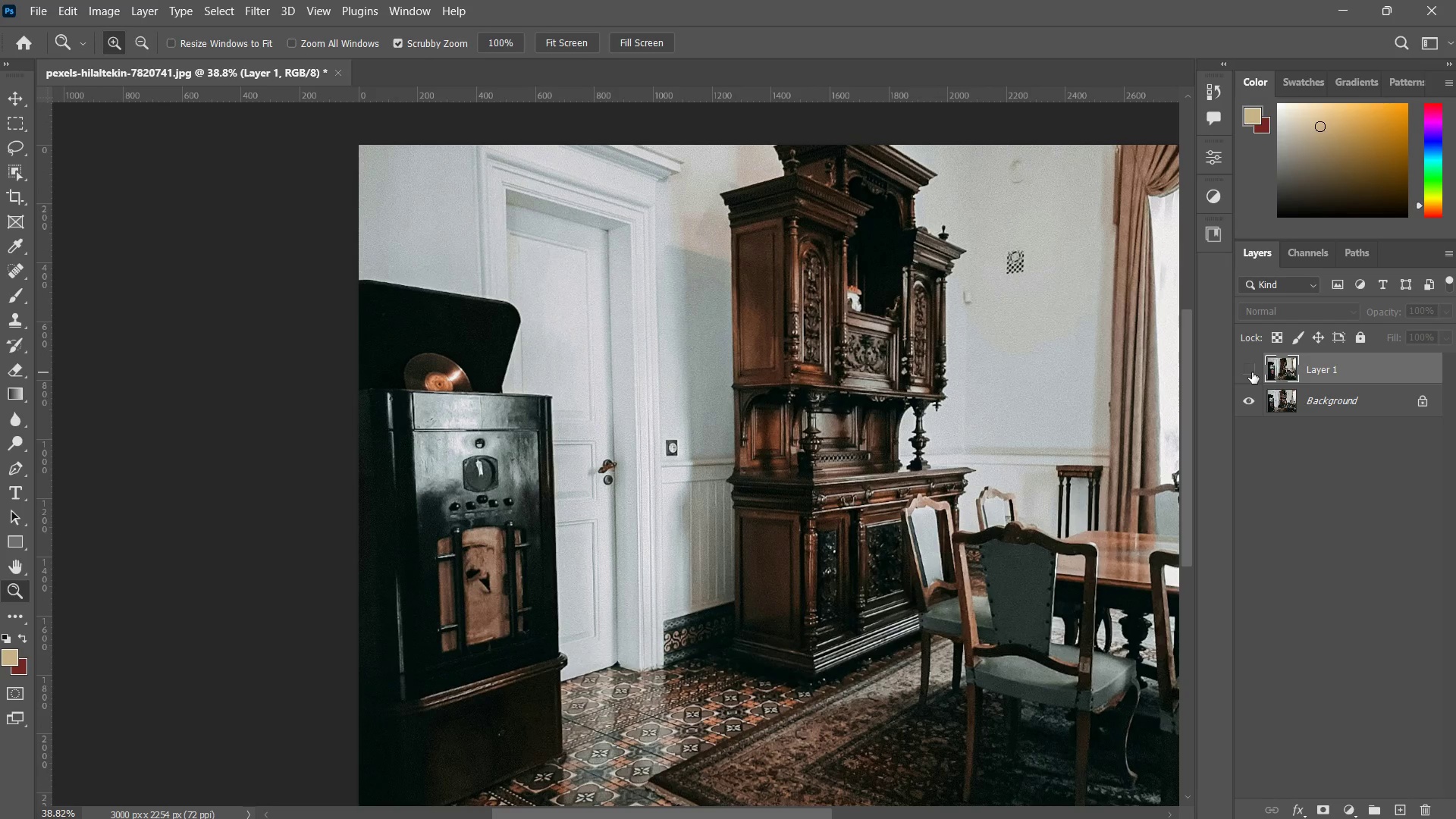 
left_click([1252, 372])
 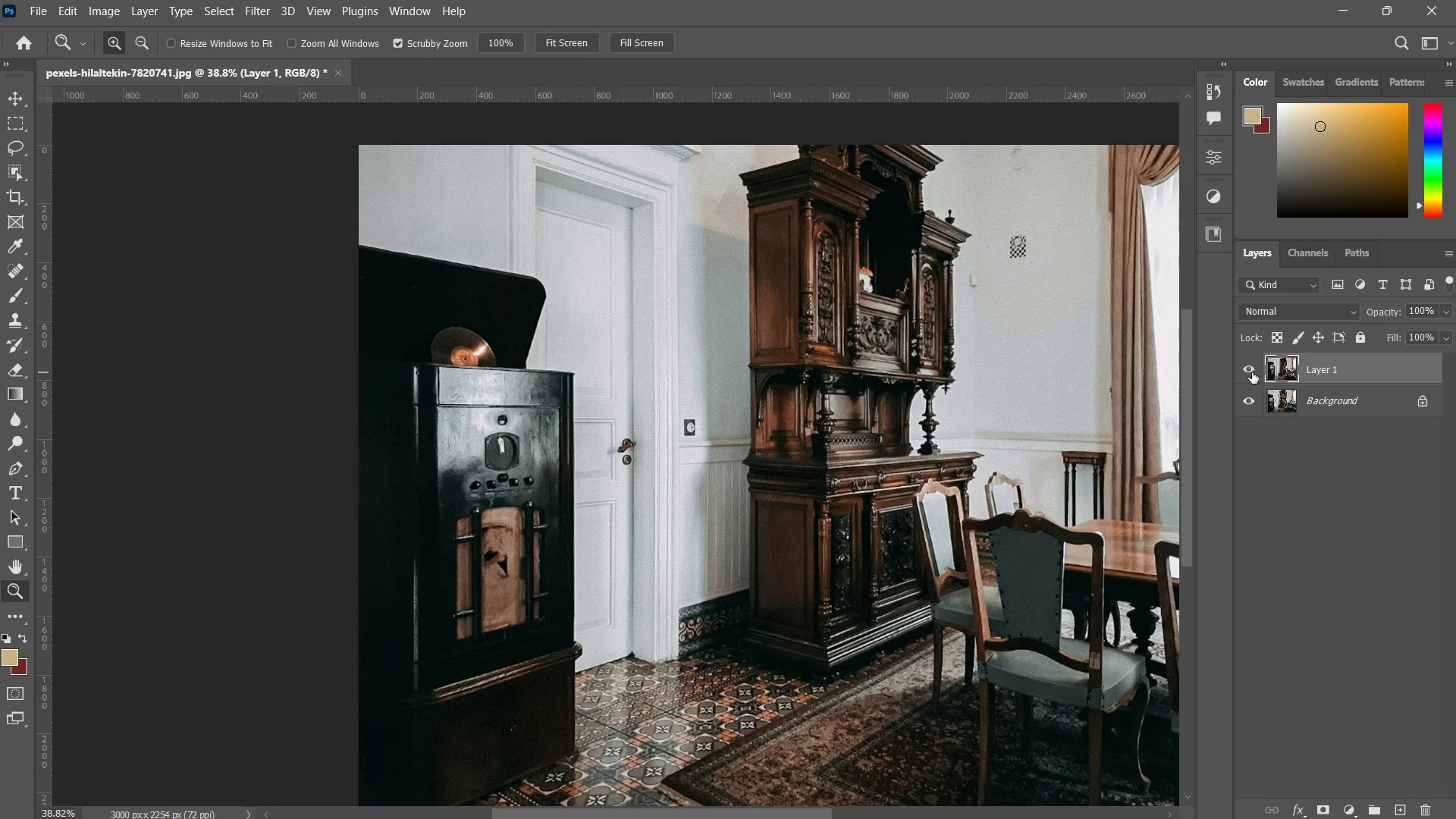 
key(Z)
 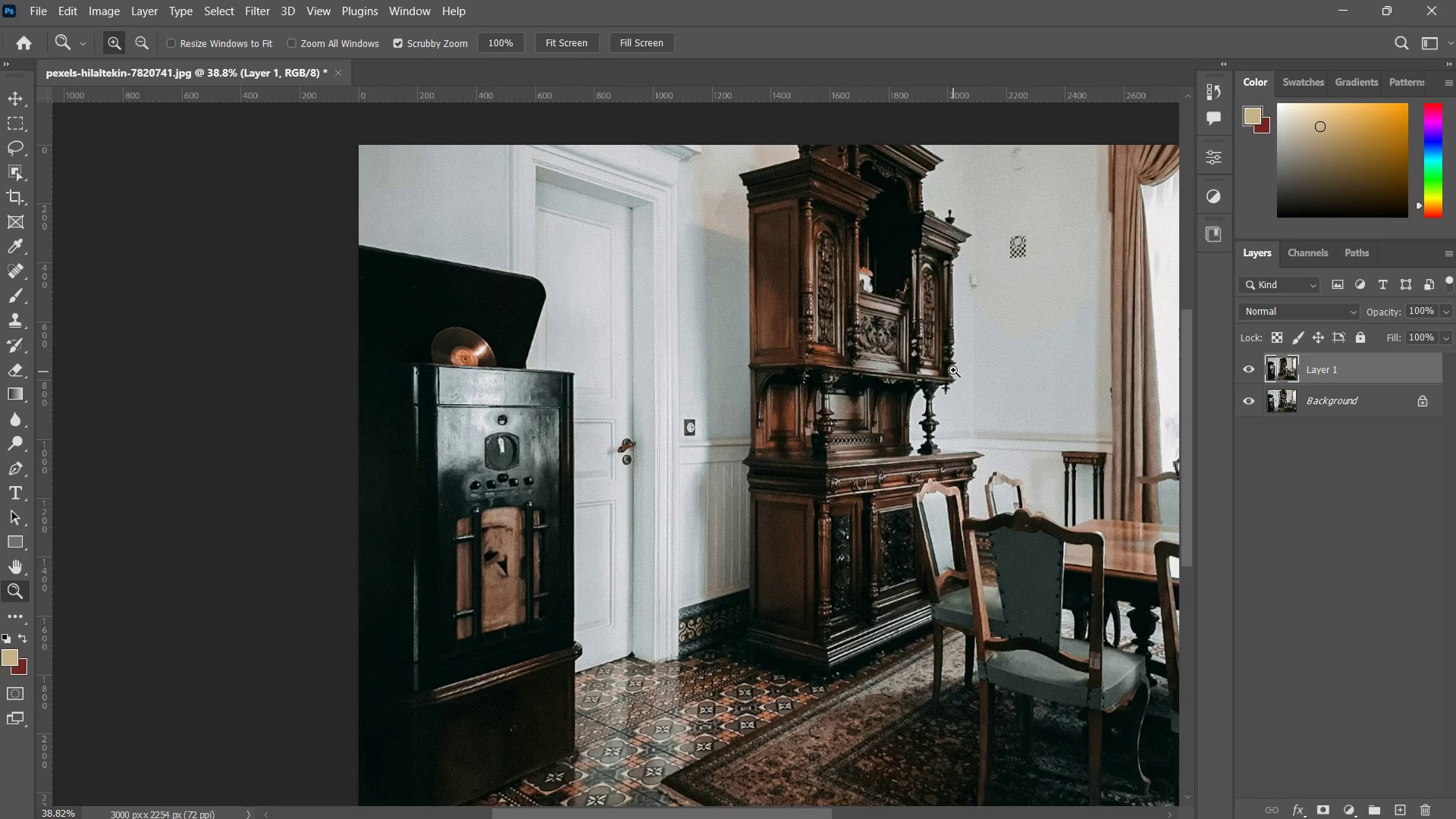 
key(Z)
 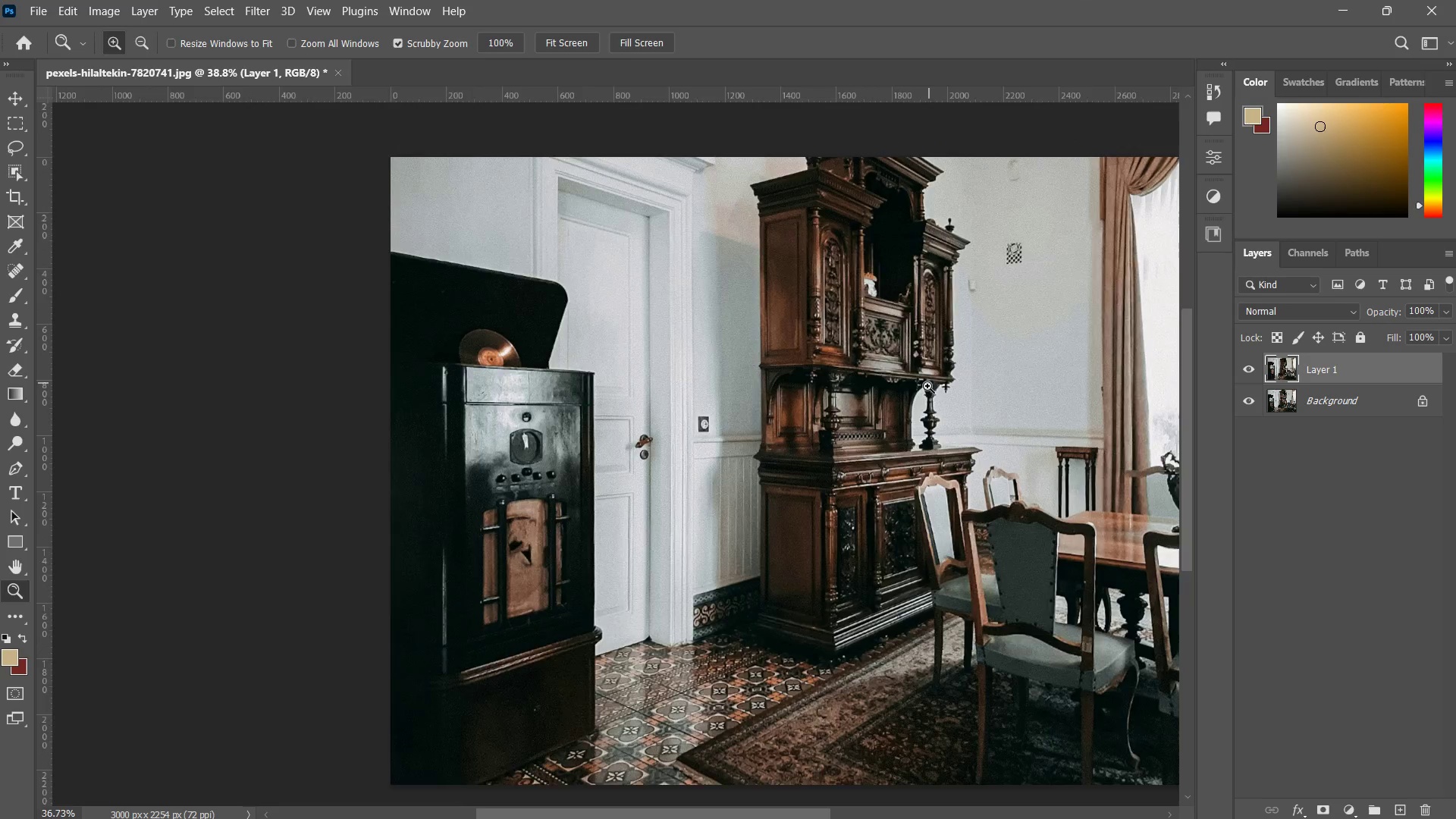 
left_click_drag(start_coordinate=[949, 370], to_coordinate=[927, 386])
 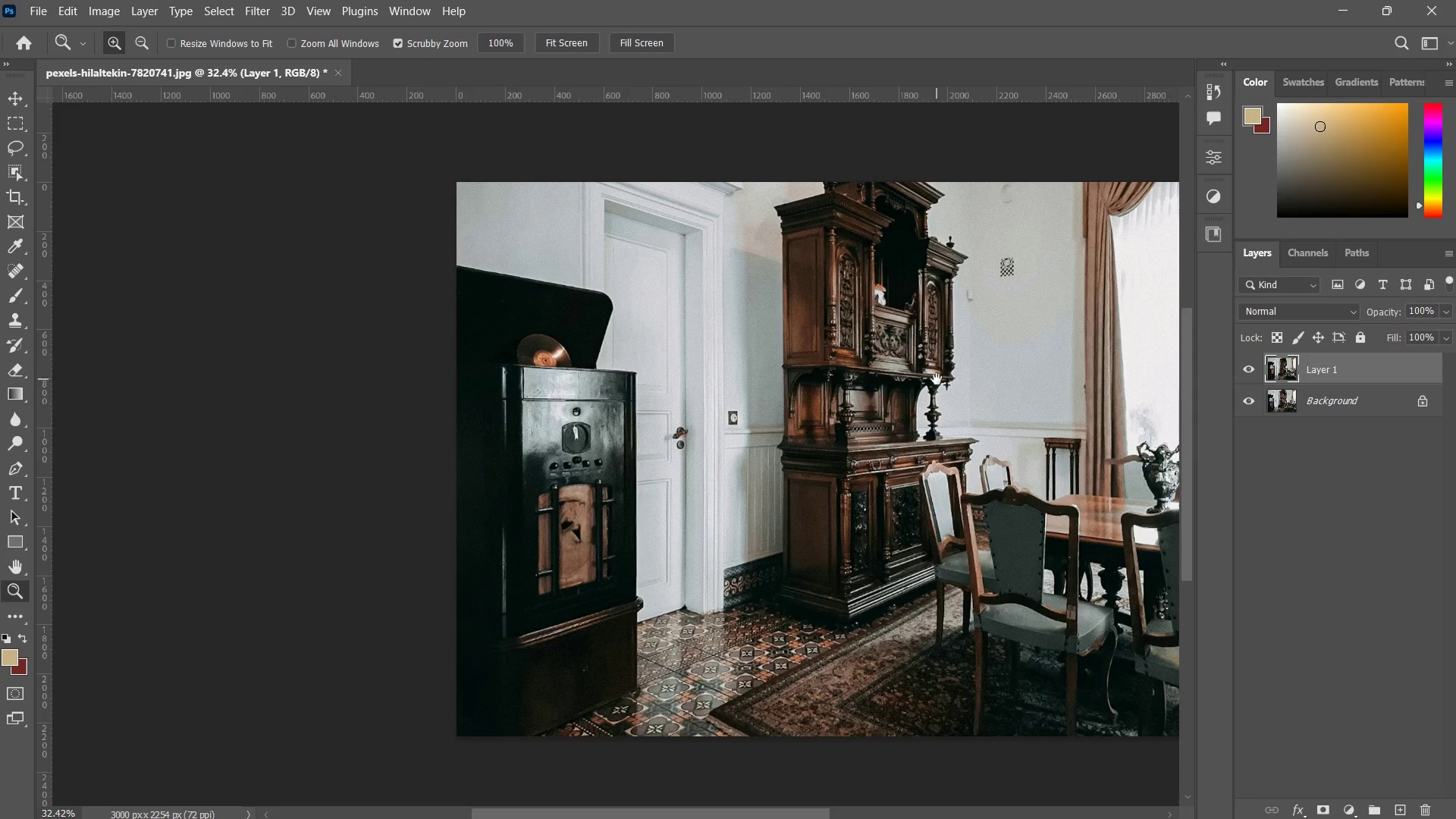 
key(Space)
 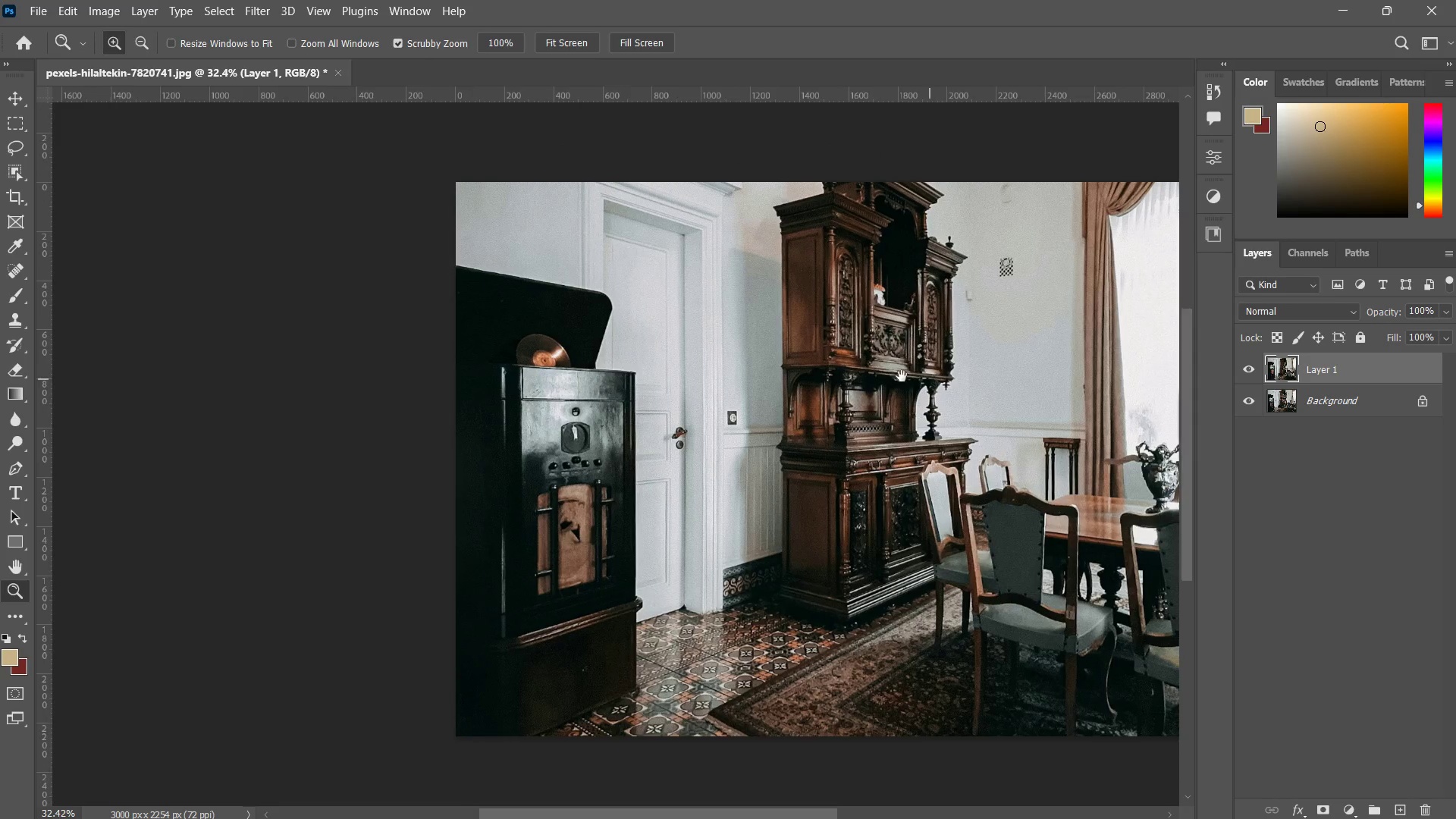 
left_click_drag(start_coordinate=[937, 379], to_coordinate=[840, 367])
 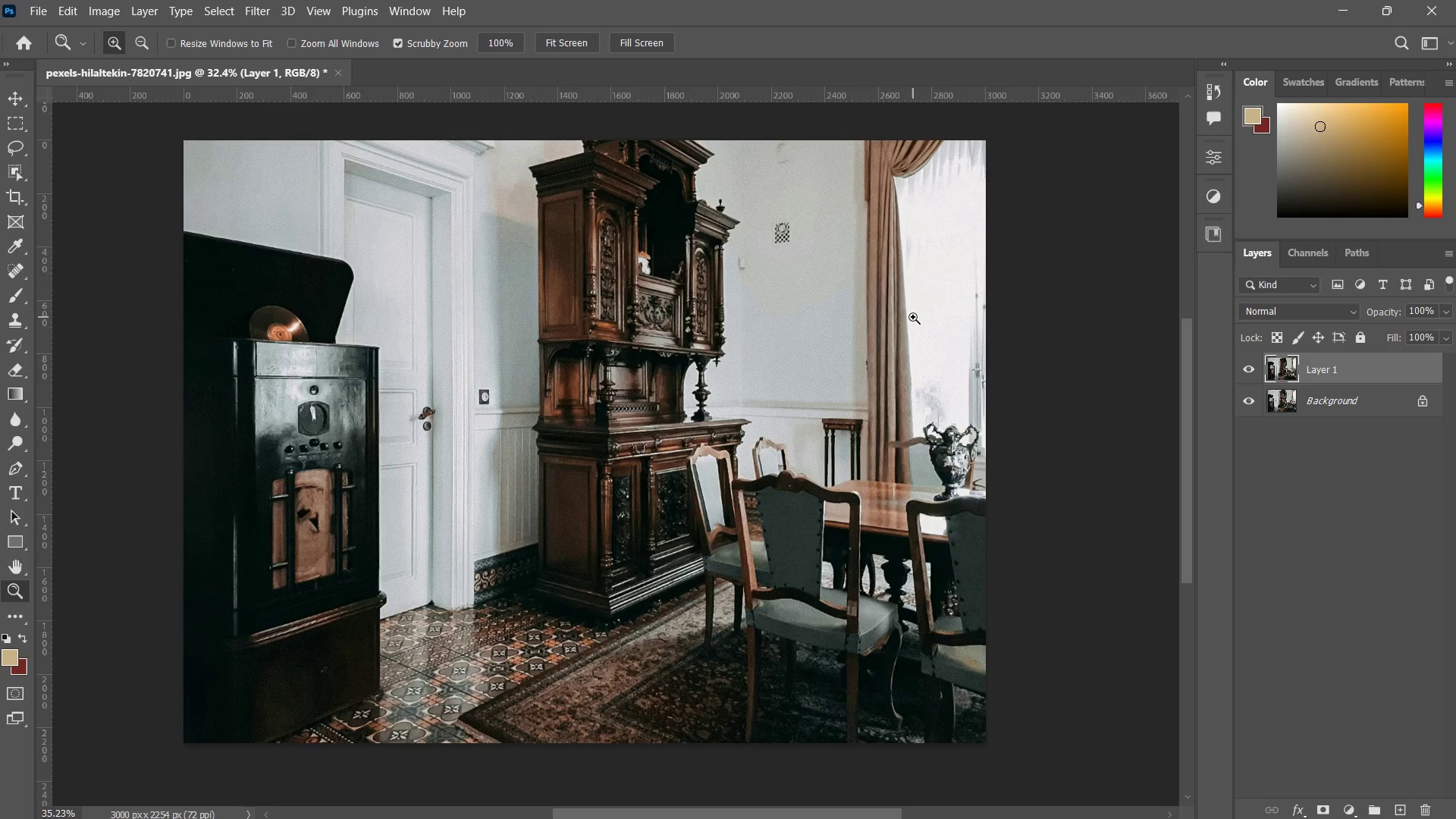 
key(Z)
 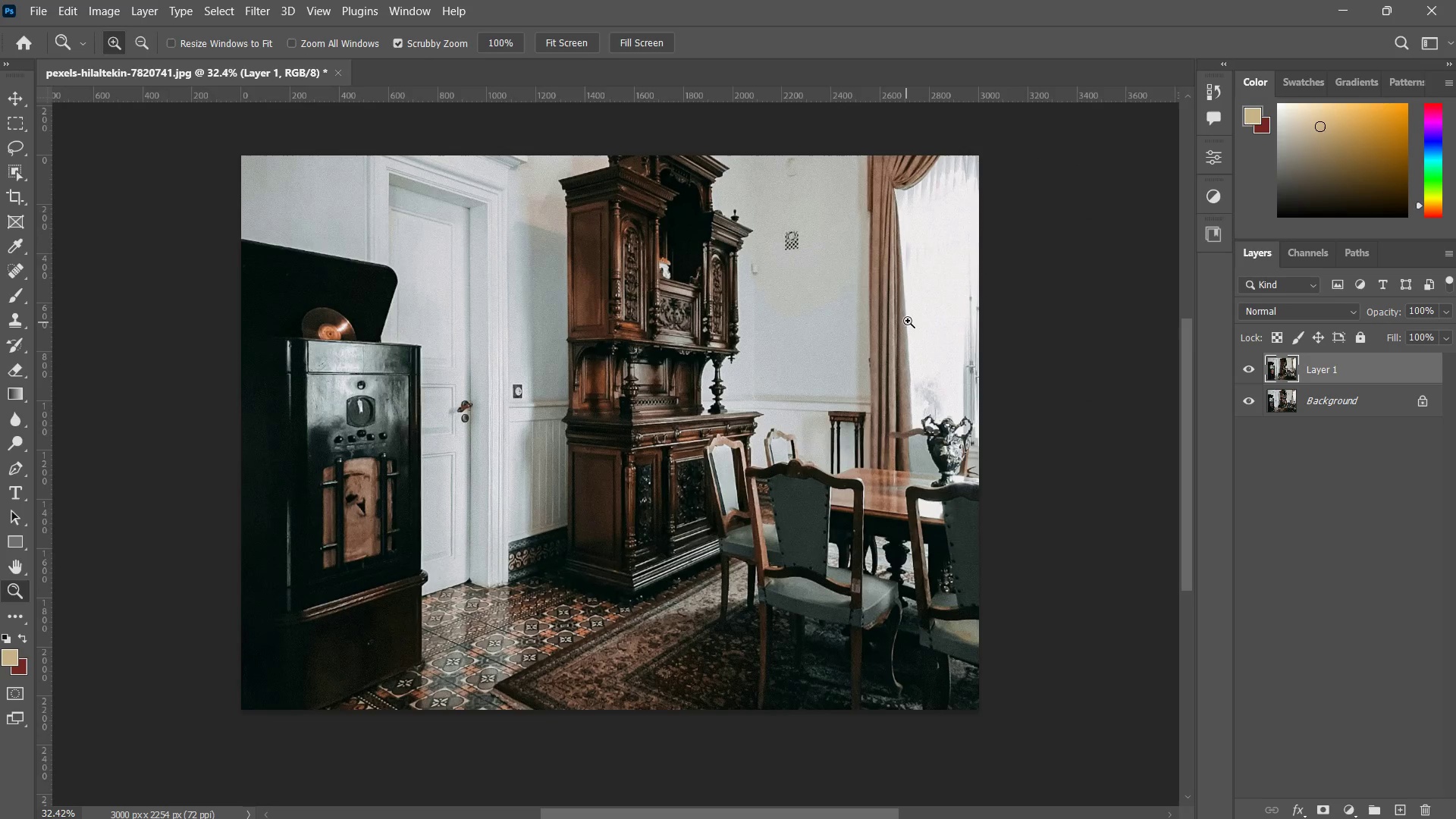 
left_click_drag(start_coordinate=[896, 327], to_coordinate=[908, 322])
 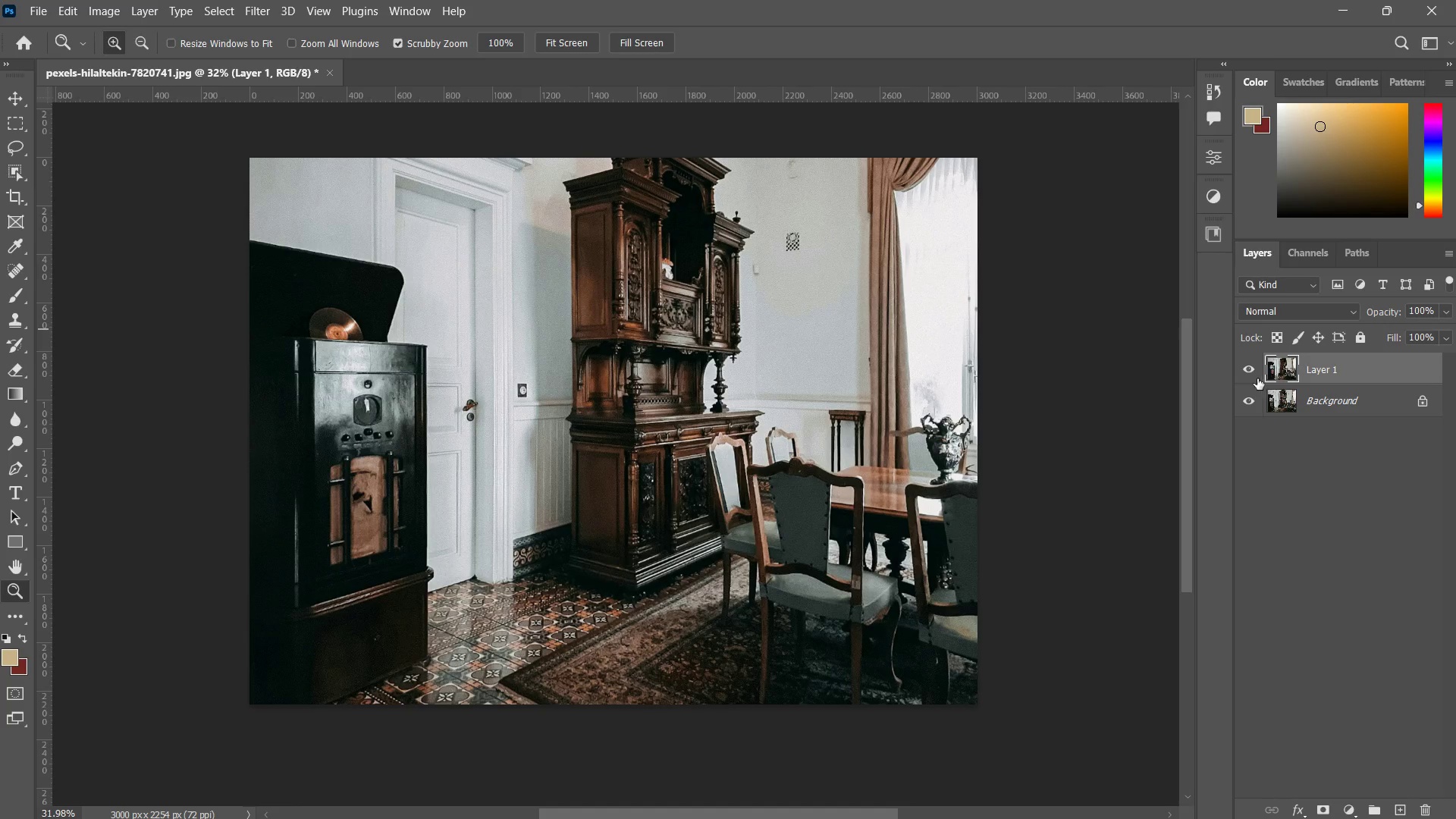 
left_click([1250, 372])
 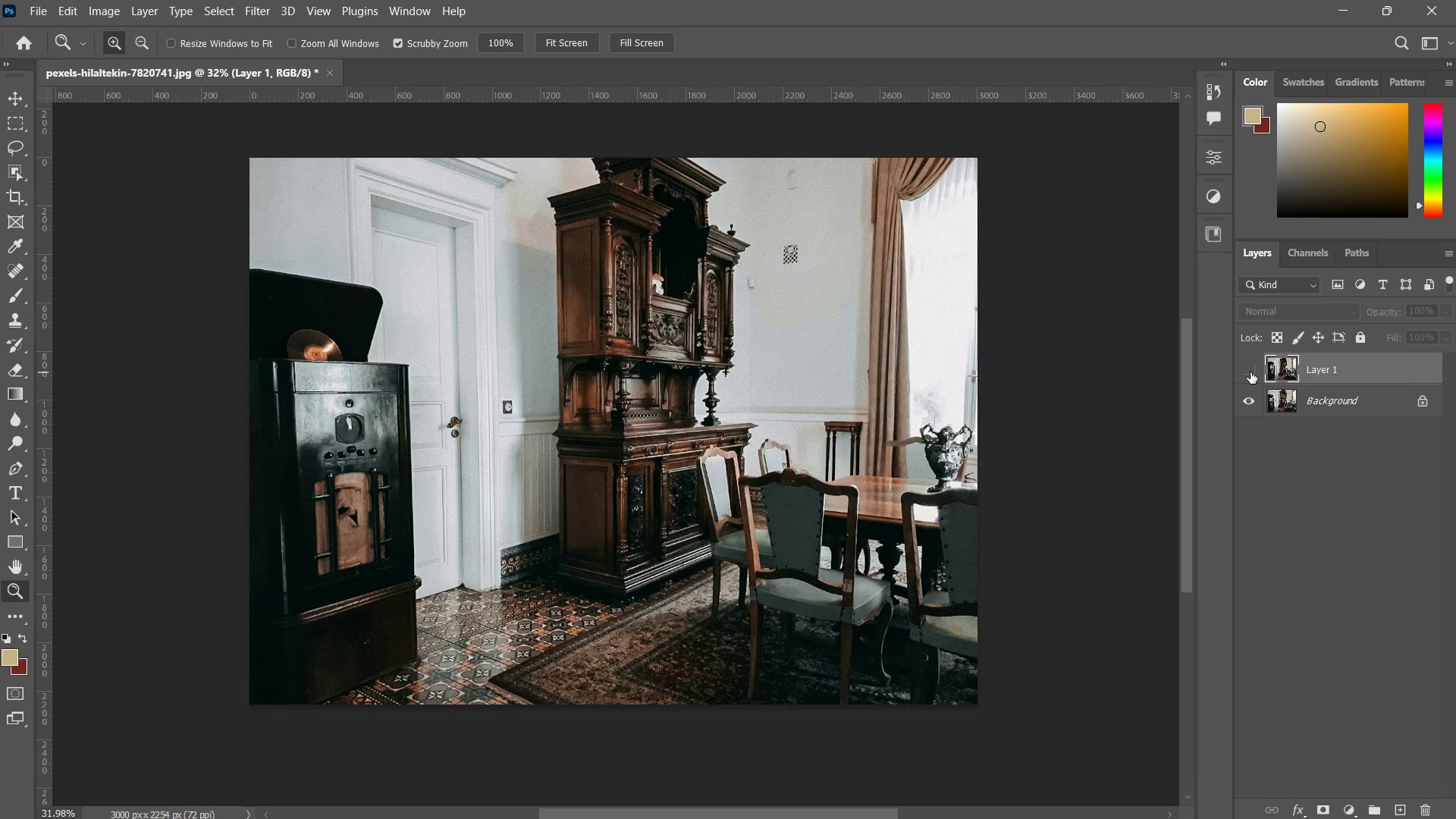 
left_click([1250, 372])
 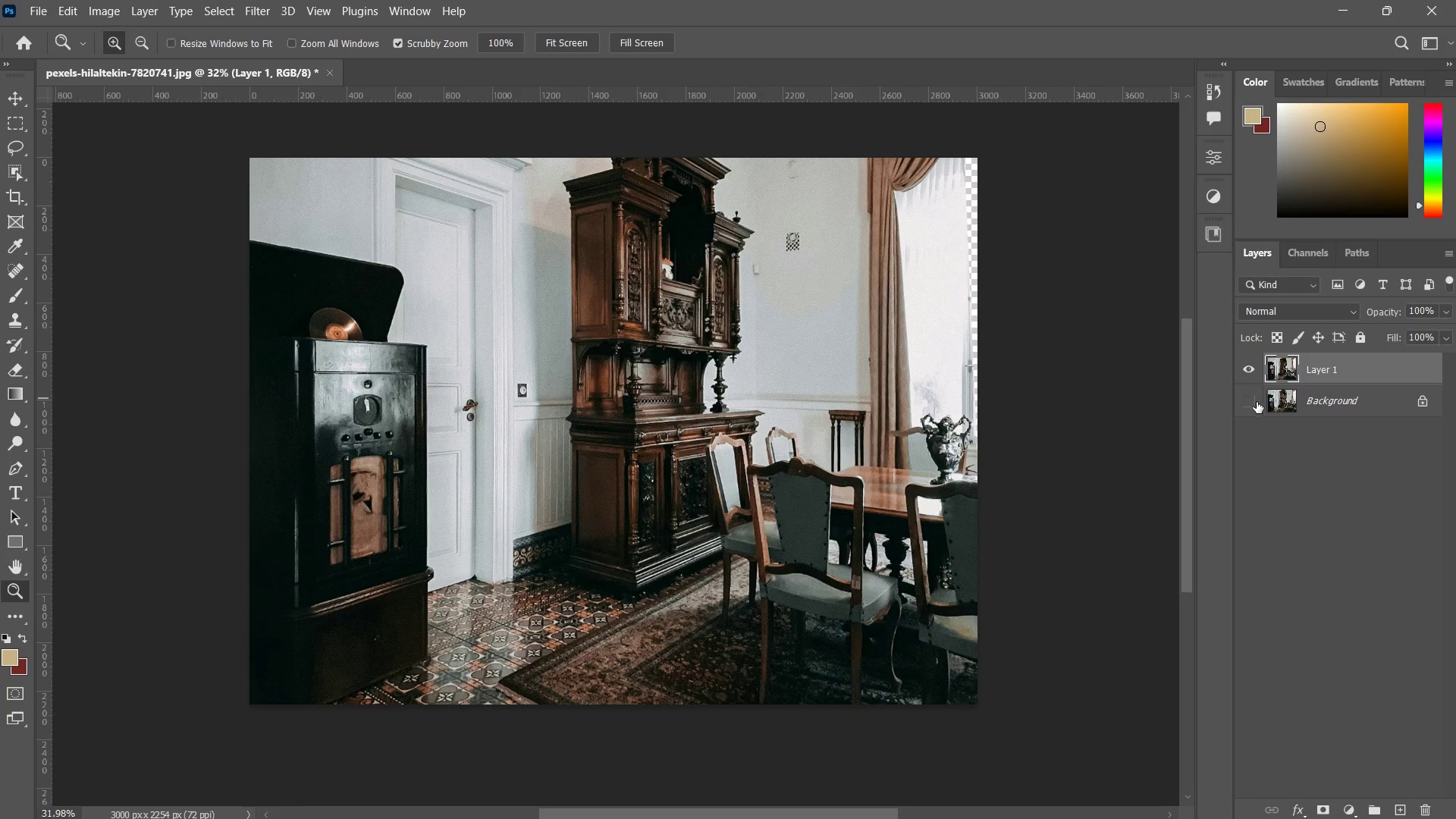 
left_click([1250, 372])
 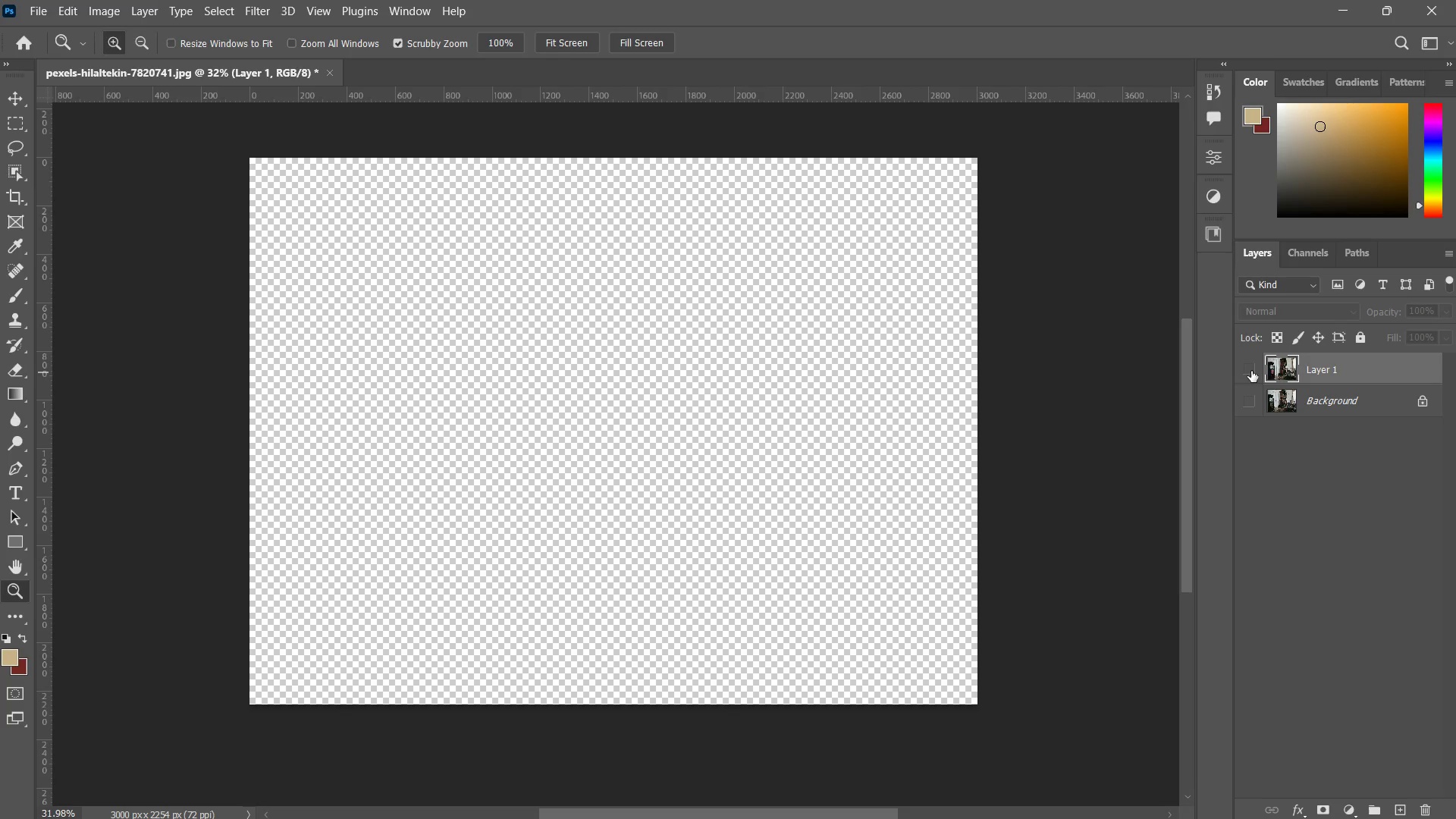 
left_click([1251, 371])
 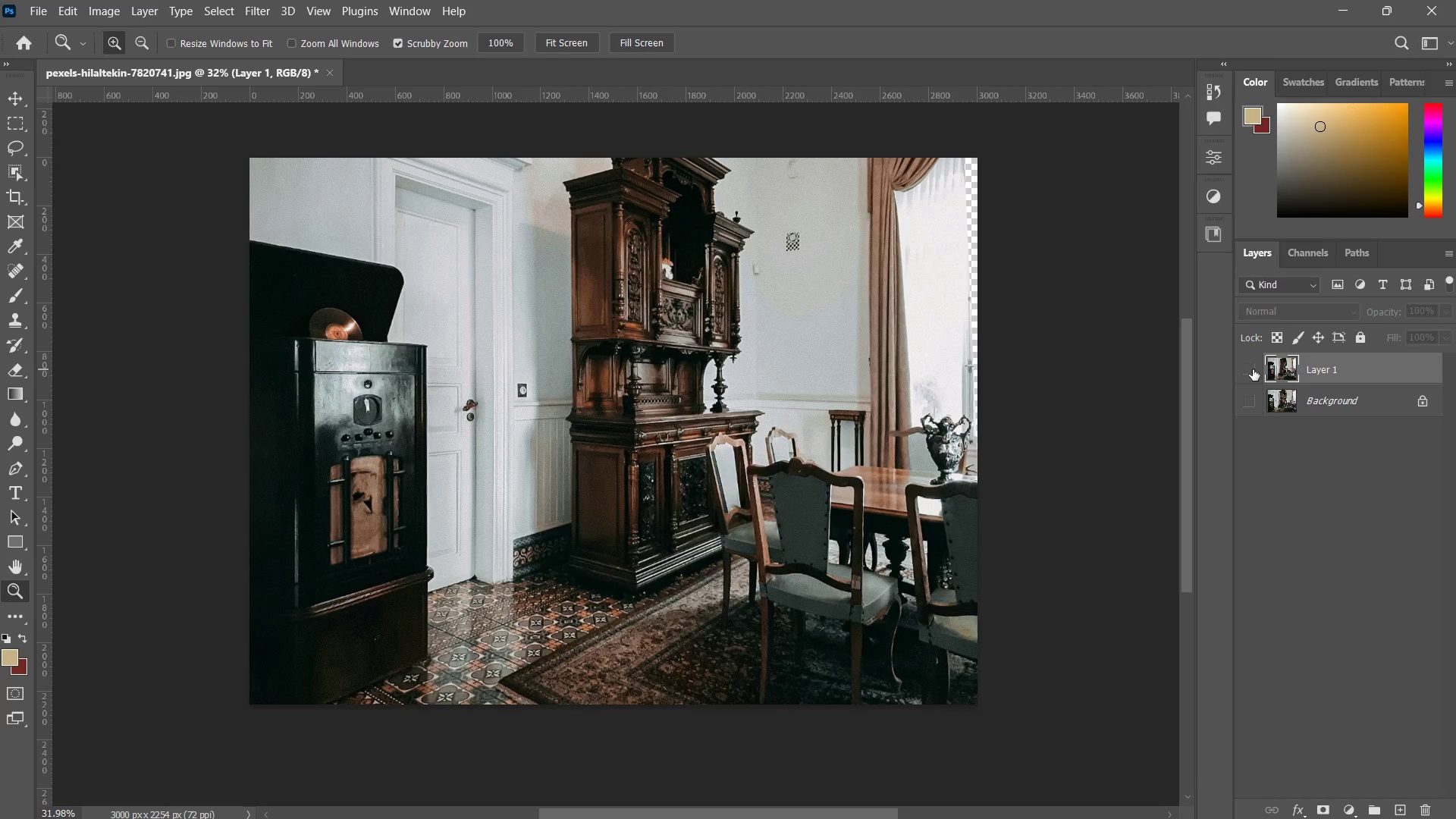 
double_click([1253, 369])
 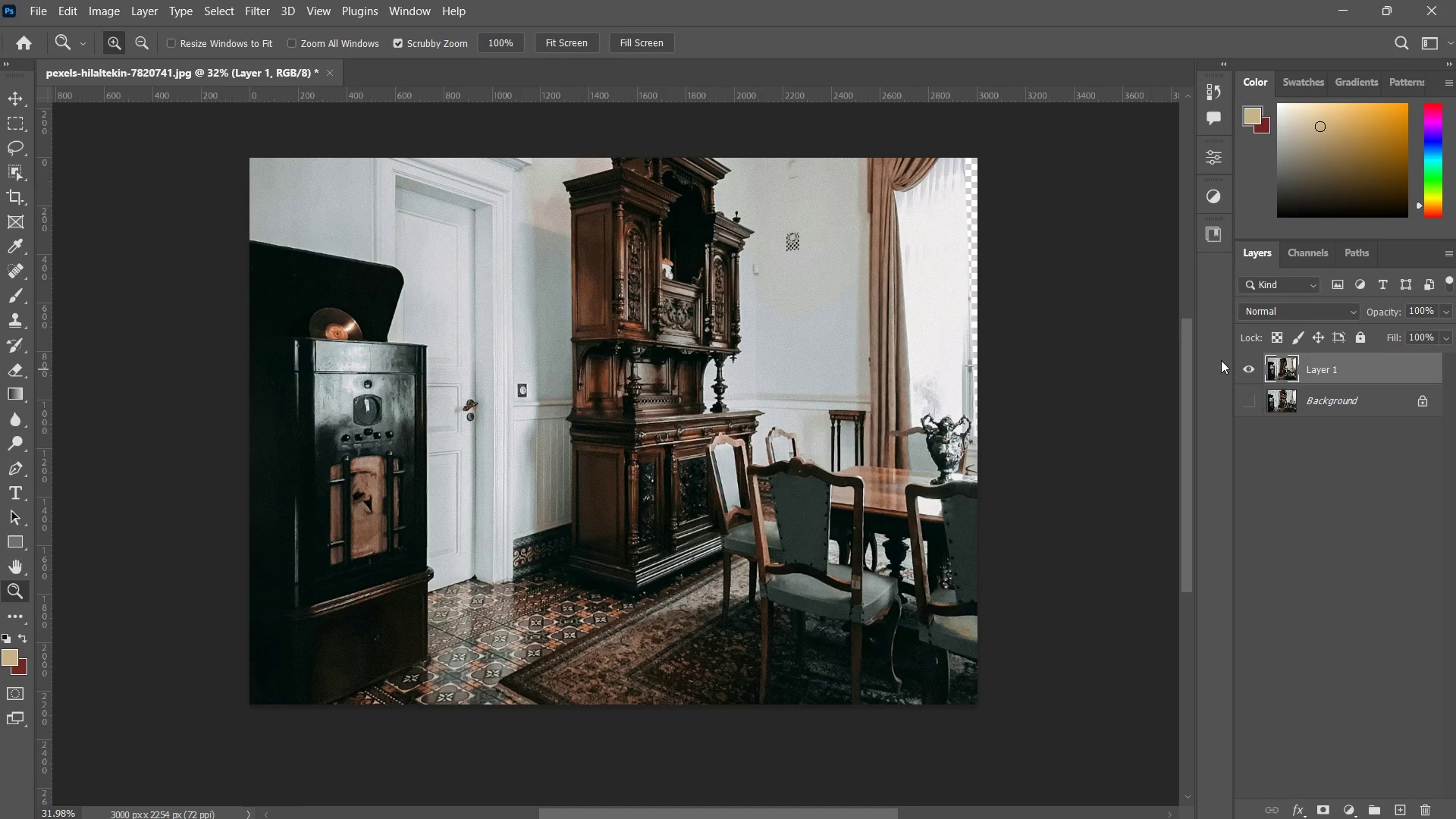 
type(ZZZZM)
 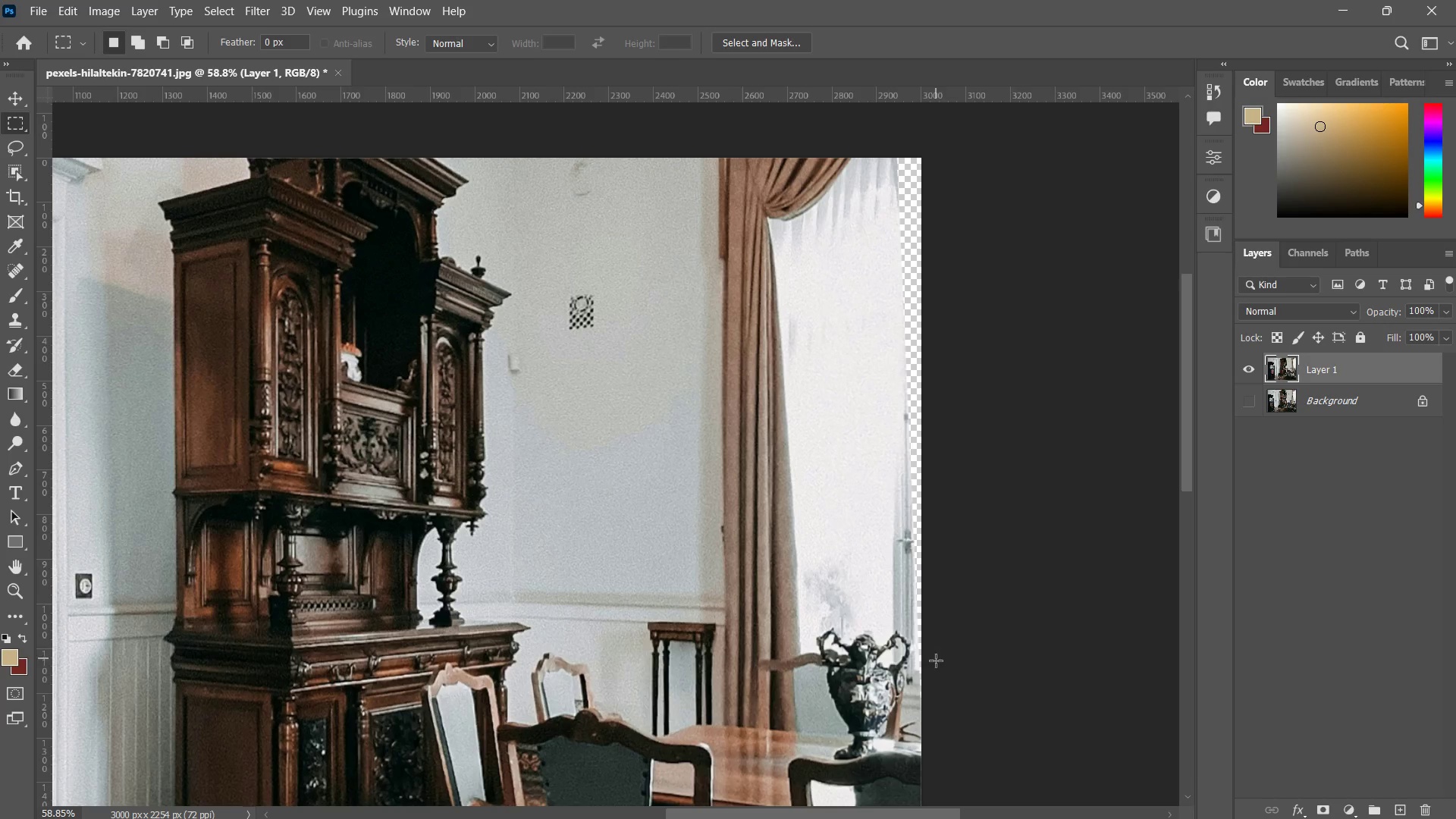 
left_click_drag(start_coordinate=[972, 318], to_coordinate=[1015, 293])
 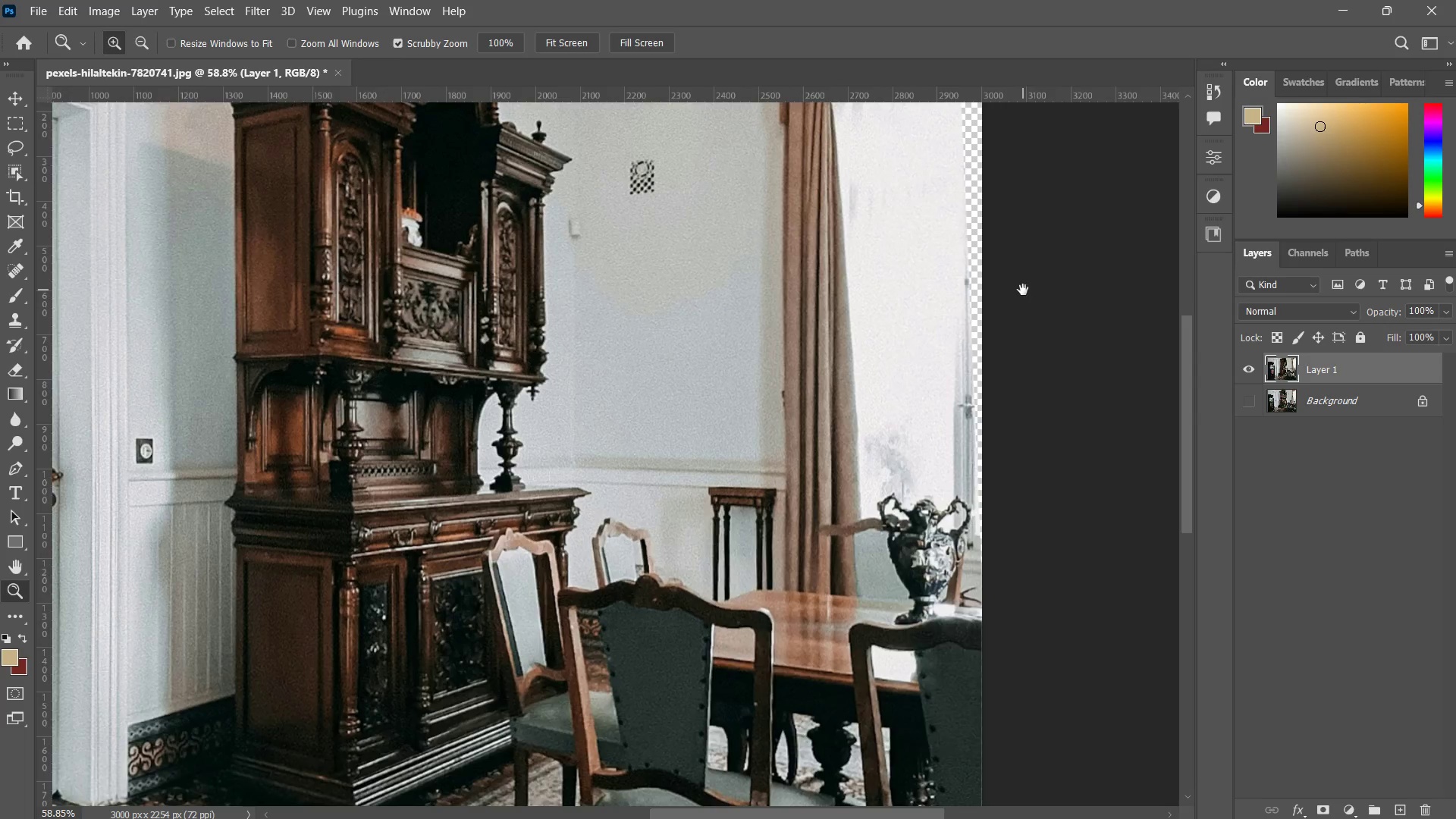 
hold_key(key=Space, duration=1.24)
 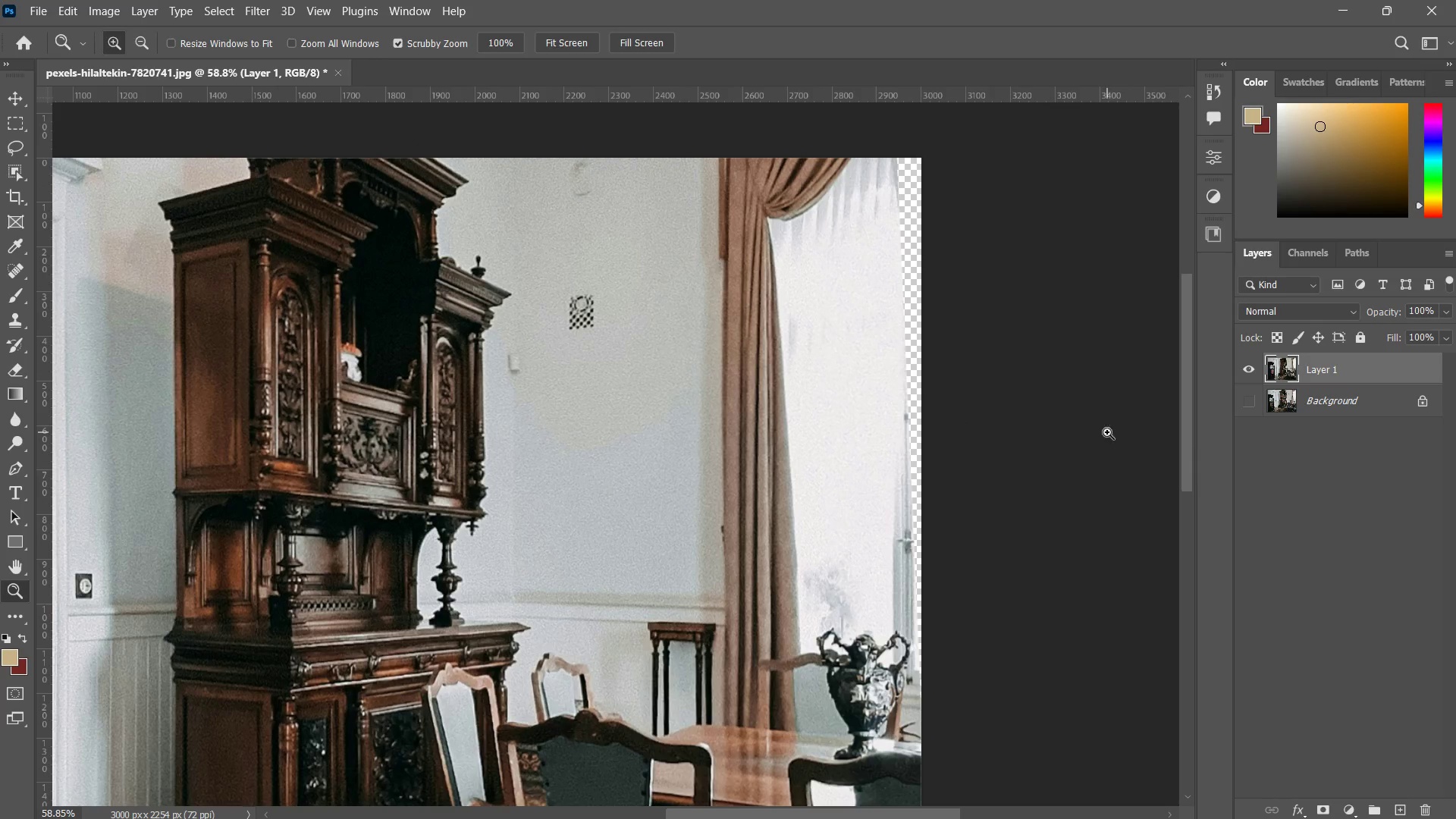 
left_click_drag(start_coordinate=[1022, 290], to_coordinate=[962, 425])
 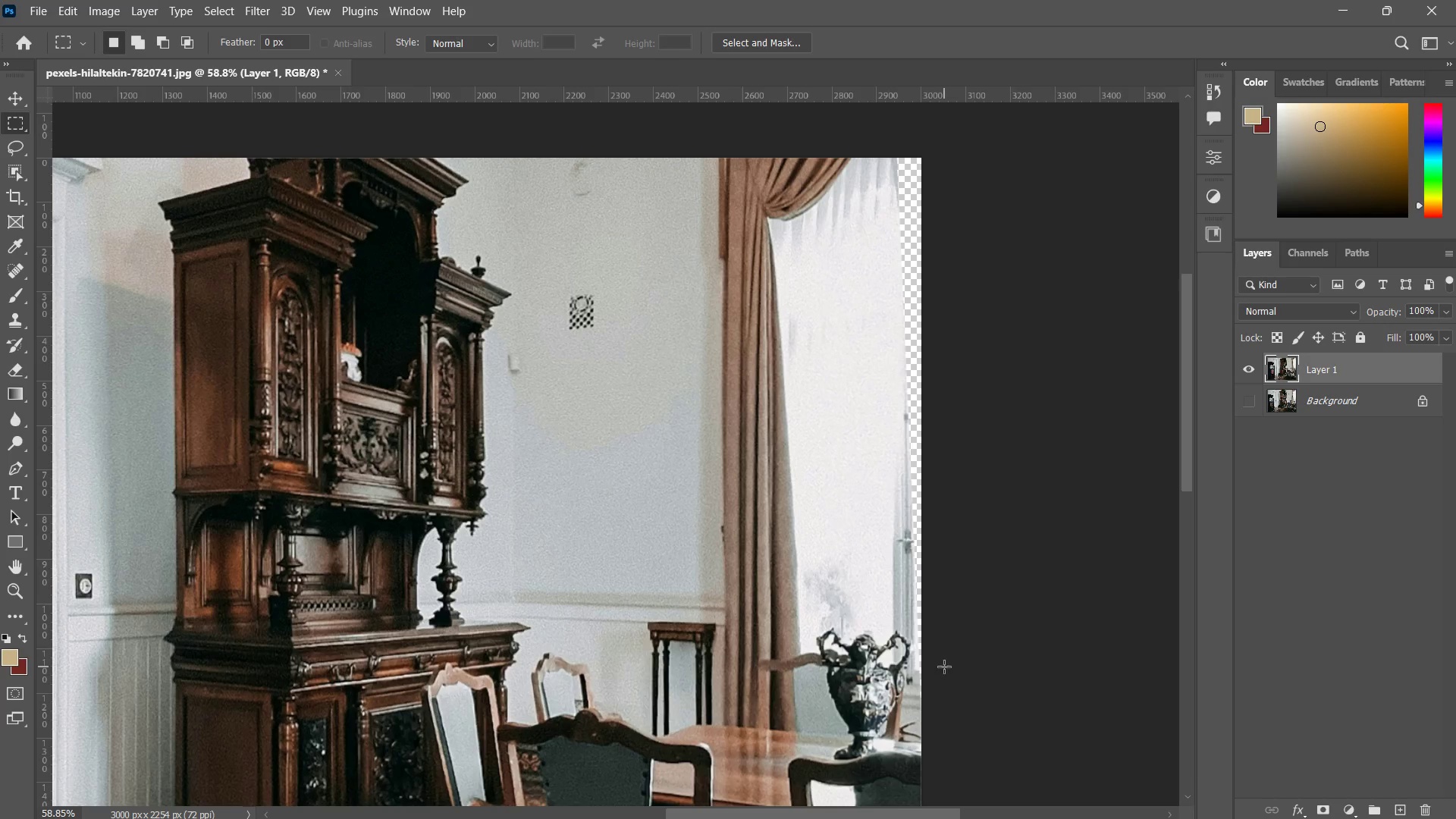 
left_click_drag(start_coordinate=[940, 679], to_coordinate=[941, 165])
 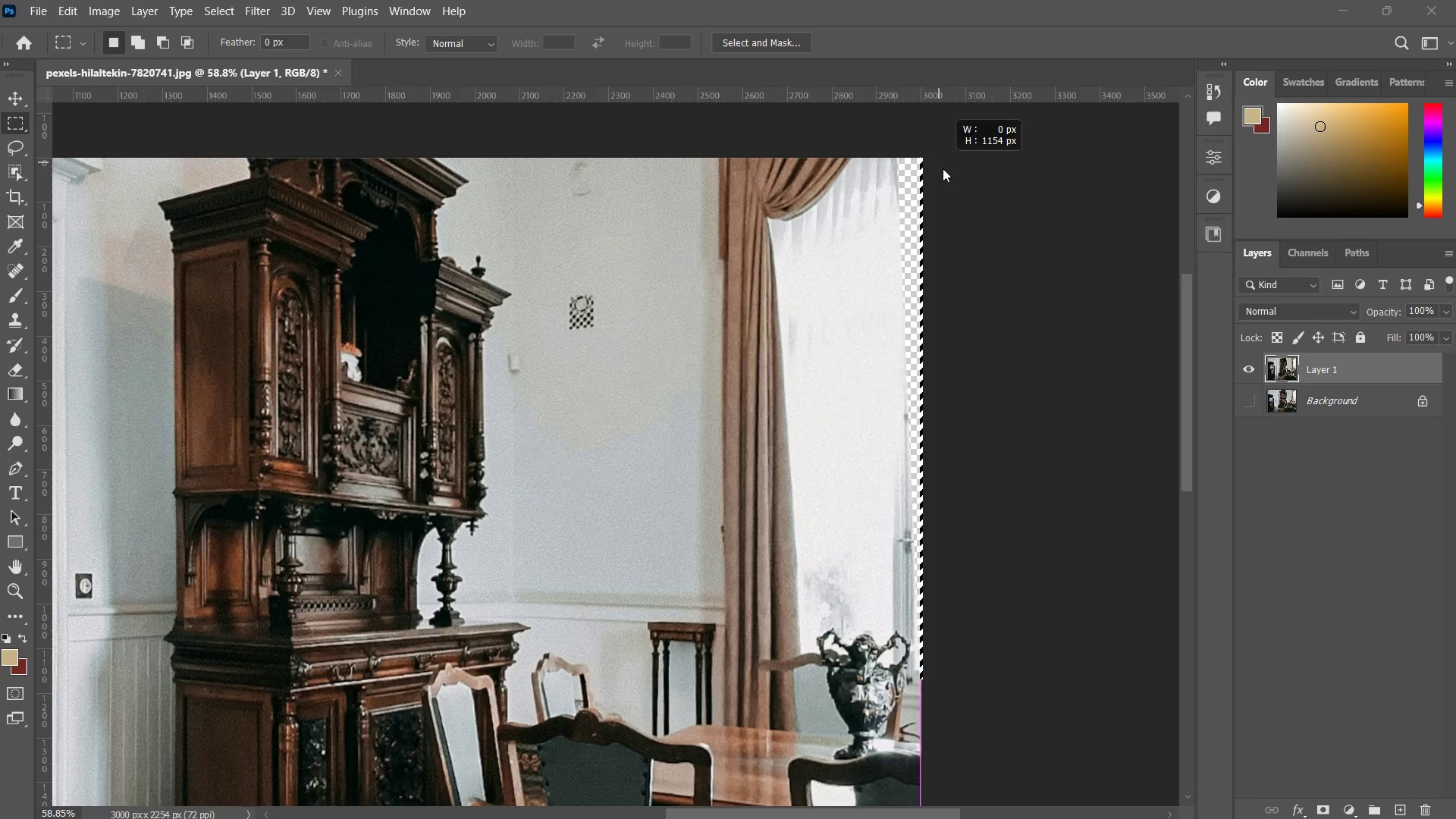 
hold_key(key=ControlLeft, duration=0.56)
 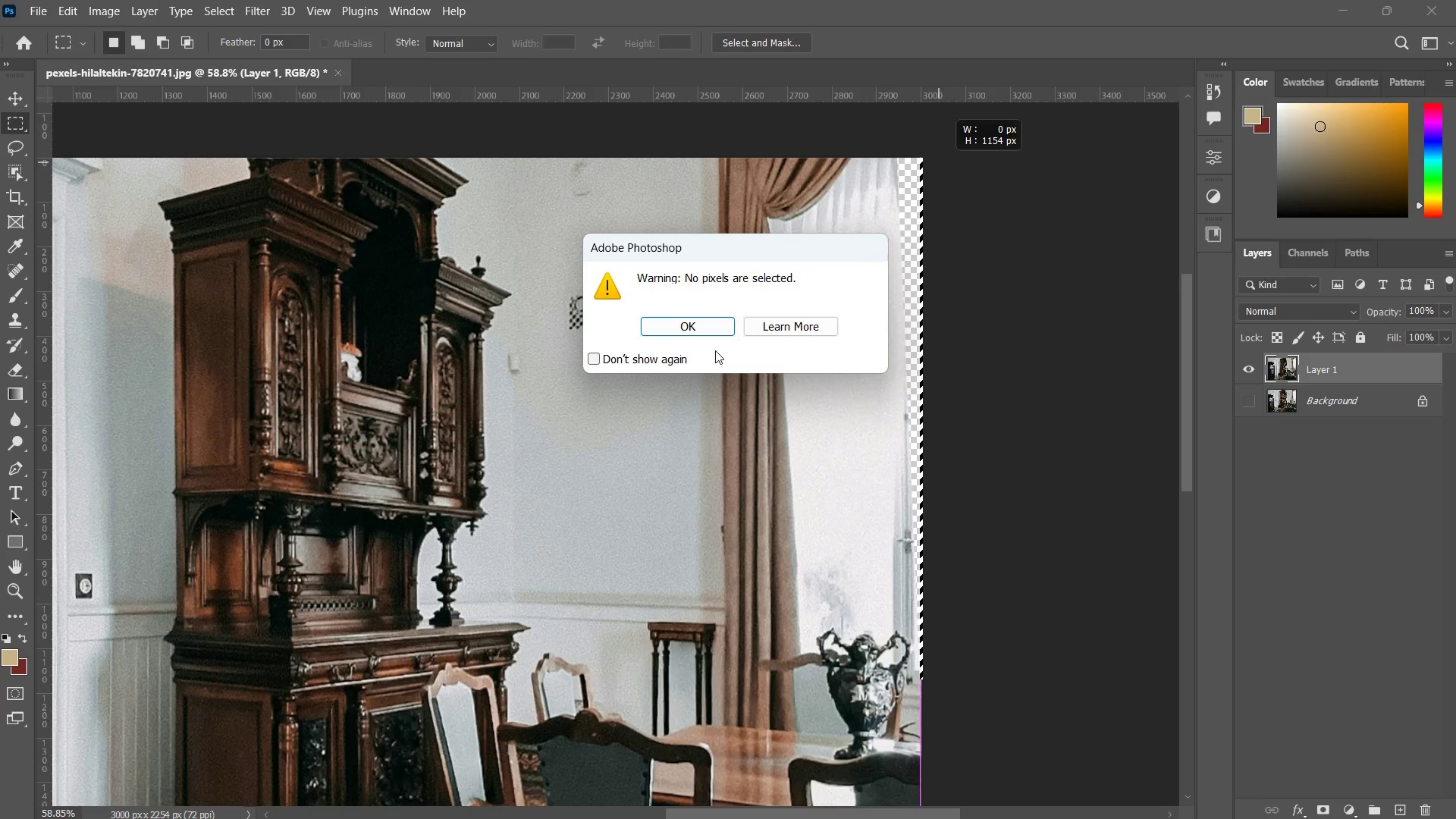 
key(Escape)
 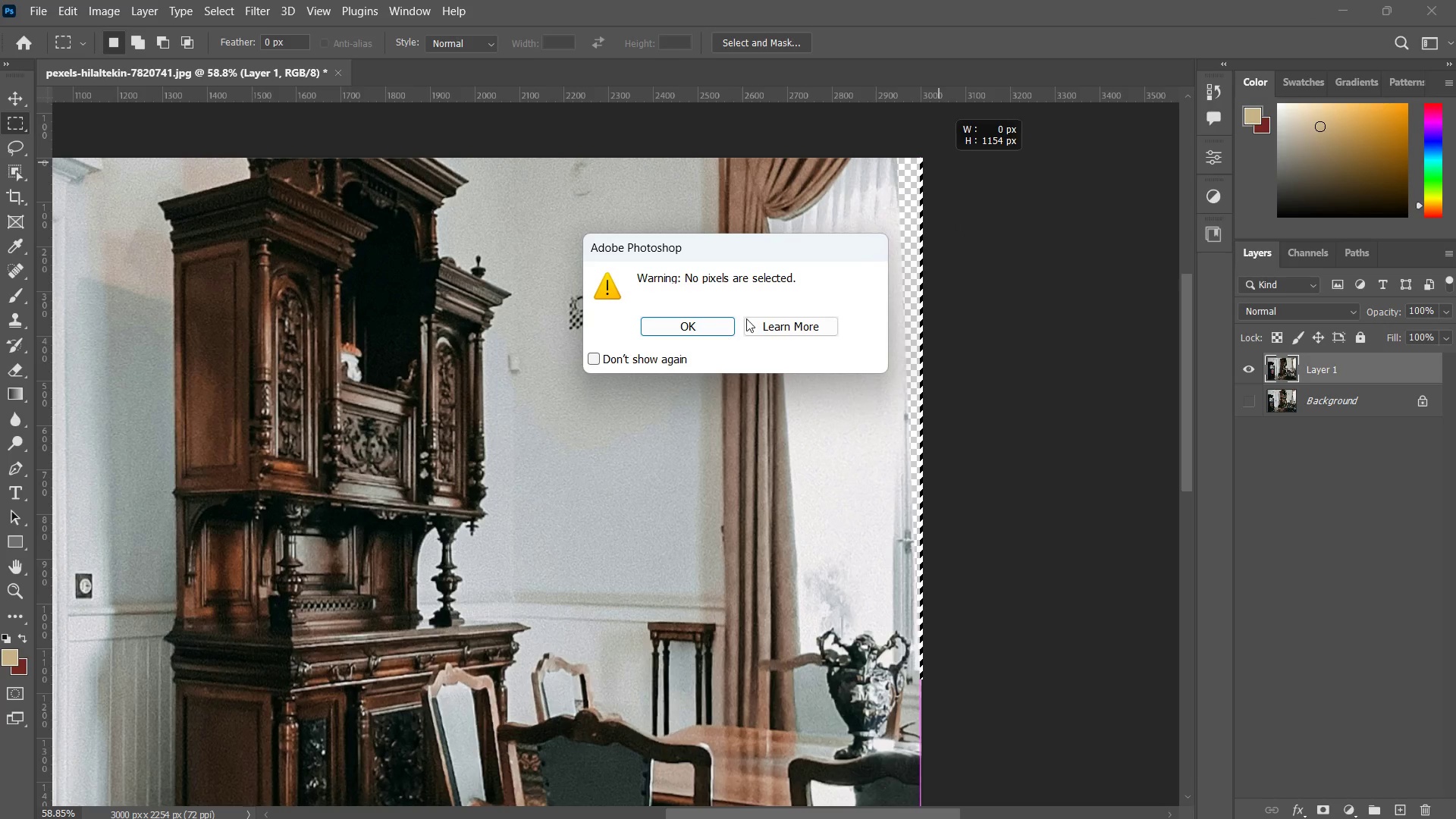 
key(Escape)
 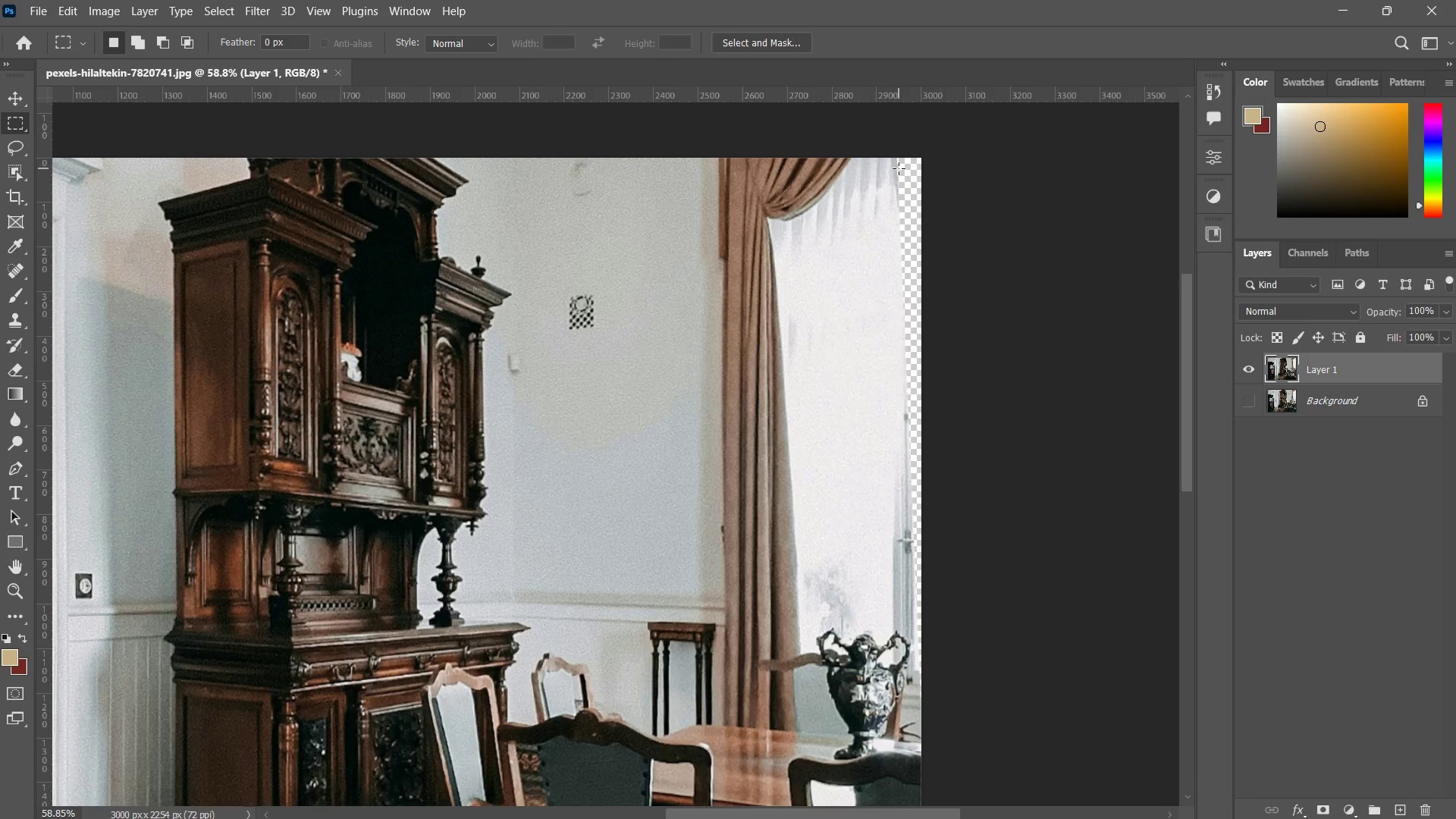 
left_click_drag(start_coordinate=[886, 141], to_coordinate=[1041, 607])
 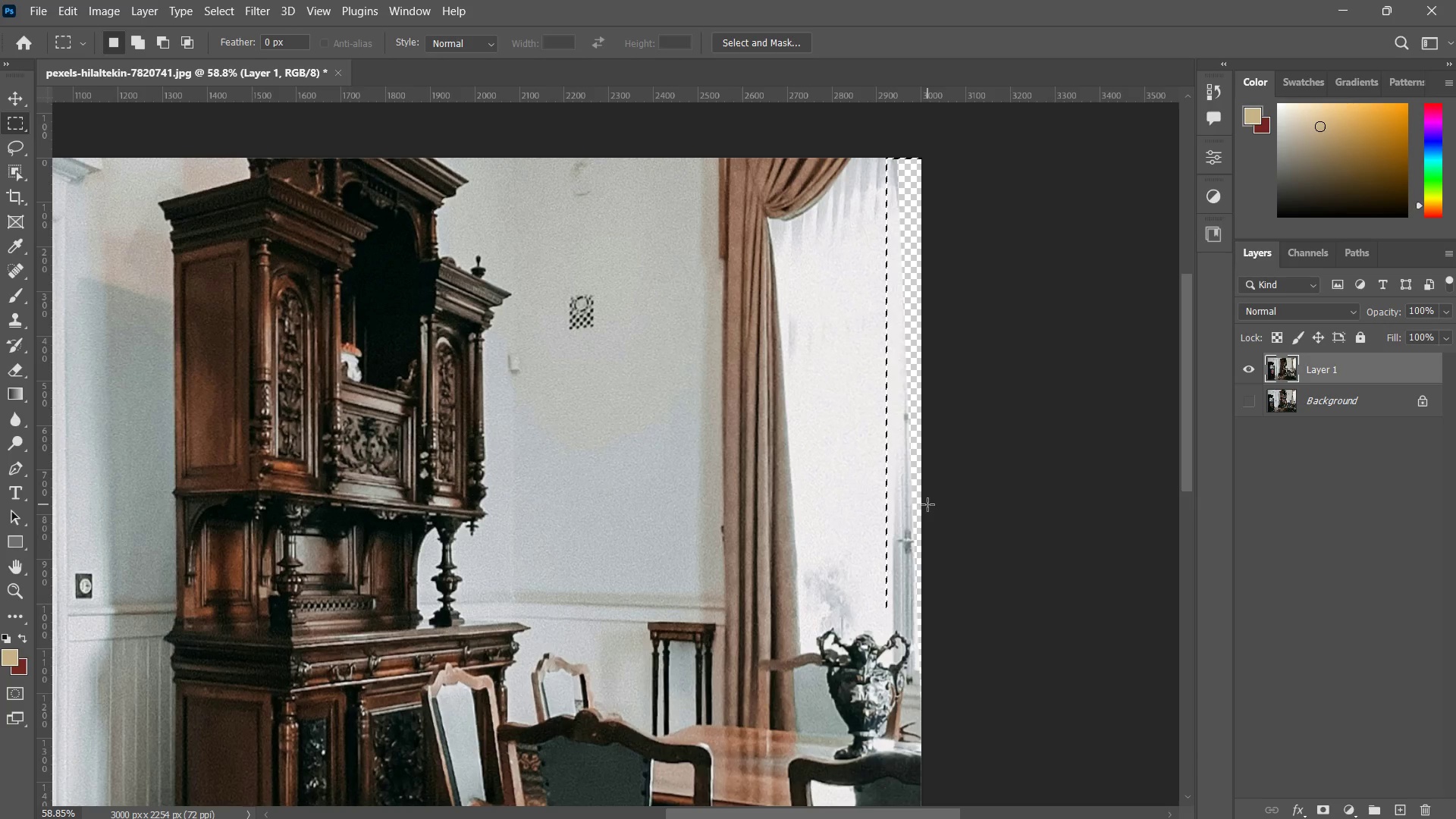 
right_click([926, 504])
 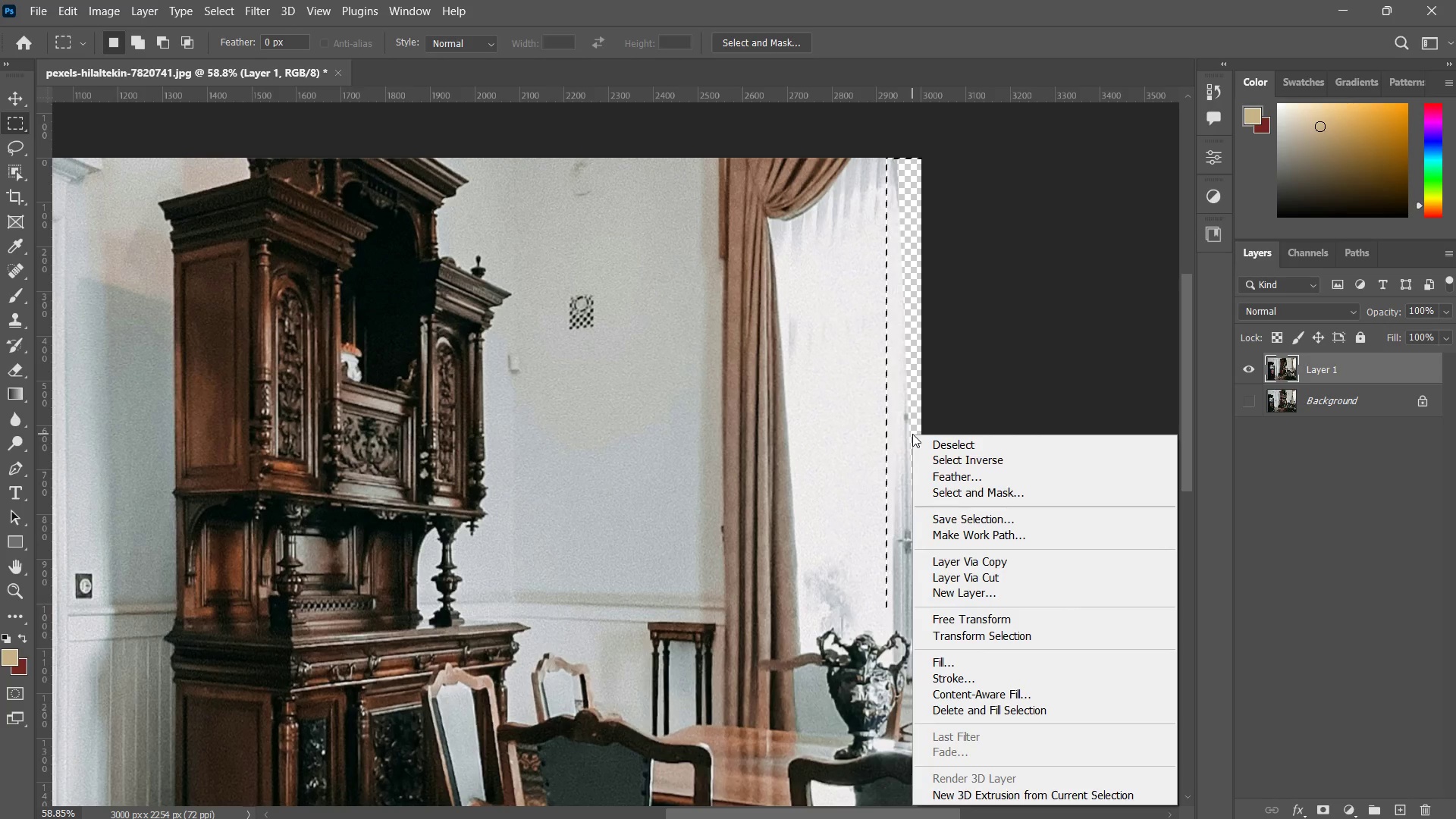 
left_click([962, 665])
 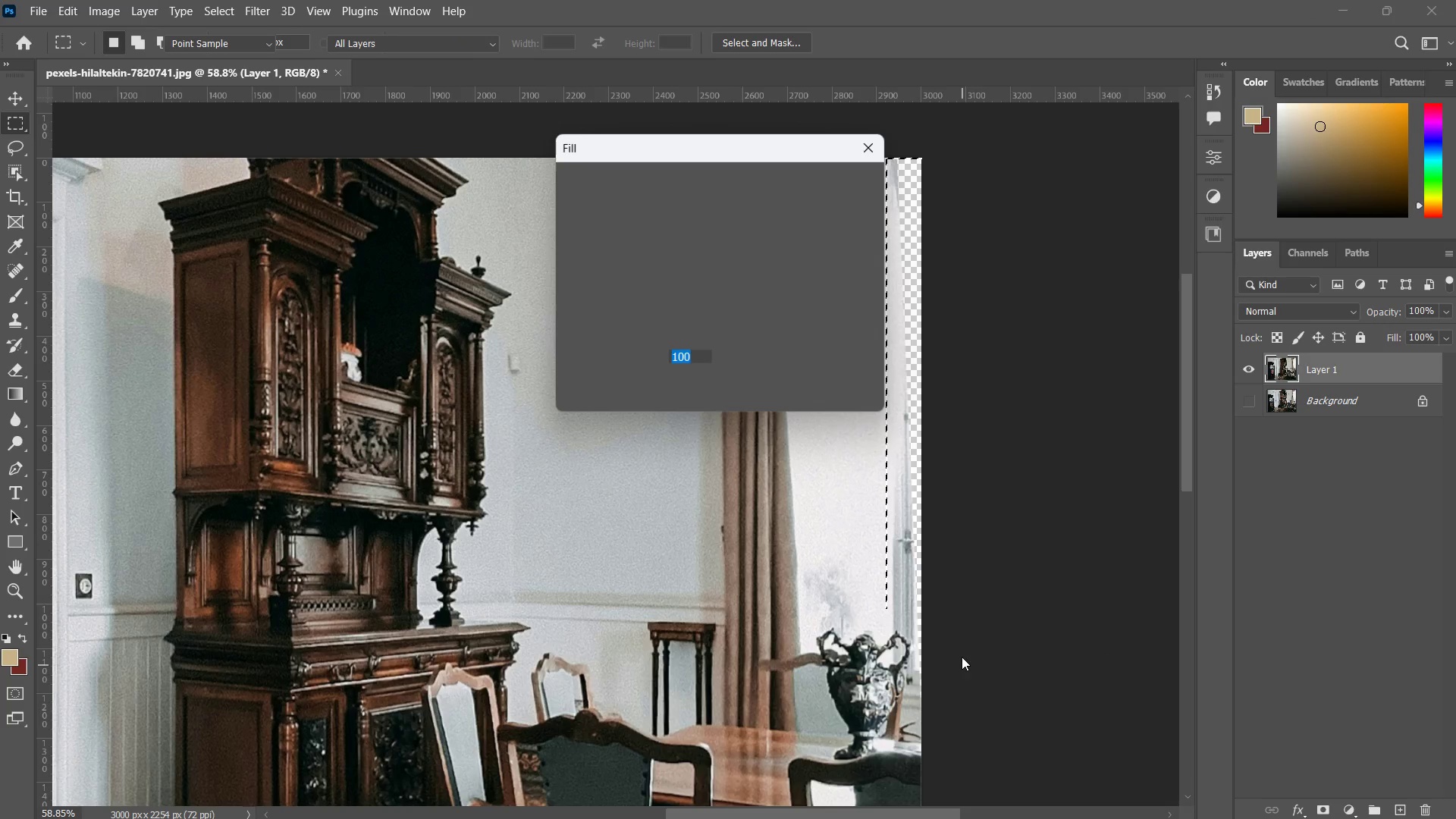 
key(Enter)
 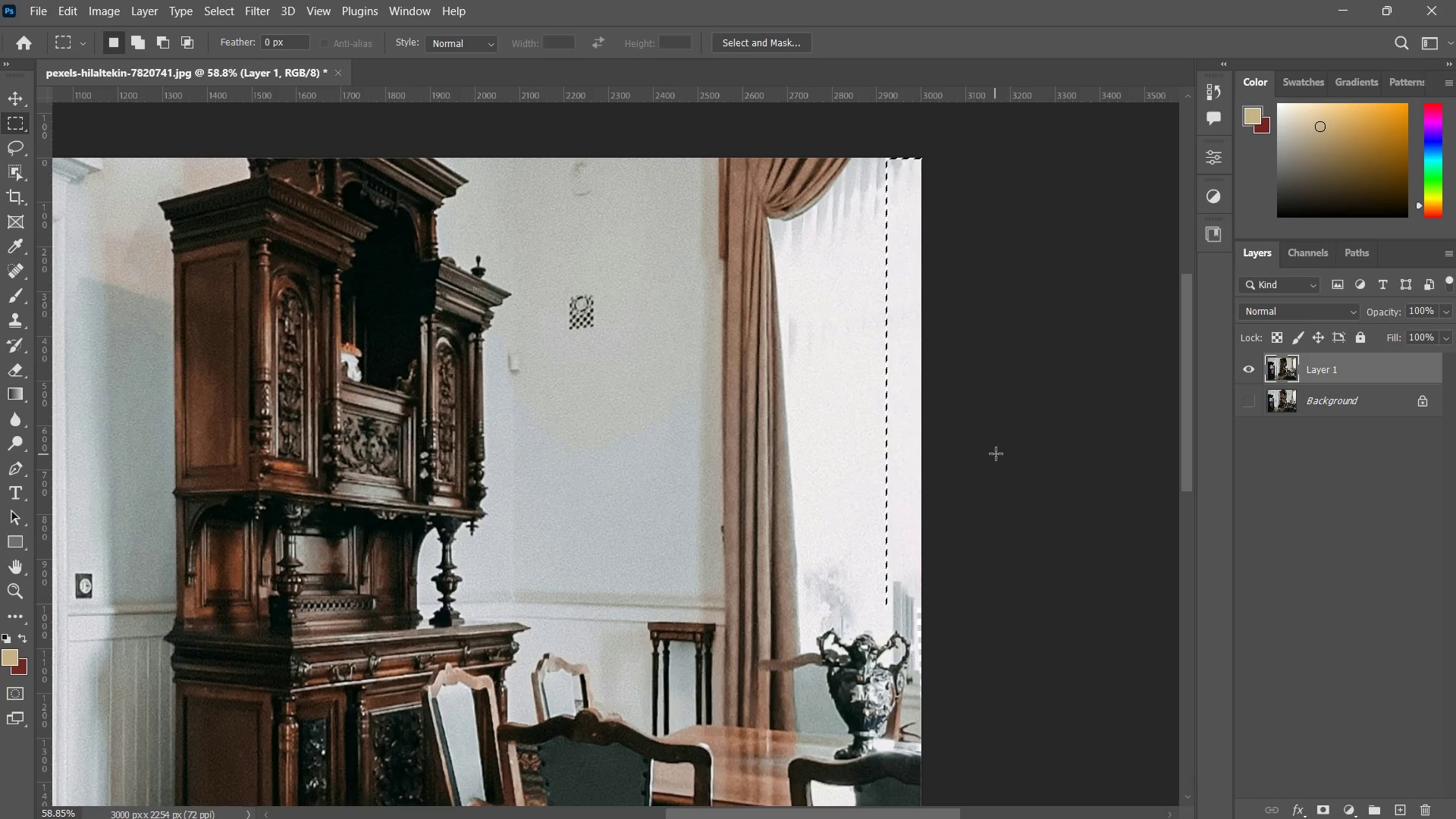 
key(Control+ControlLeft)
 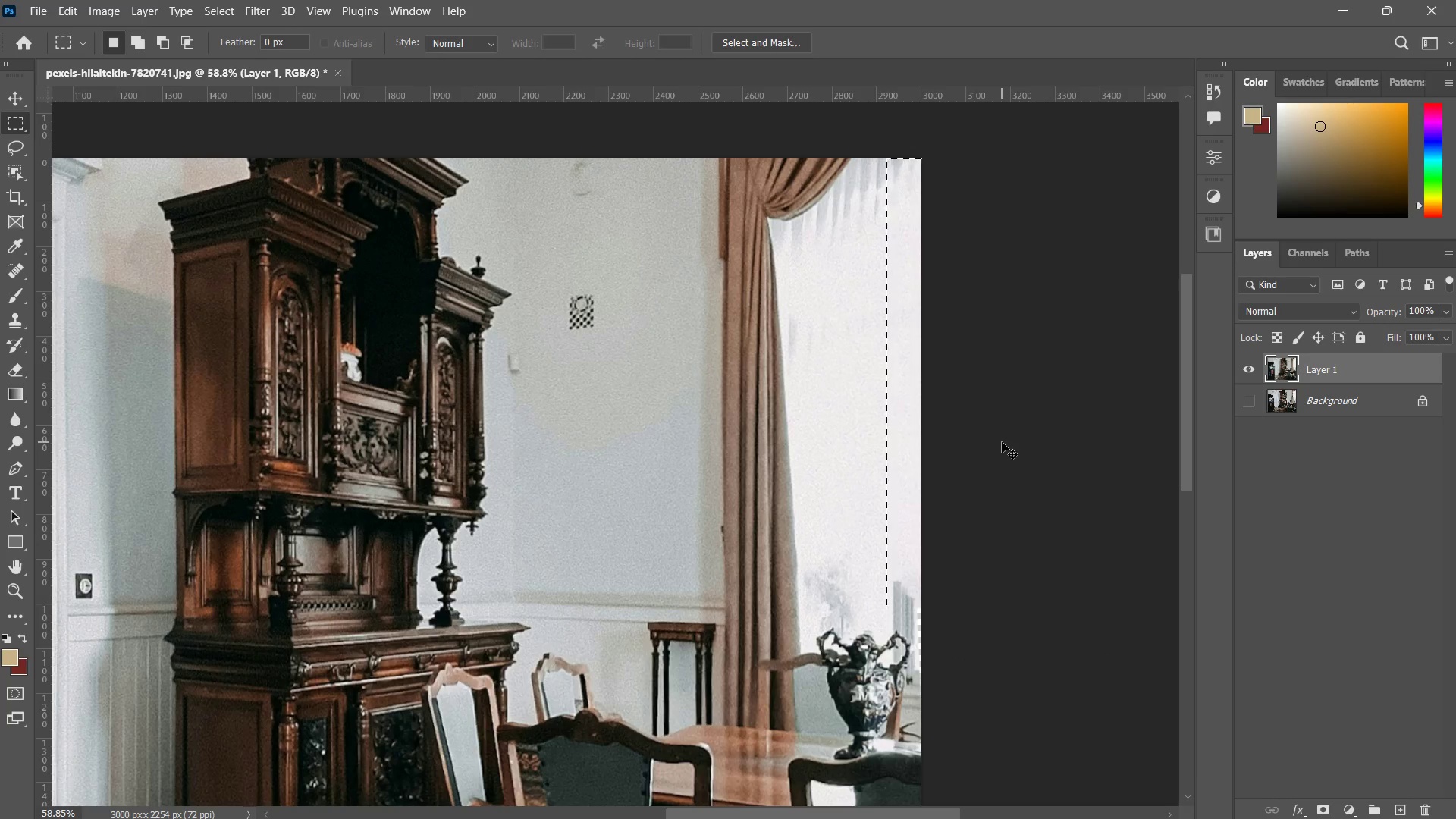 
key(Control+D)
 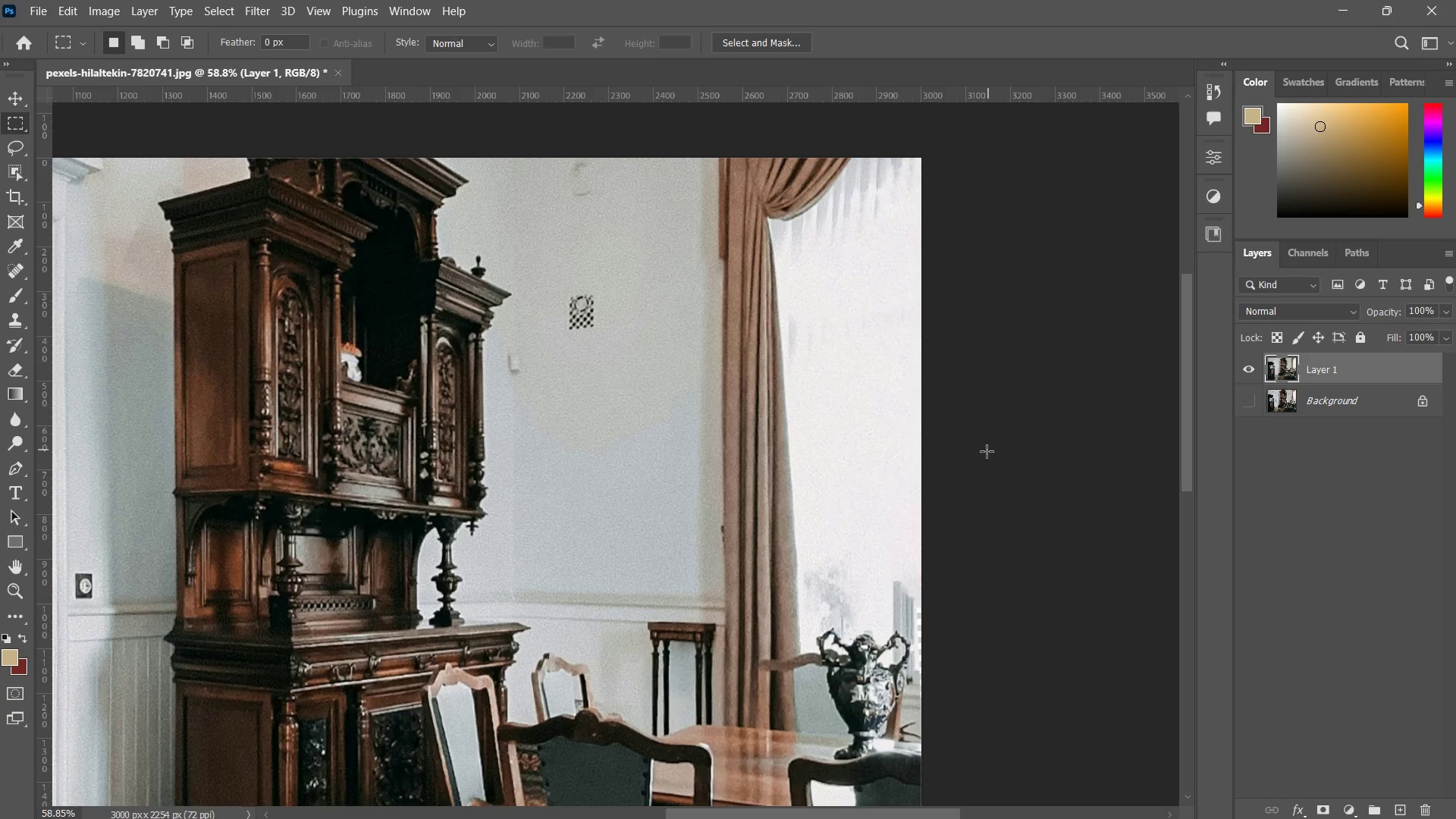 
type(ZZZ Z Z Z ZS)
 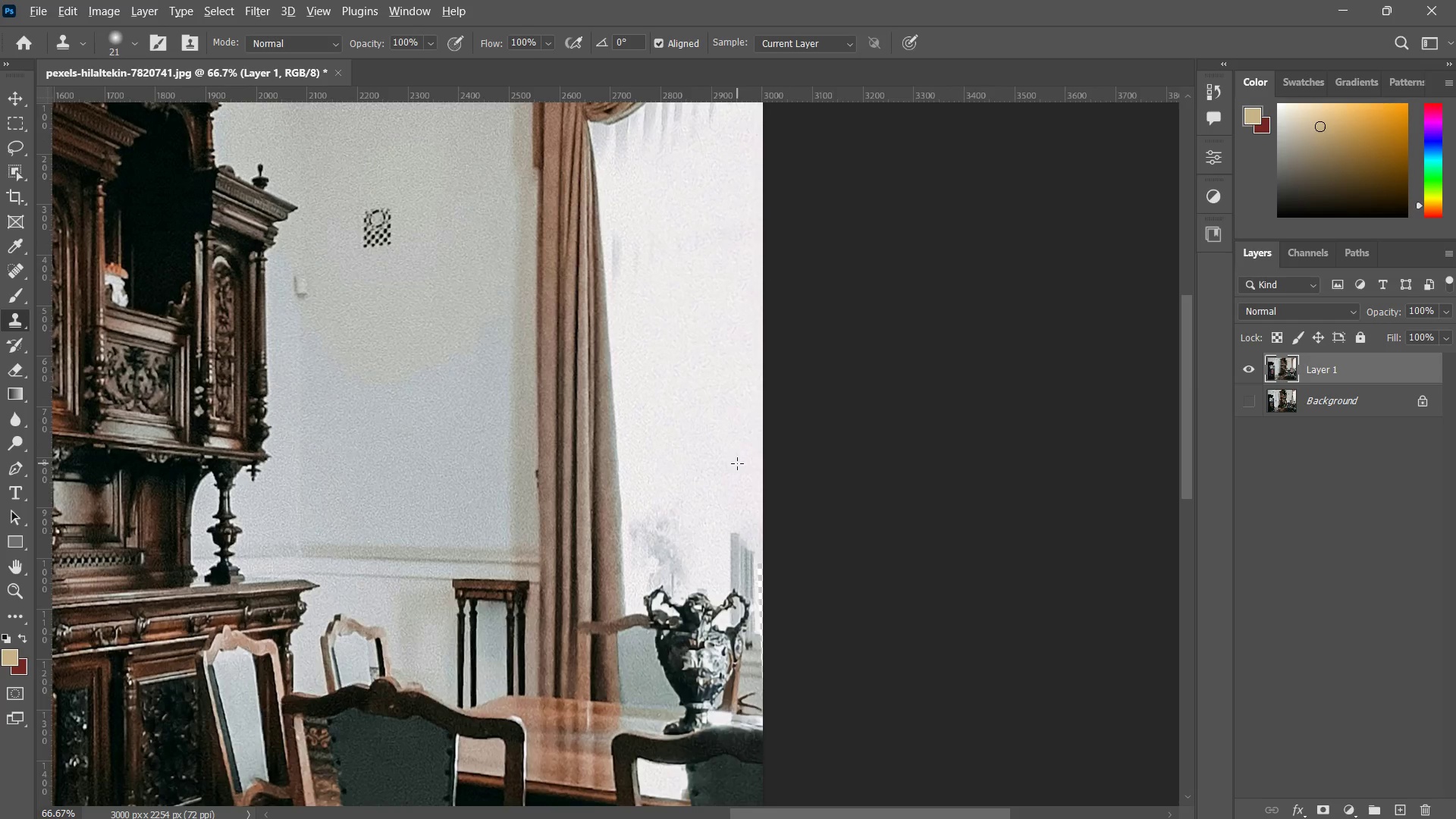 
left_click_drag(start_coordinate=[917, 528], to_coordinate=[933, 566])
 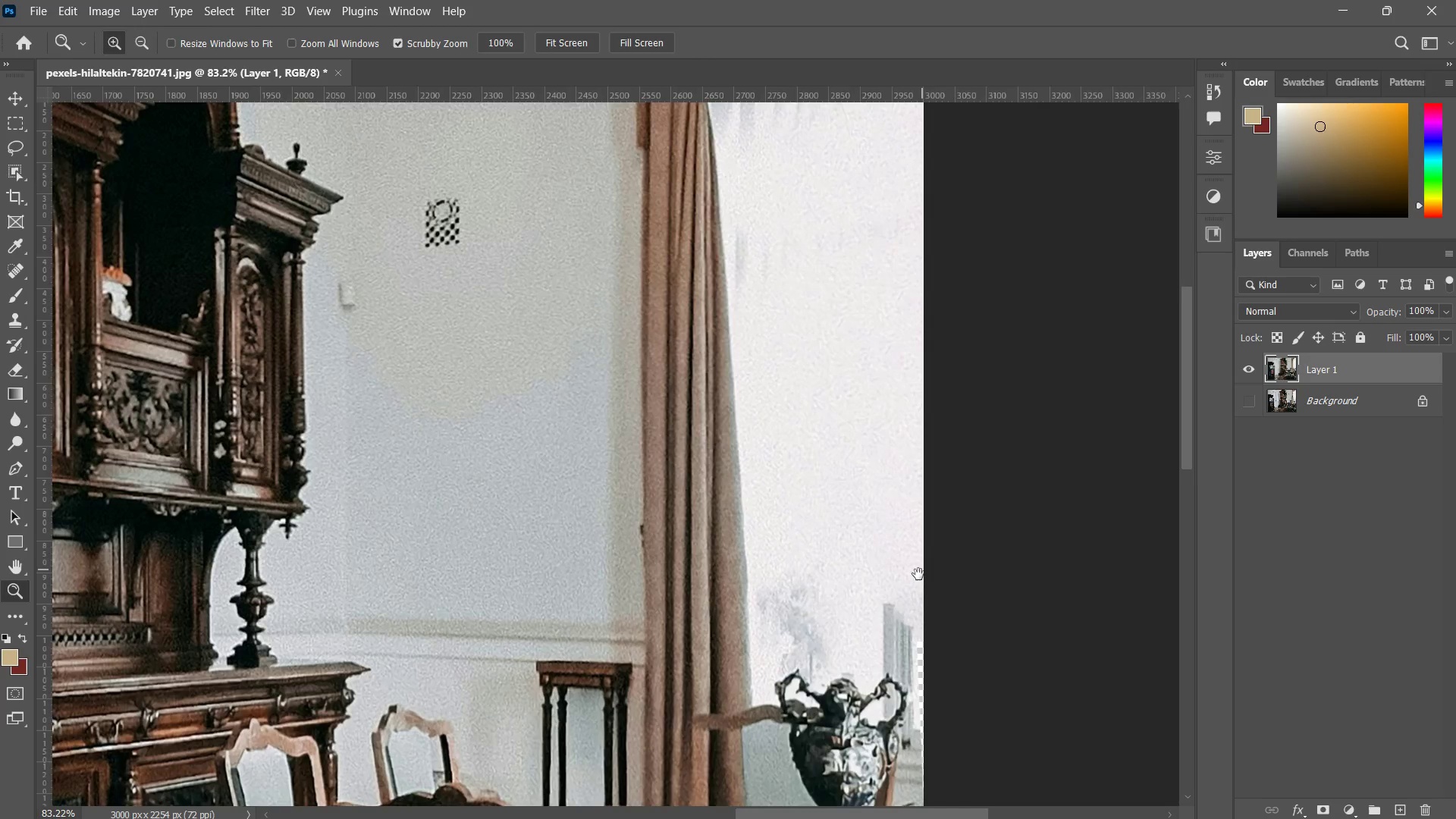 
left_click_drag(start_coordinate=[915, 573], to_coordinate=[877, 490])
 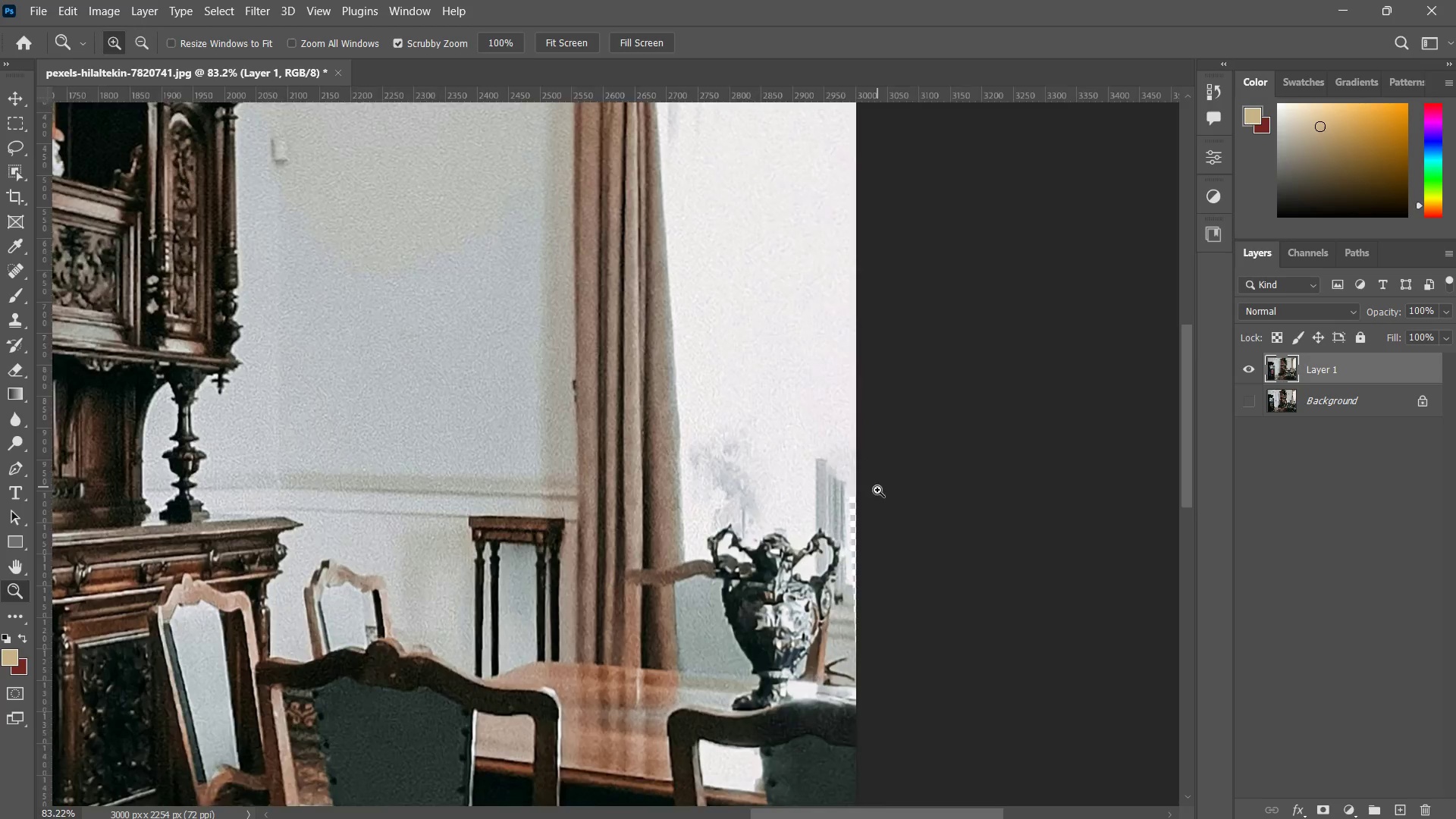 
left_click_drag(start_coordinate=[877, 488], to_coordinate=[861, 565])
 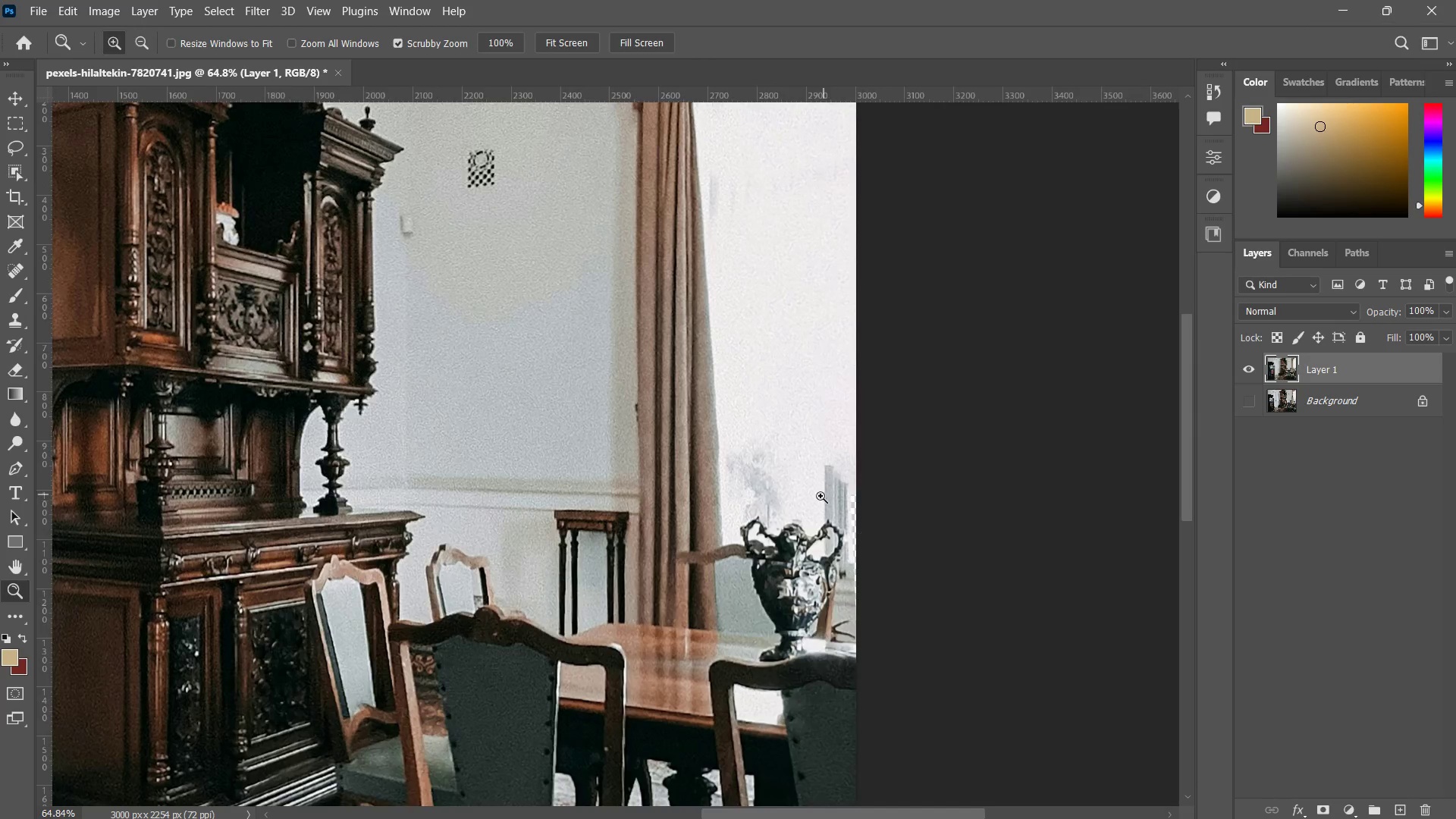 
left_click_drag(start_coordinate=[817, 499], to_coordinate=[821, 498])
 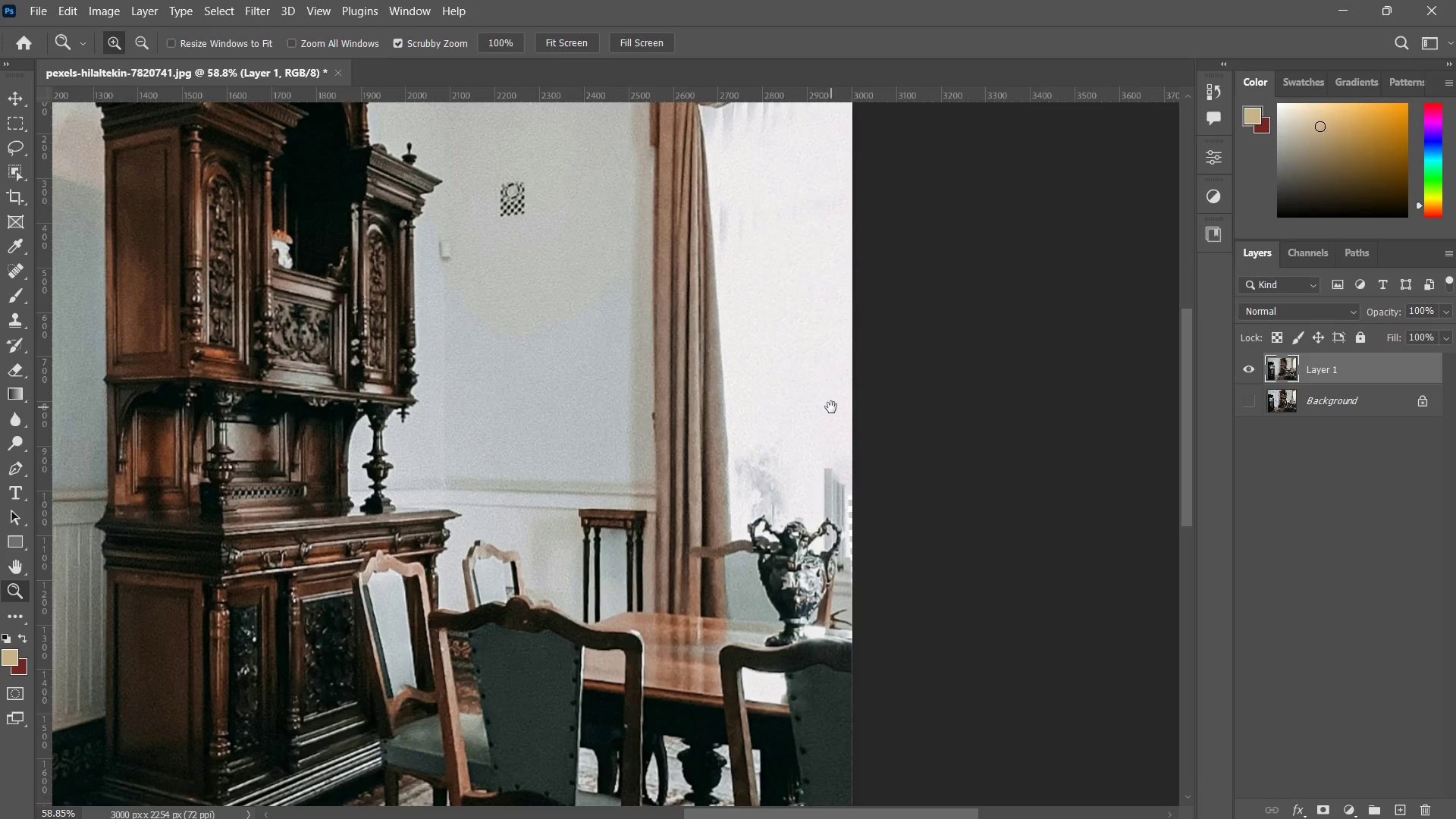 
left_click_drag(start_coordinate=[831, 407], to_coordinate=[802, 610])
 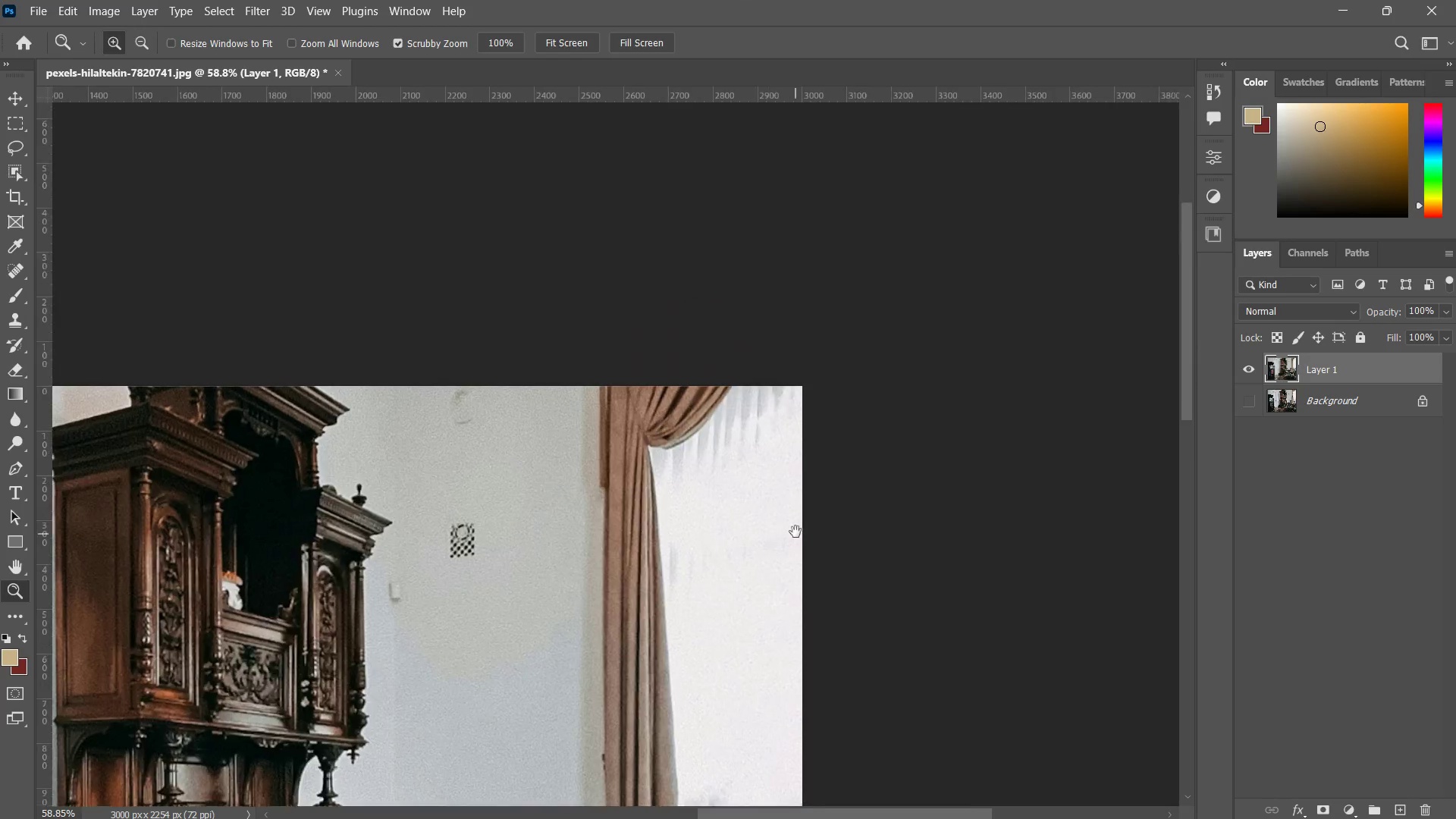 
left_click_drag(start_coordinate=[795, 534], to_coordinate=[779, 558])
 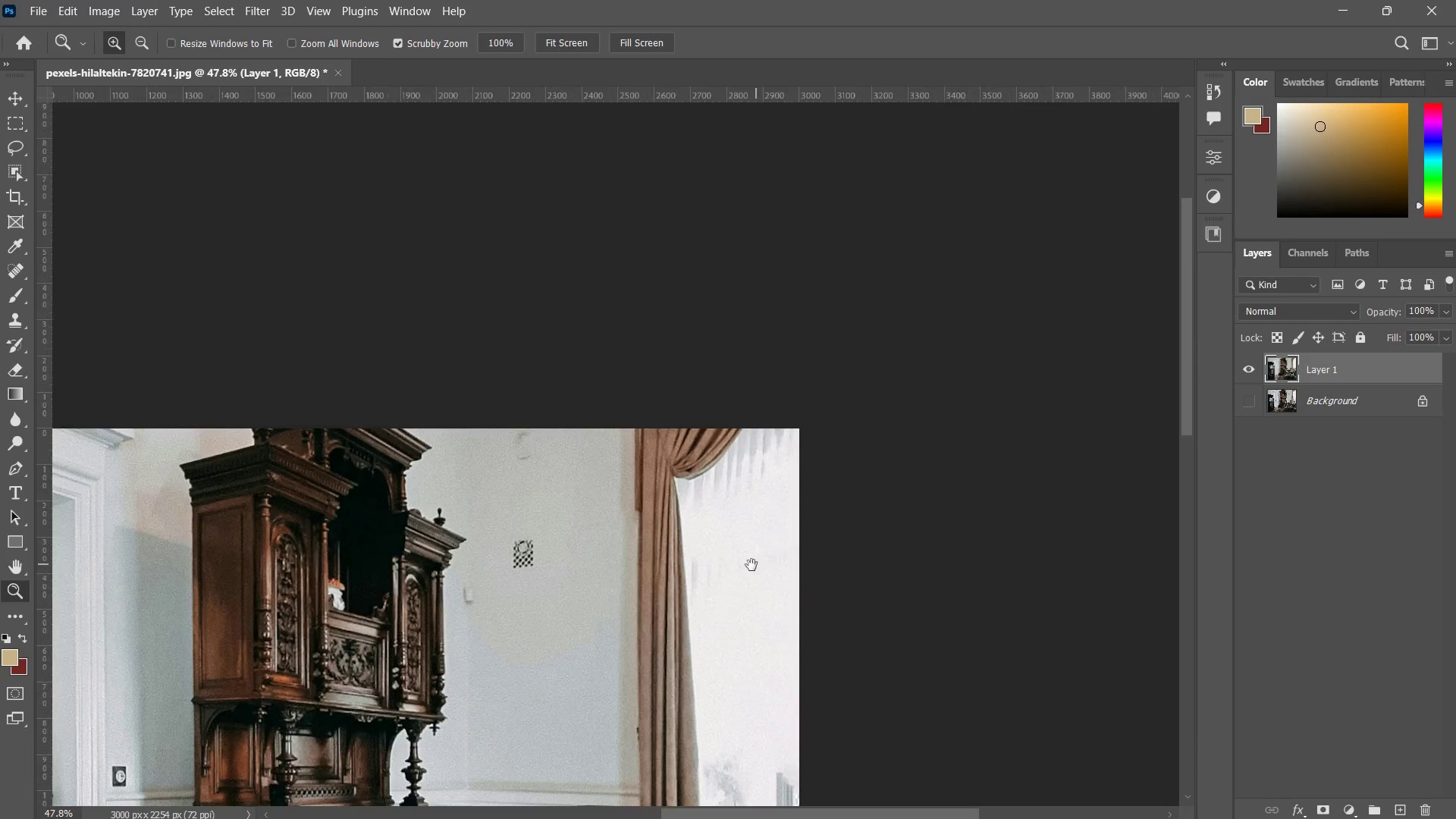 
left_click_drag(start_coordinate=[751, 560], to_coordinate=[751, 471])
 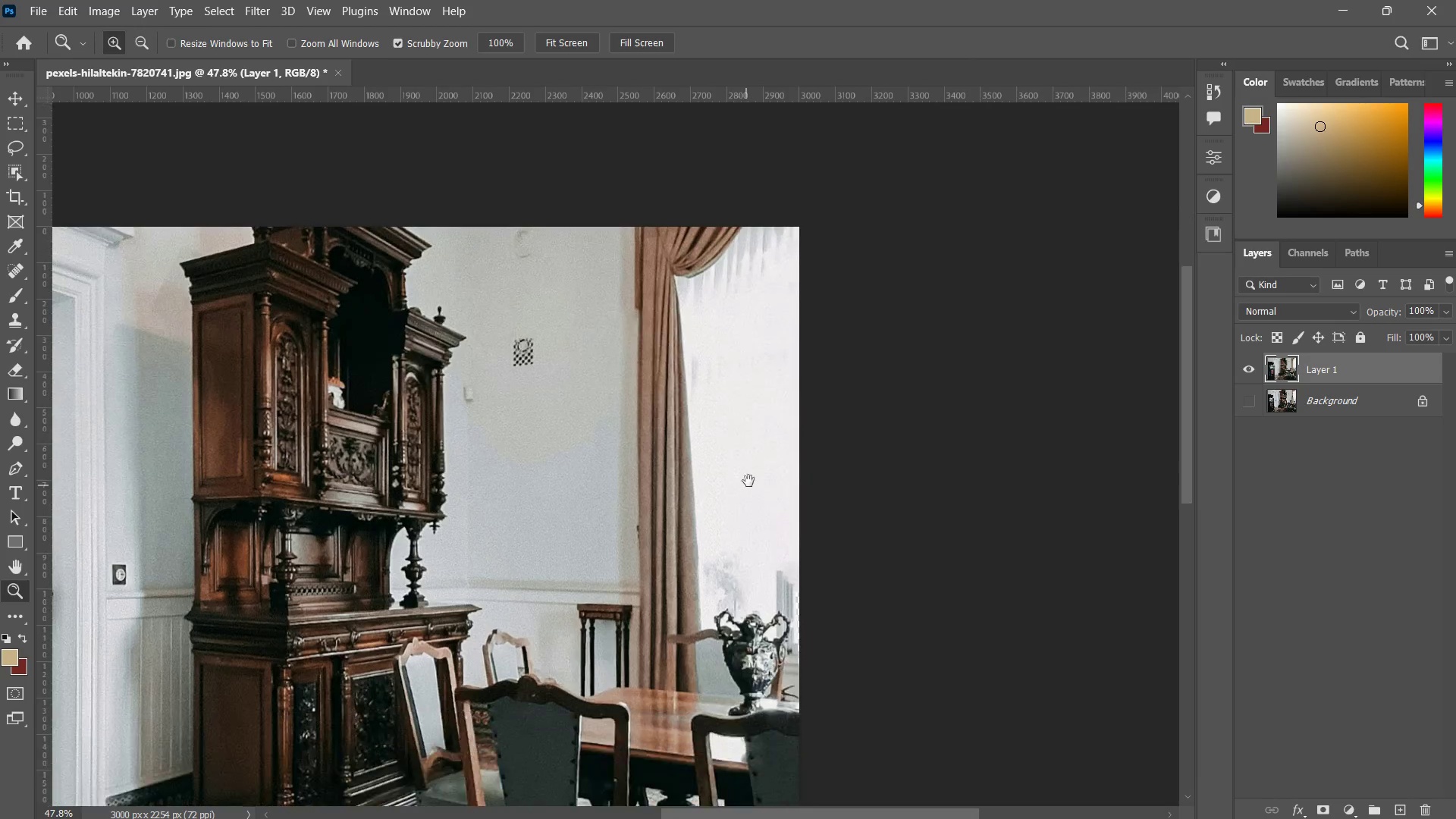 
left_click_drag(start_coordinate=[737, 493], to_coordinate=[772, 439])
 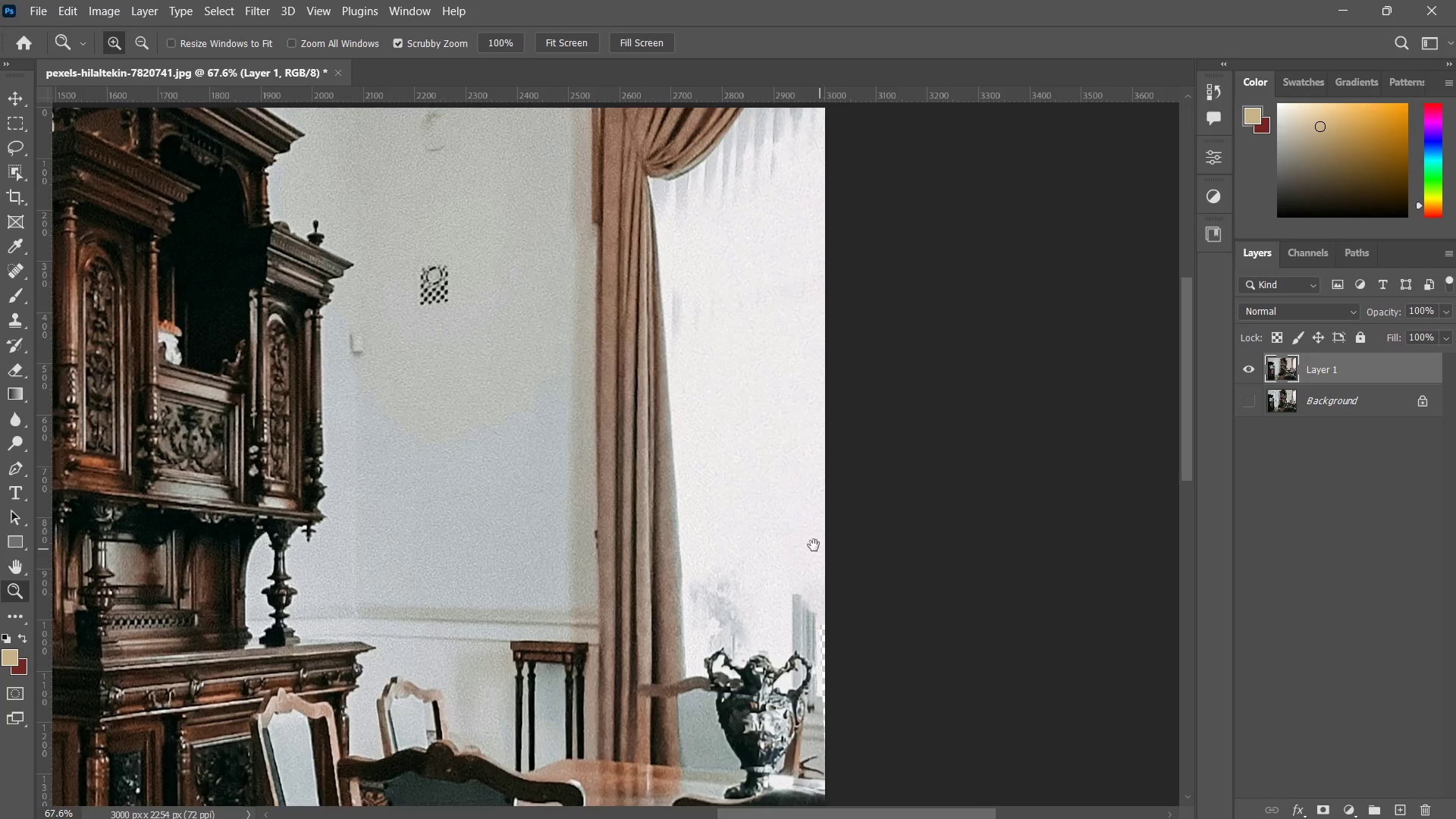 
left_click_drag(start_coordinate=[822, 551], to_coordinate=[800, 529])
 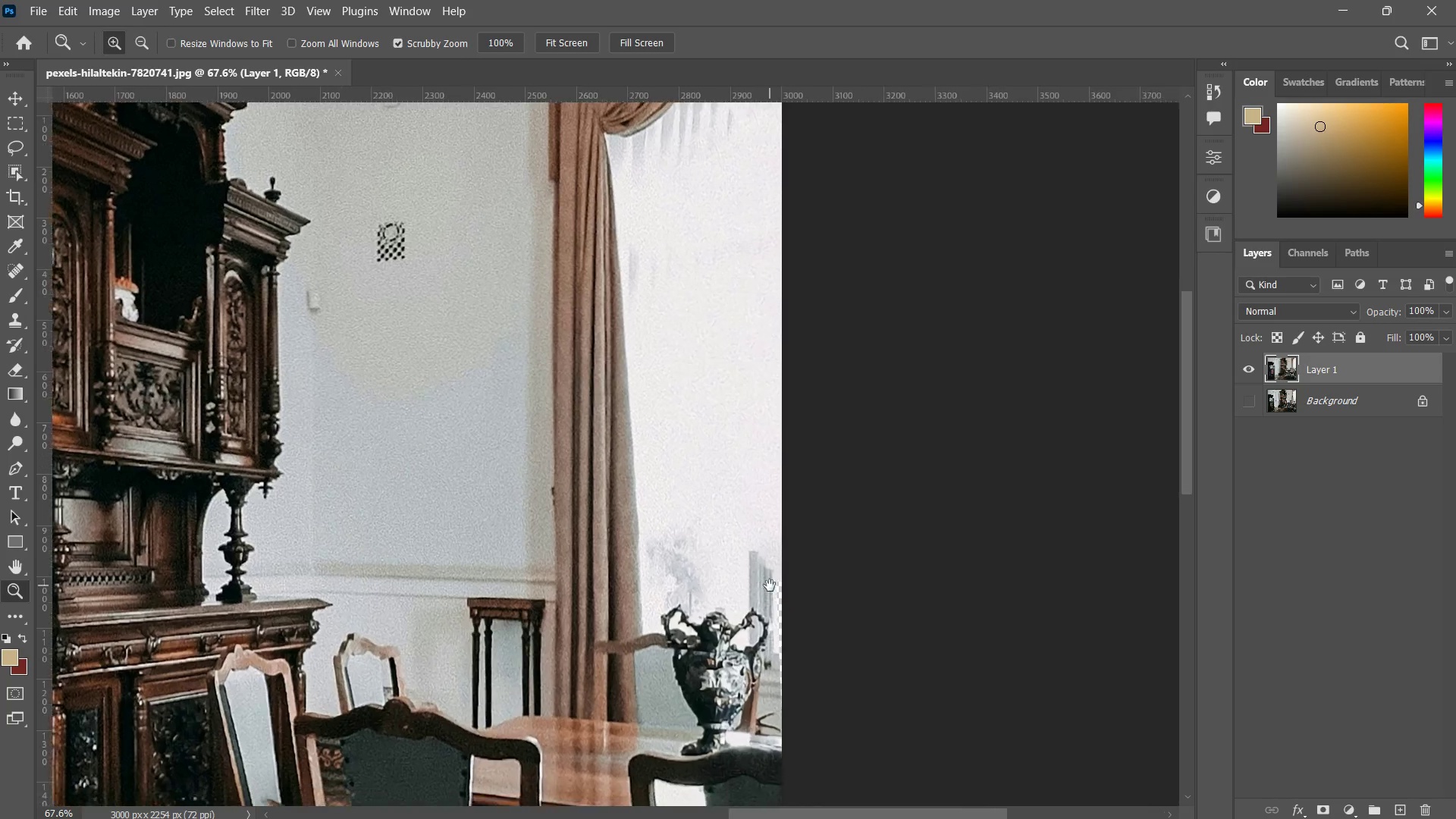 
left_click_drag(start_coordinate=[770, 585], to_coordinate=[788, 555])
 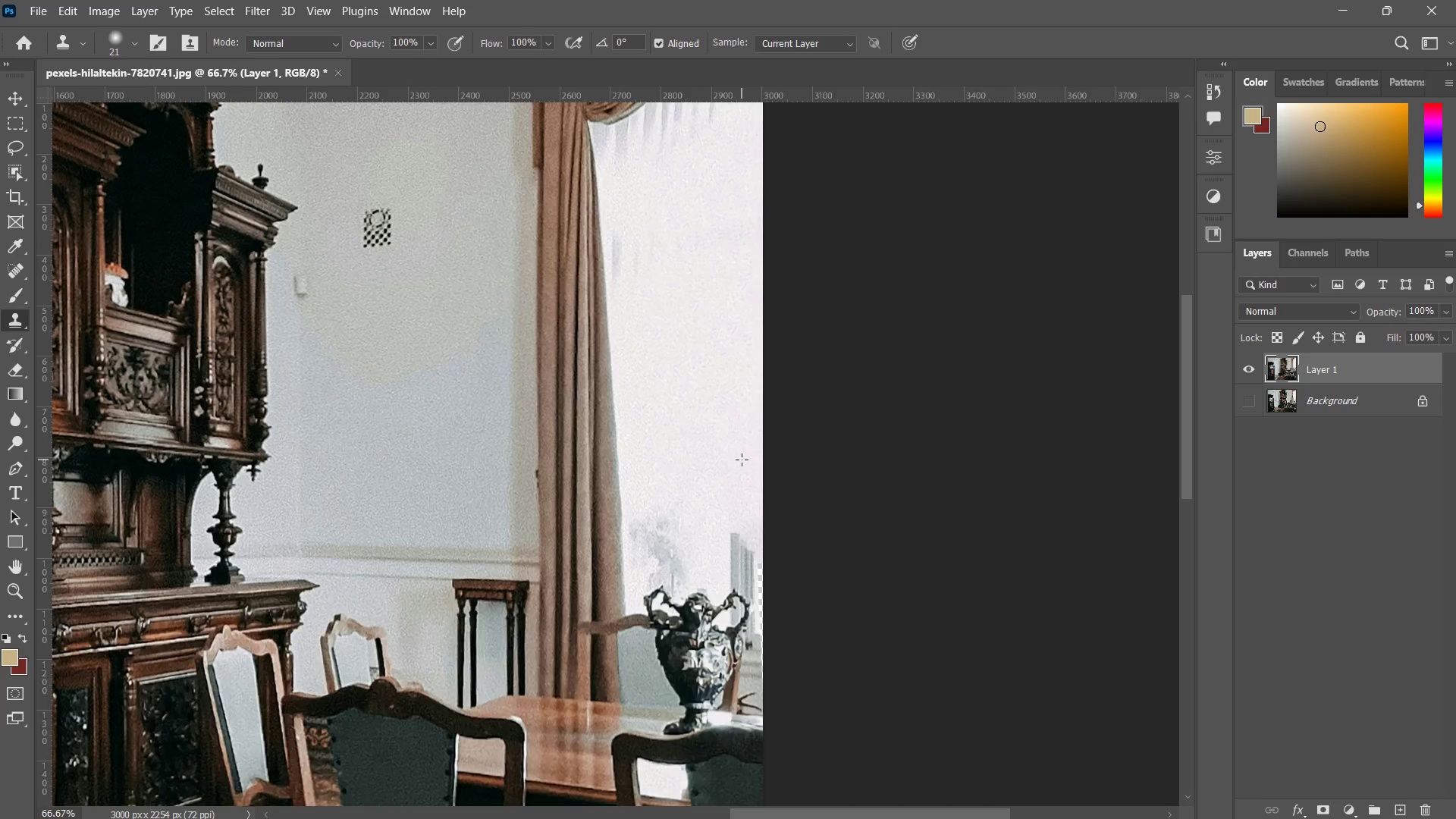 
key(Alt+AltLeft)
 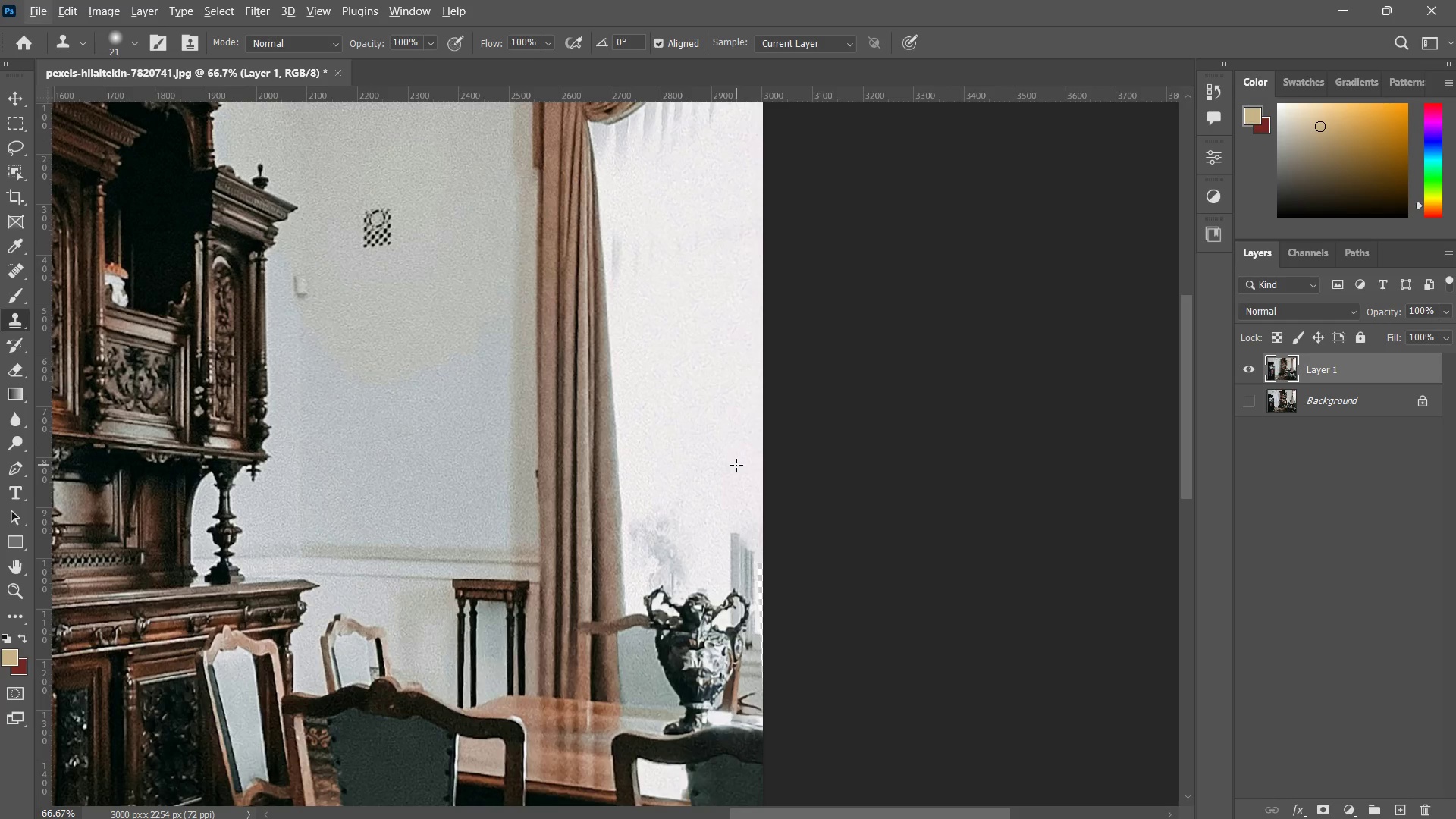 
key(Shift+ShiftLeft)
 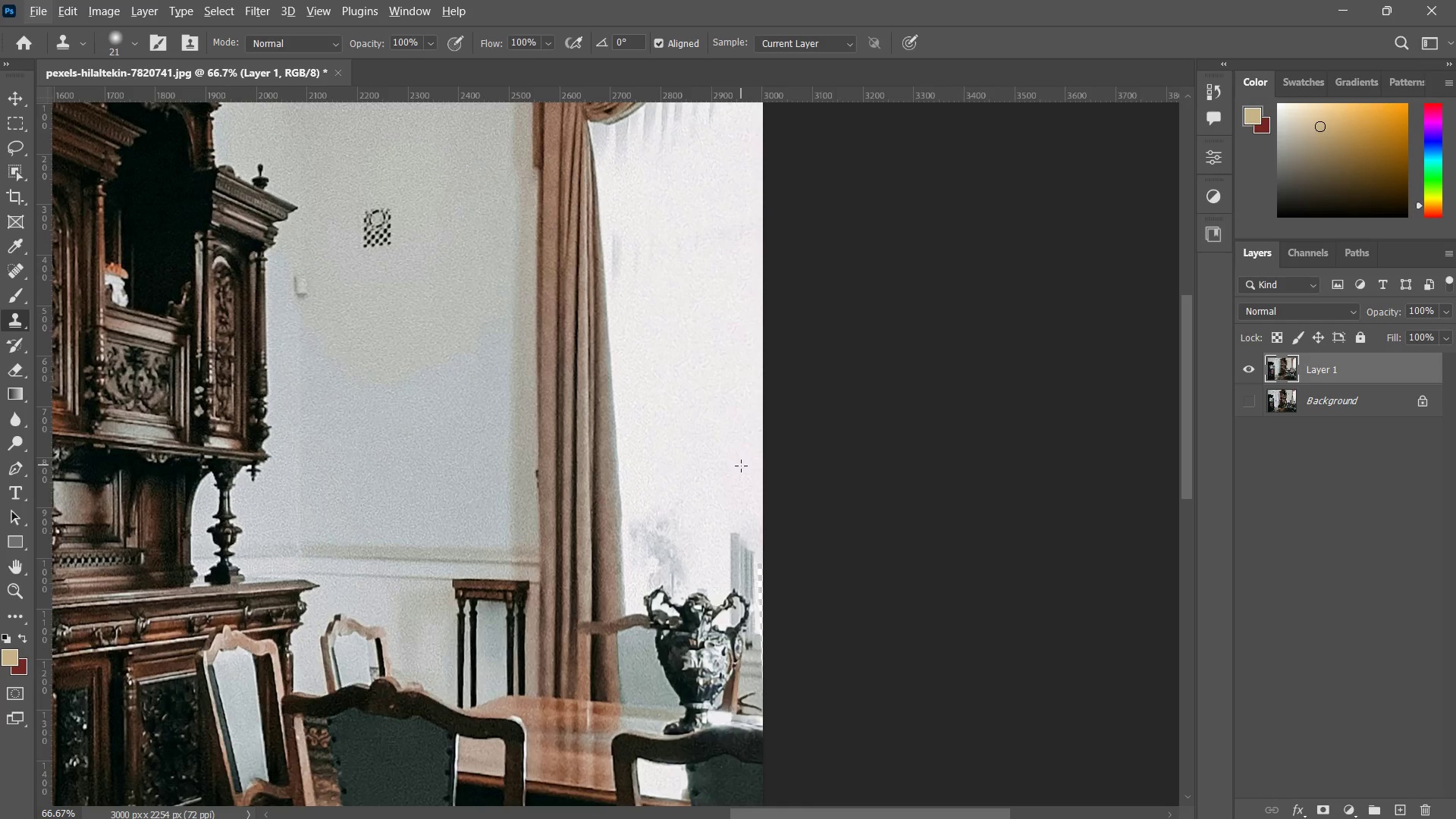 
key(CapsLock)
 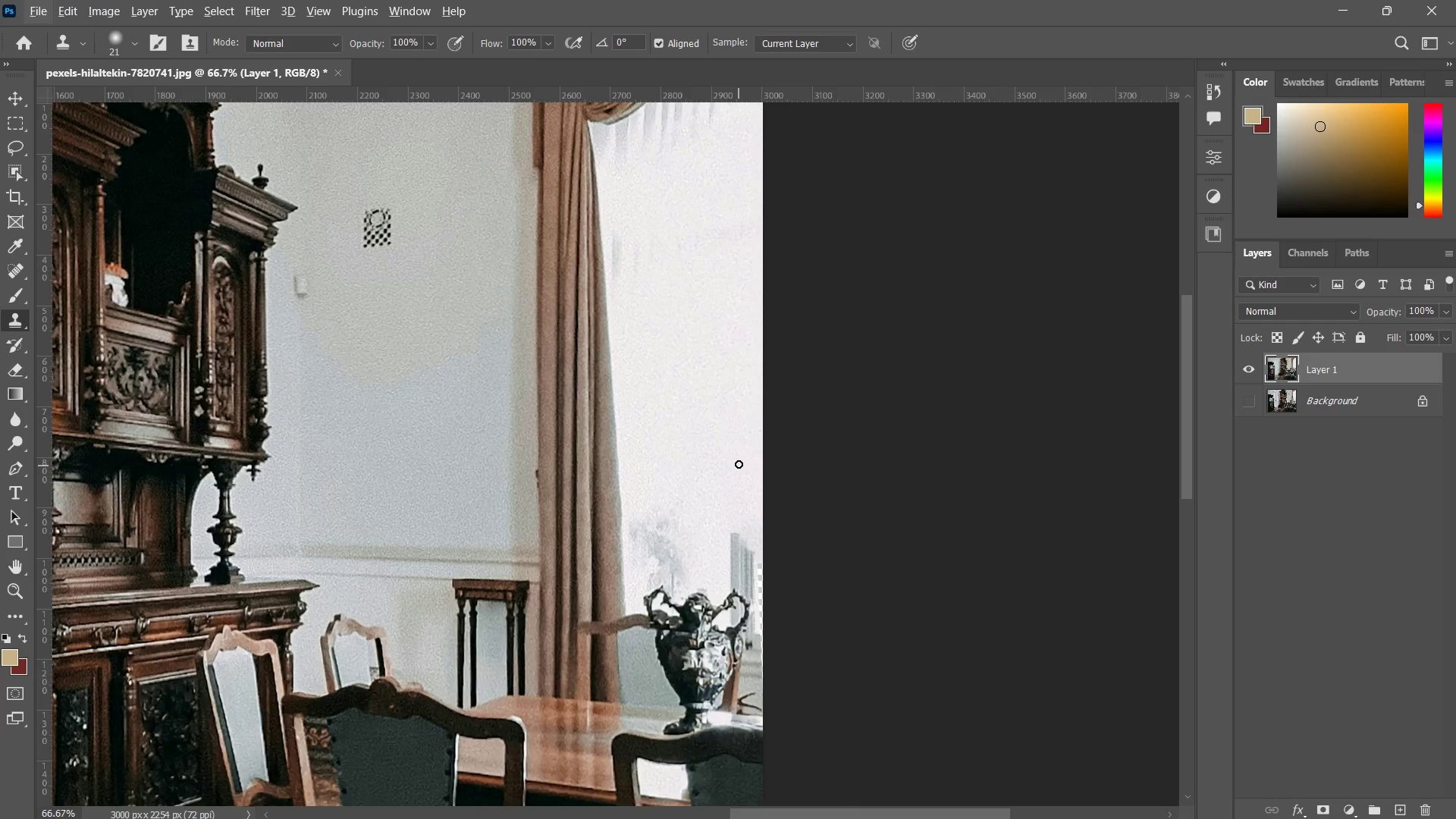 
hold_key(key=AltLeft, duration=0.64)
 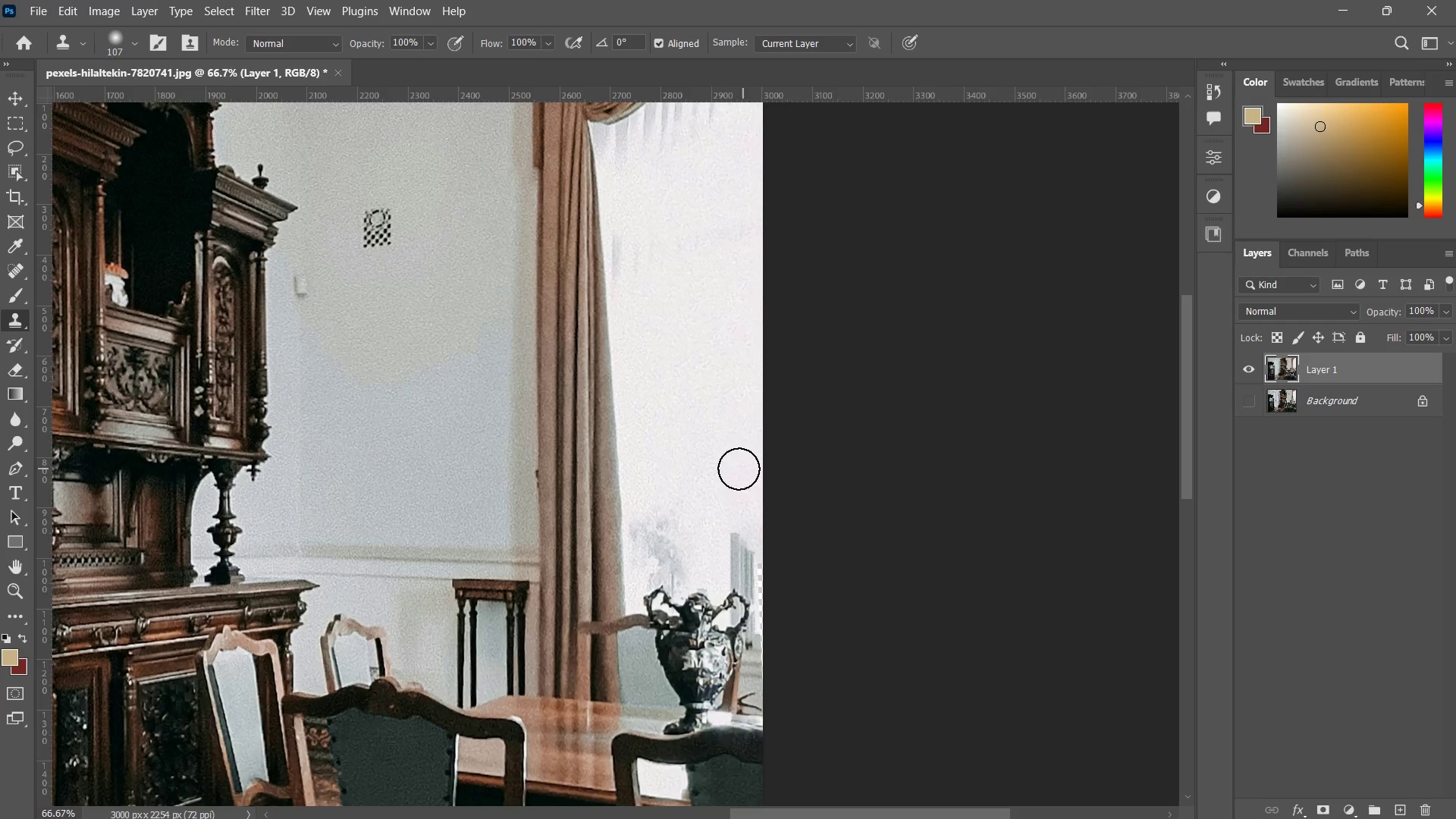 
hold_key(key=AltLeft, duration=0.38)
 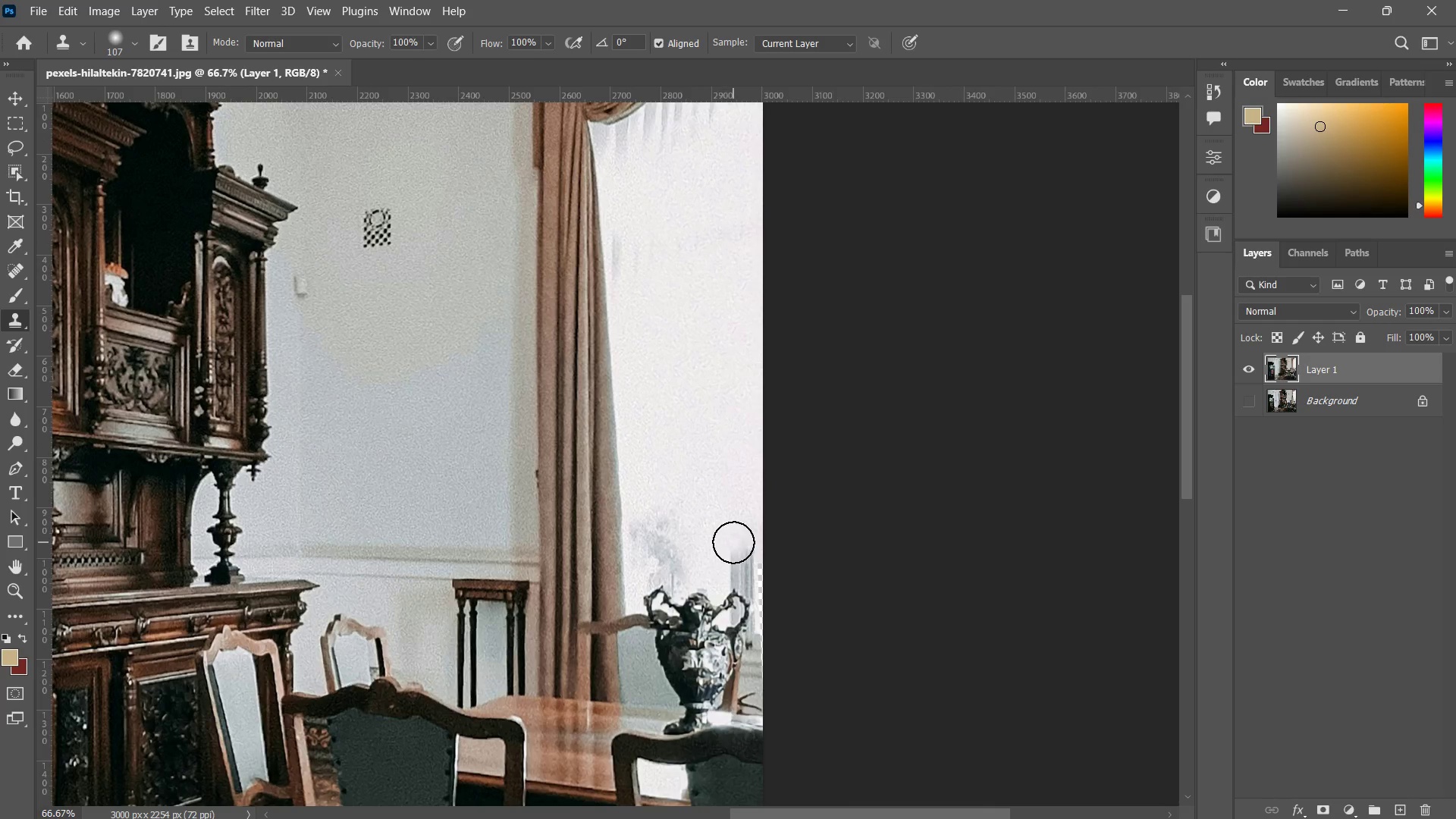 
left_click_drag(start_coordinate=[733, 542], to_coordinate=[741, 550])
 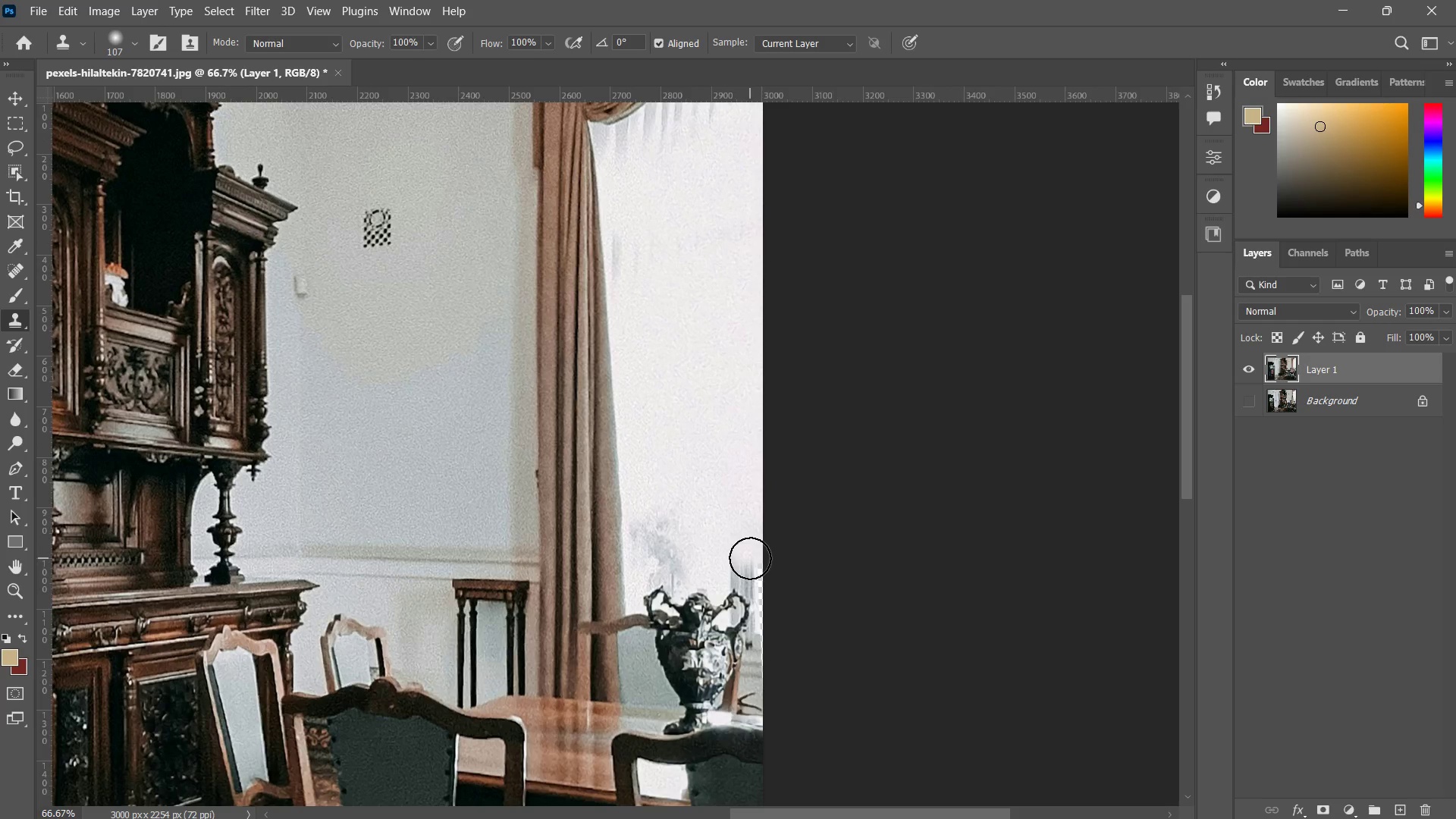 
left_click_drag(start_coordinate=[747, 554], to_coordinate=[751, 560])
 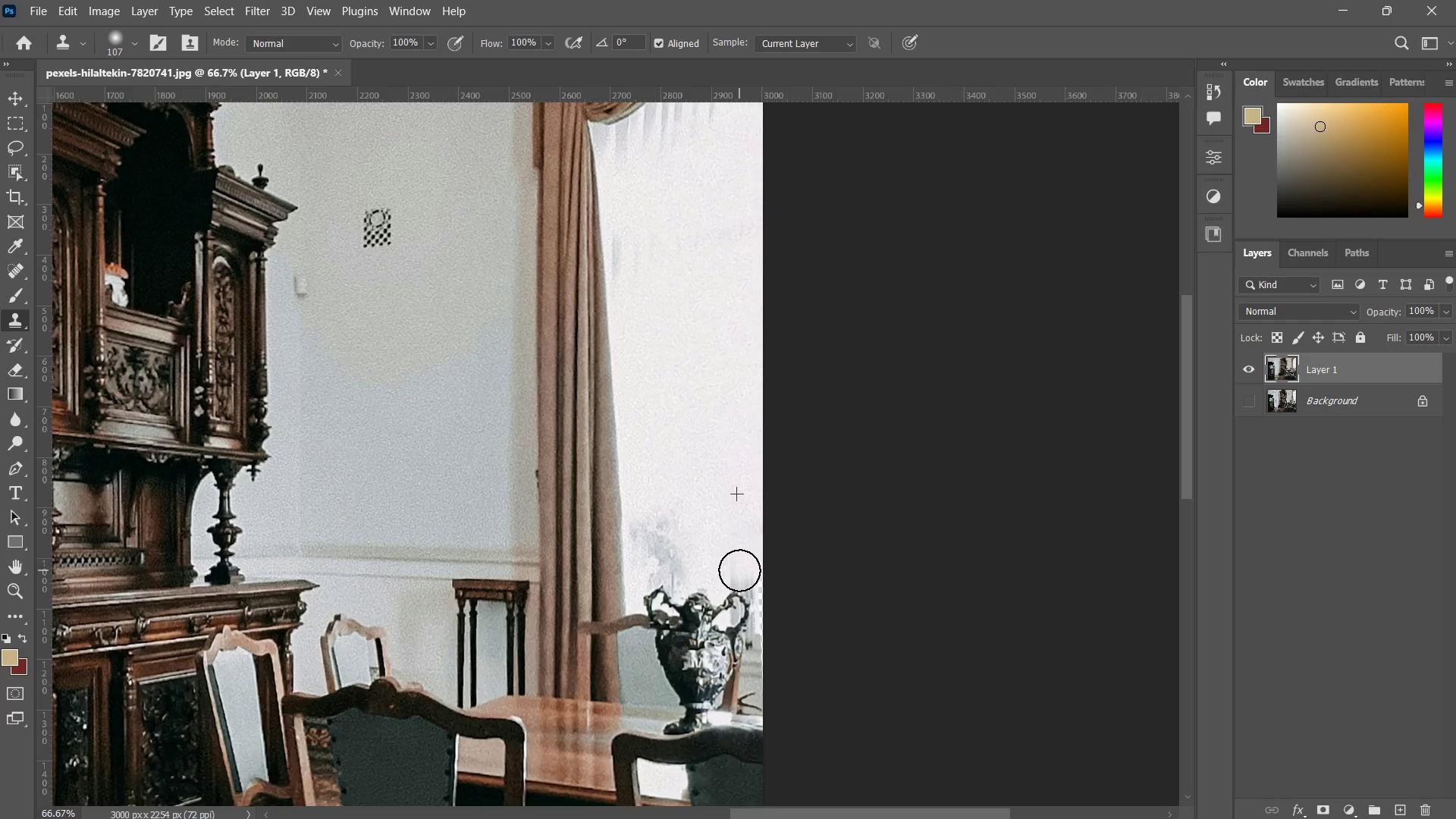 
triple_click([739, 570])
 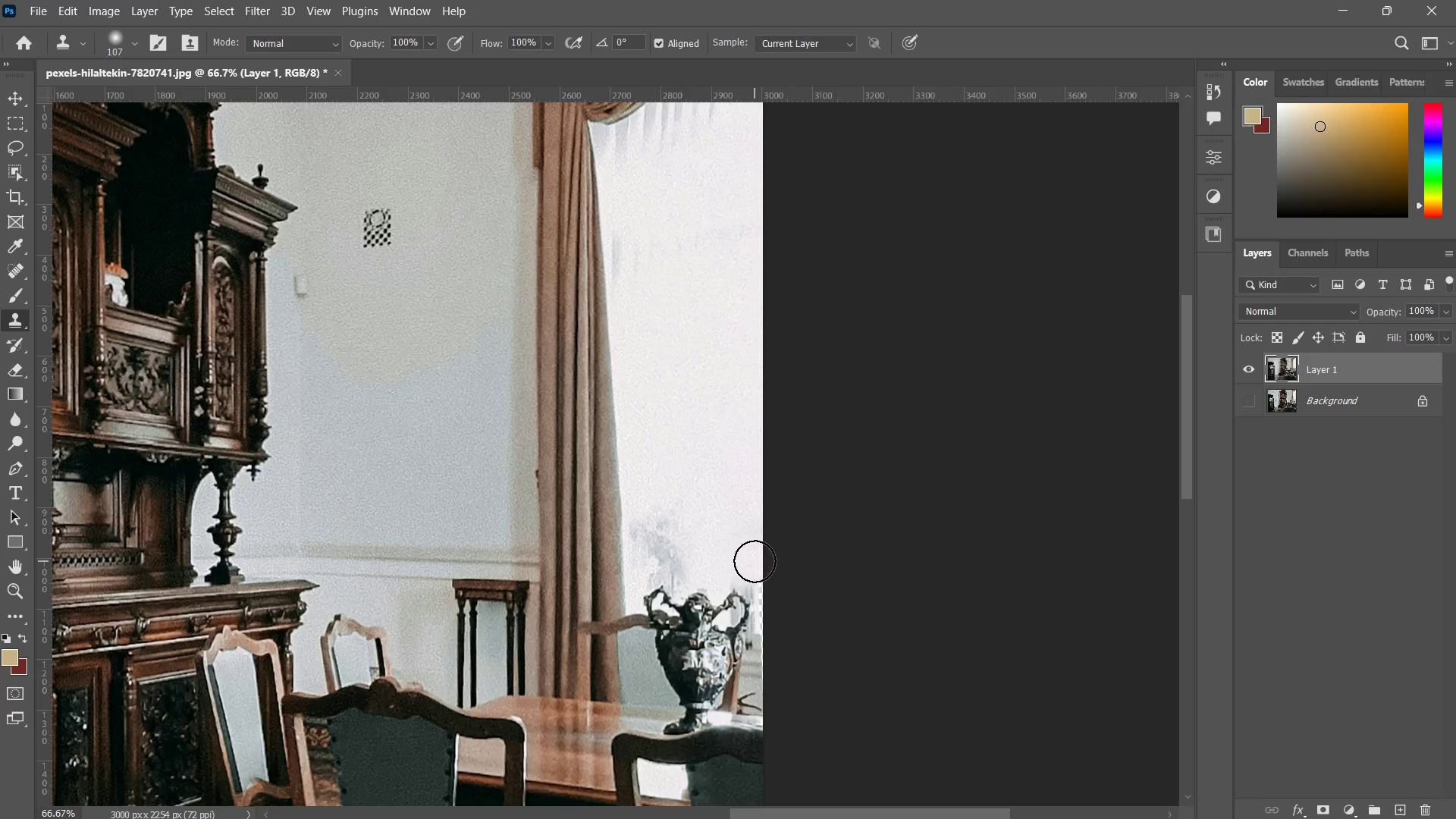 
left_click_drag(start_coordinate=[757, 561], to_coordinate=[758, 565])
 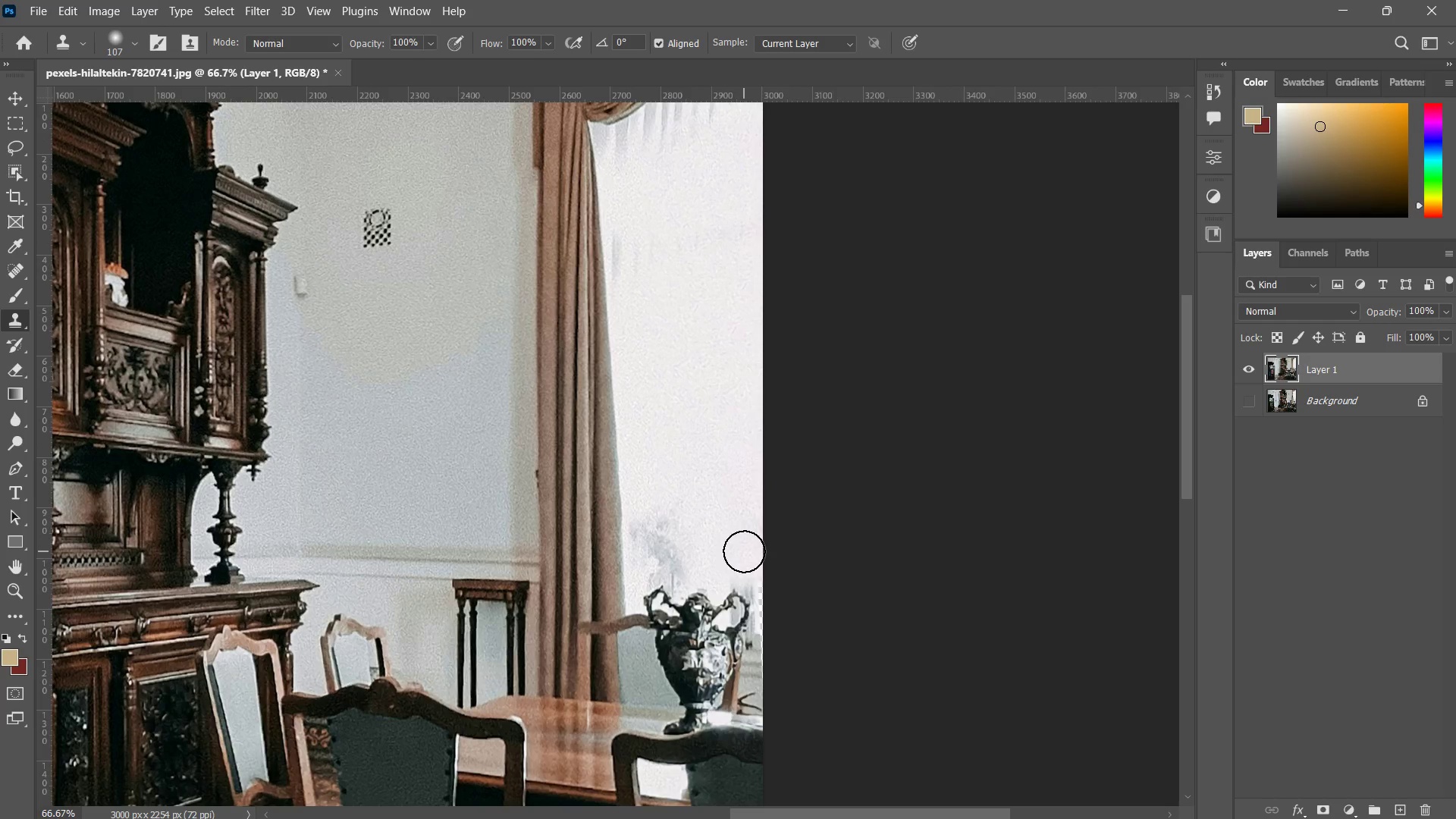 
left_click_drag(start_coordinate=[742, 548], to_coordinate=[747, 556])
 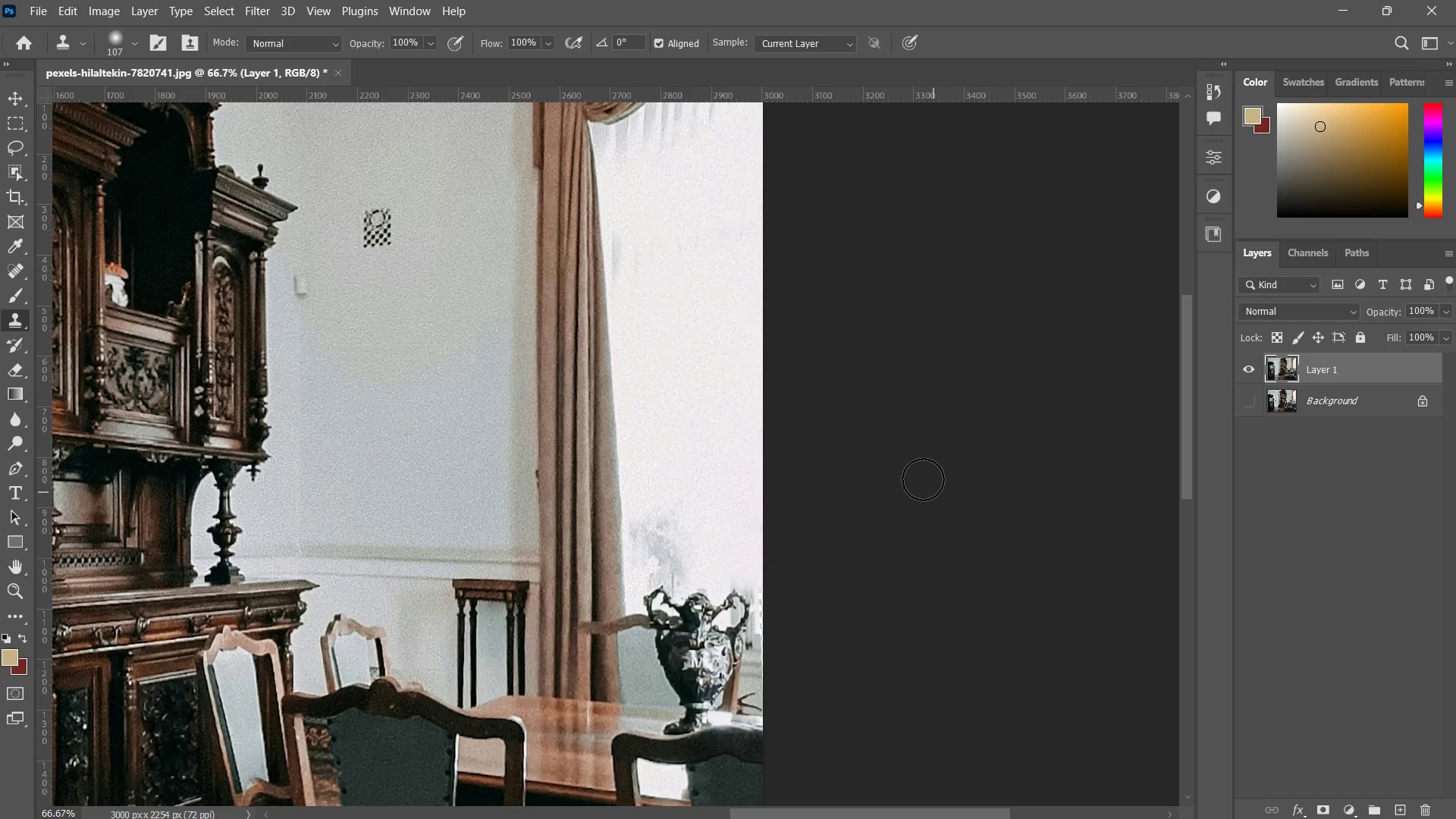 
type(zzz zz   z)
 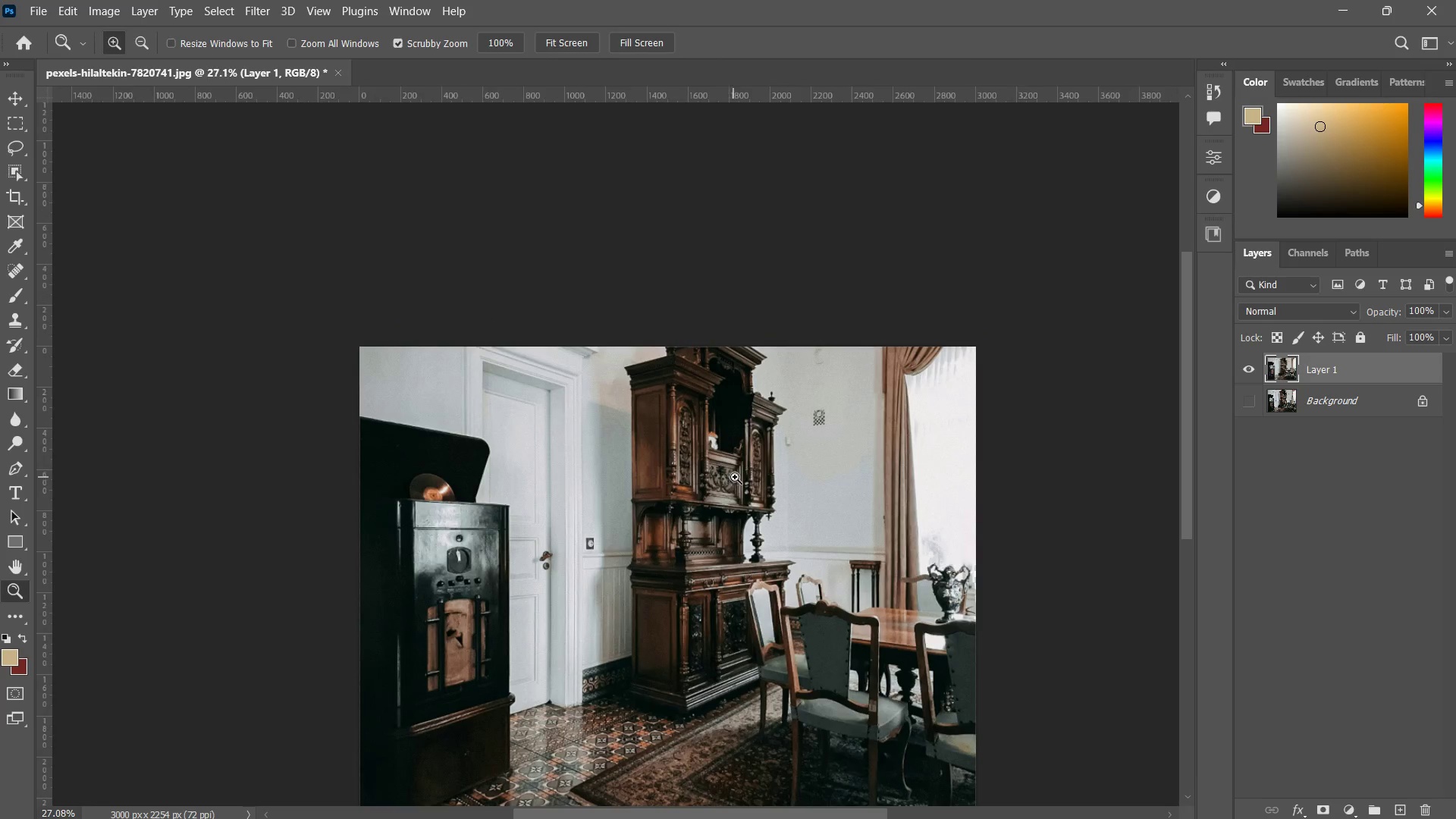 
left_click_drag(start_coordinate=[777, 562], to_coordinate=[734, 594])
 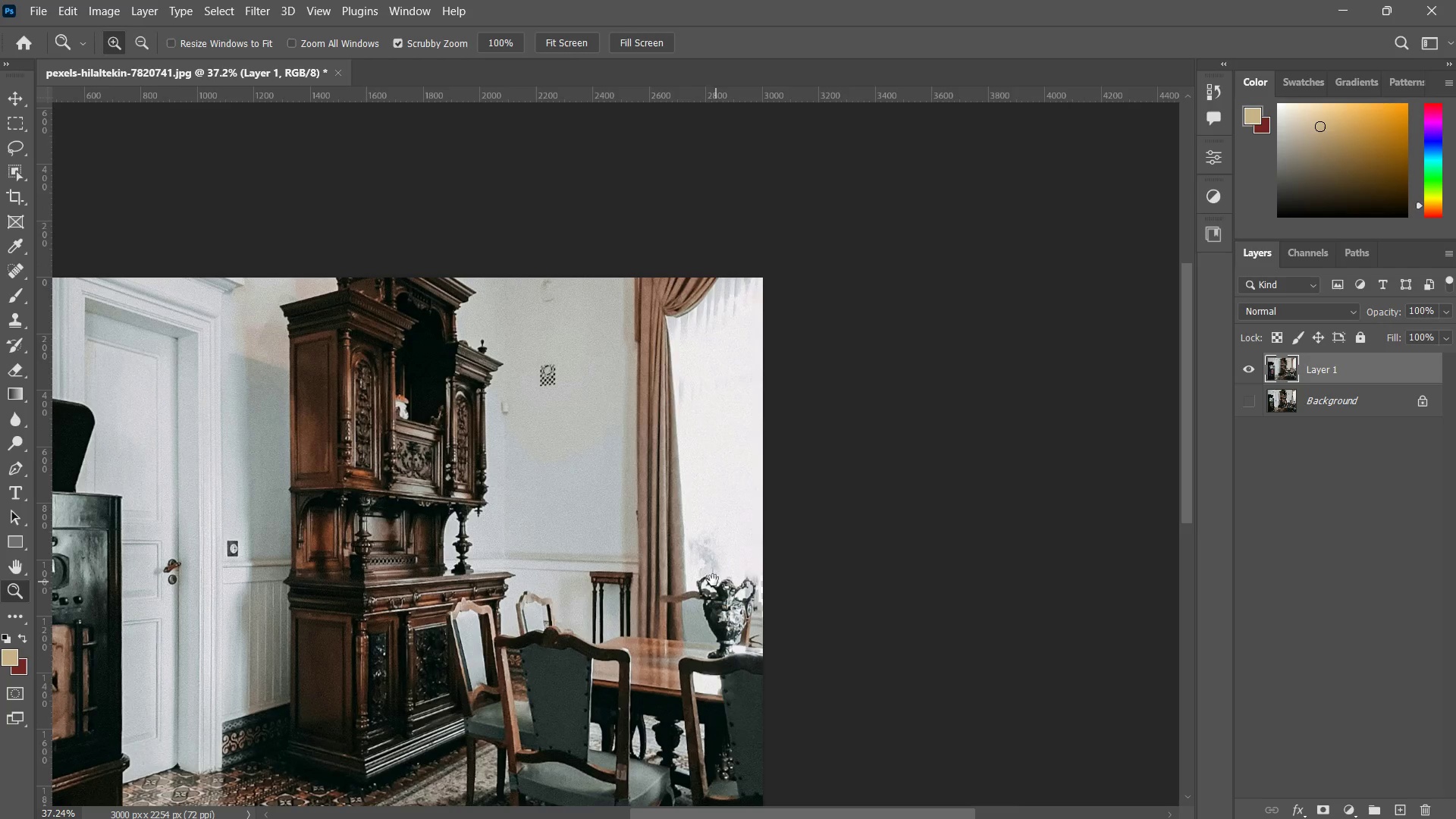 
left_click_drag(start_coordinate=[668, 529], to_coordinate=[719, 496])
 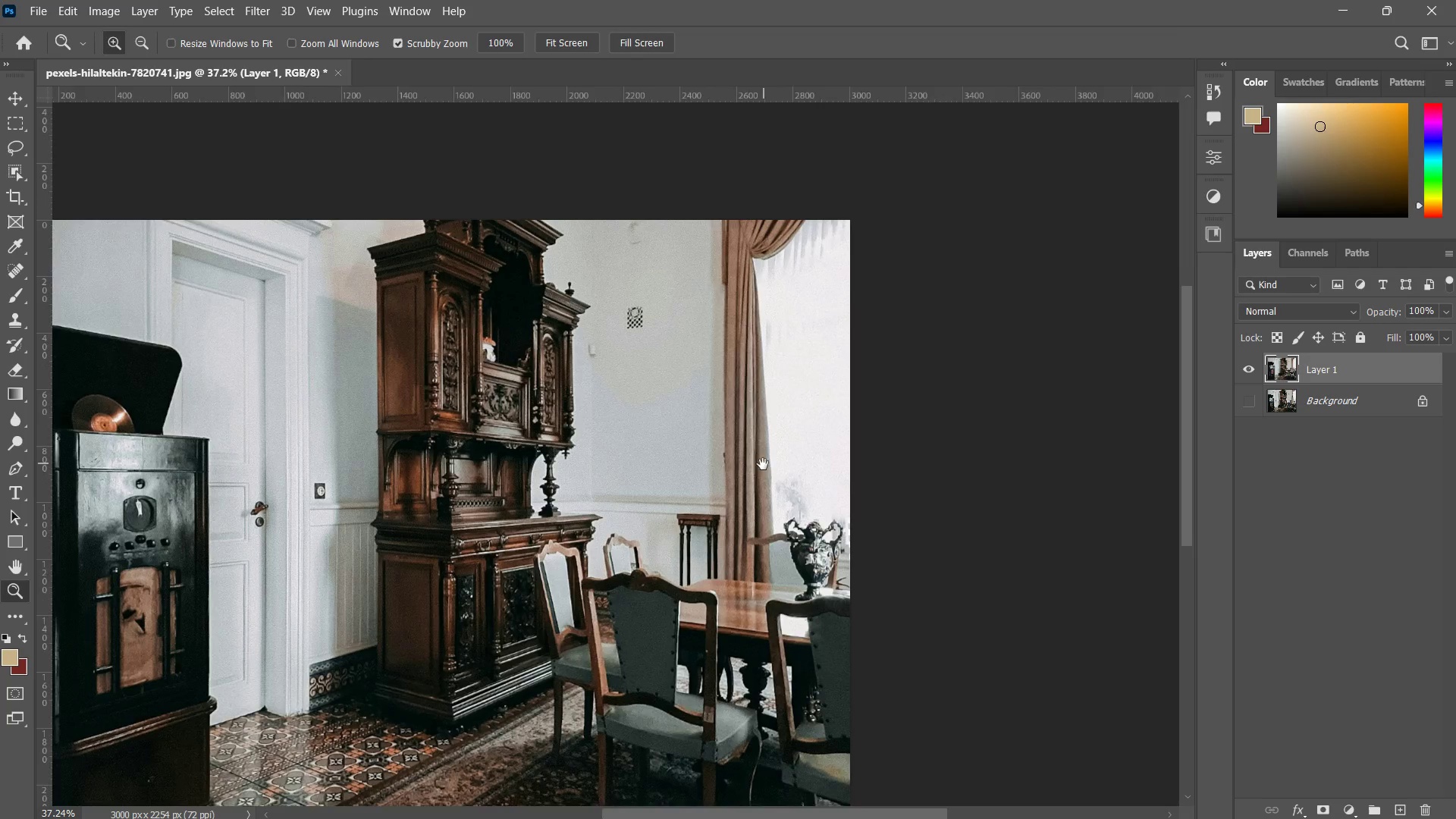 
left_click_drag(start_coordinate=[764, 463], to_coordinate=[740, 504])
 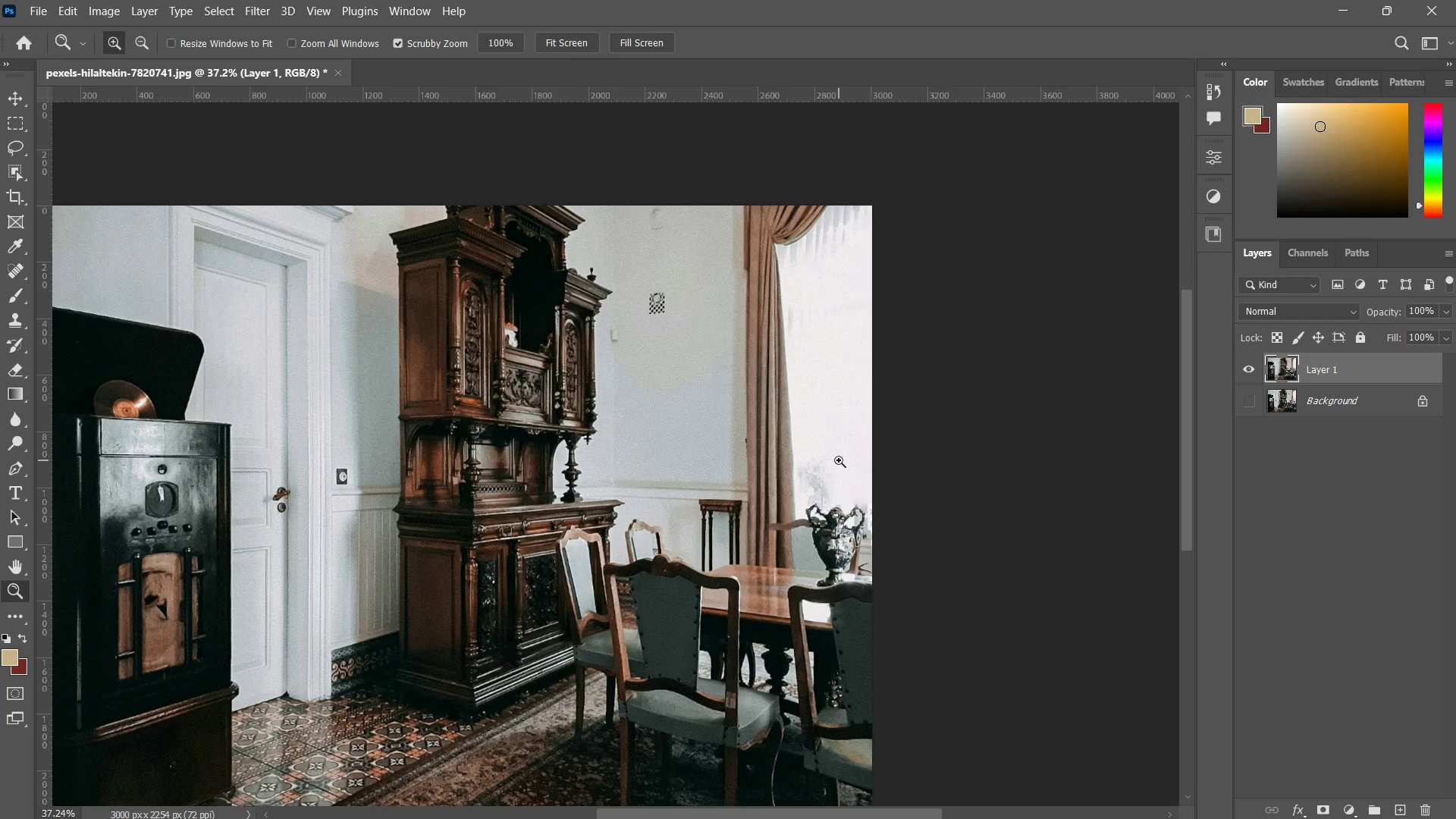 
left_click_drag(start_coordinate=[833, 467], to_coordinate=[818, 491])
 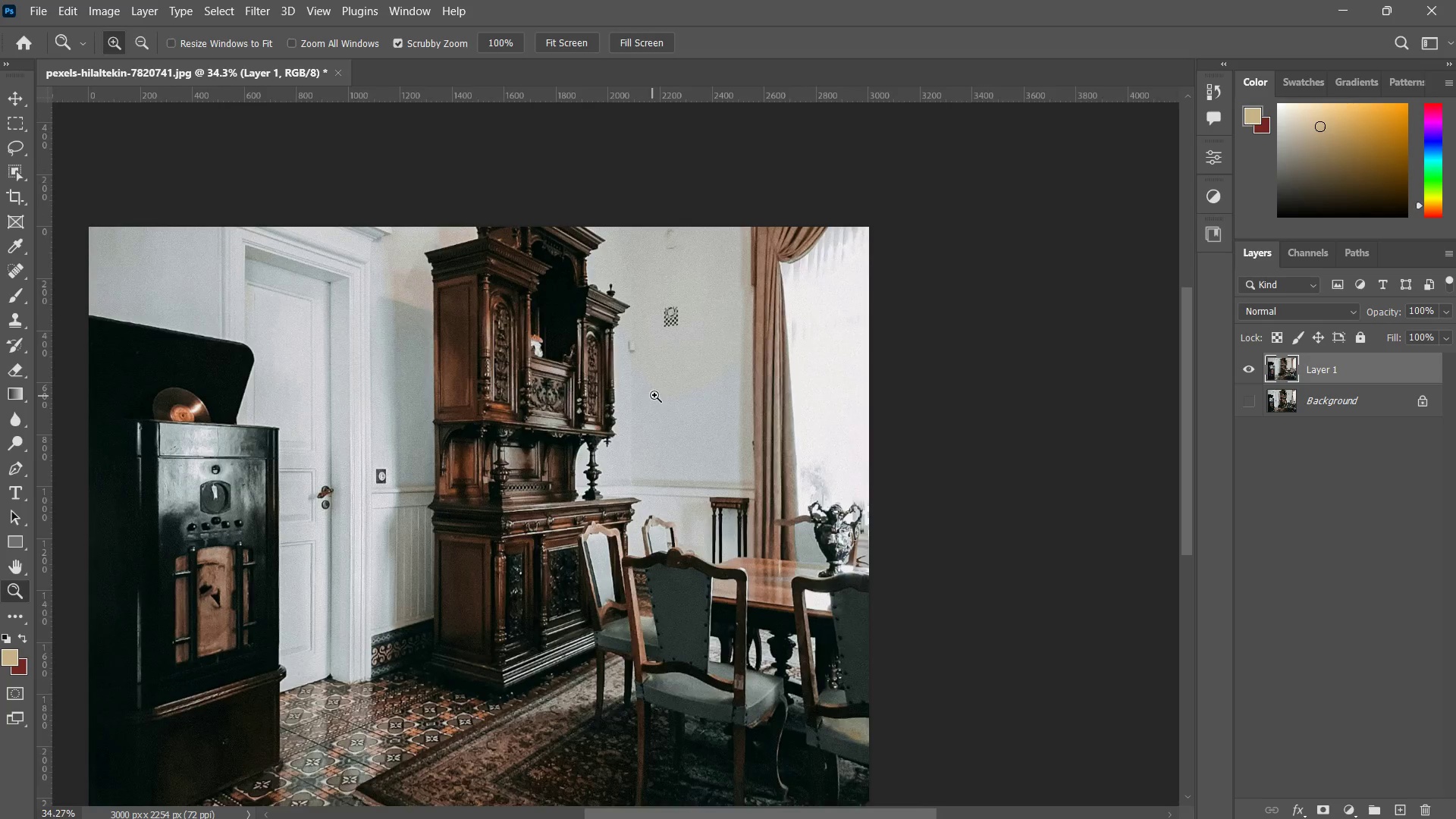 
left_click_drag(start_coordinate=[653, 395], to_coordinate=[670, 384])
 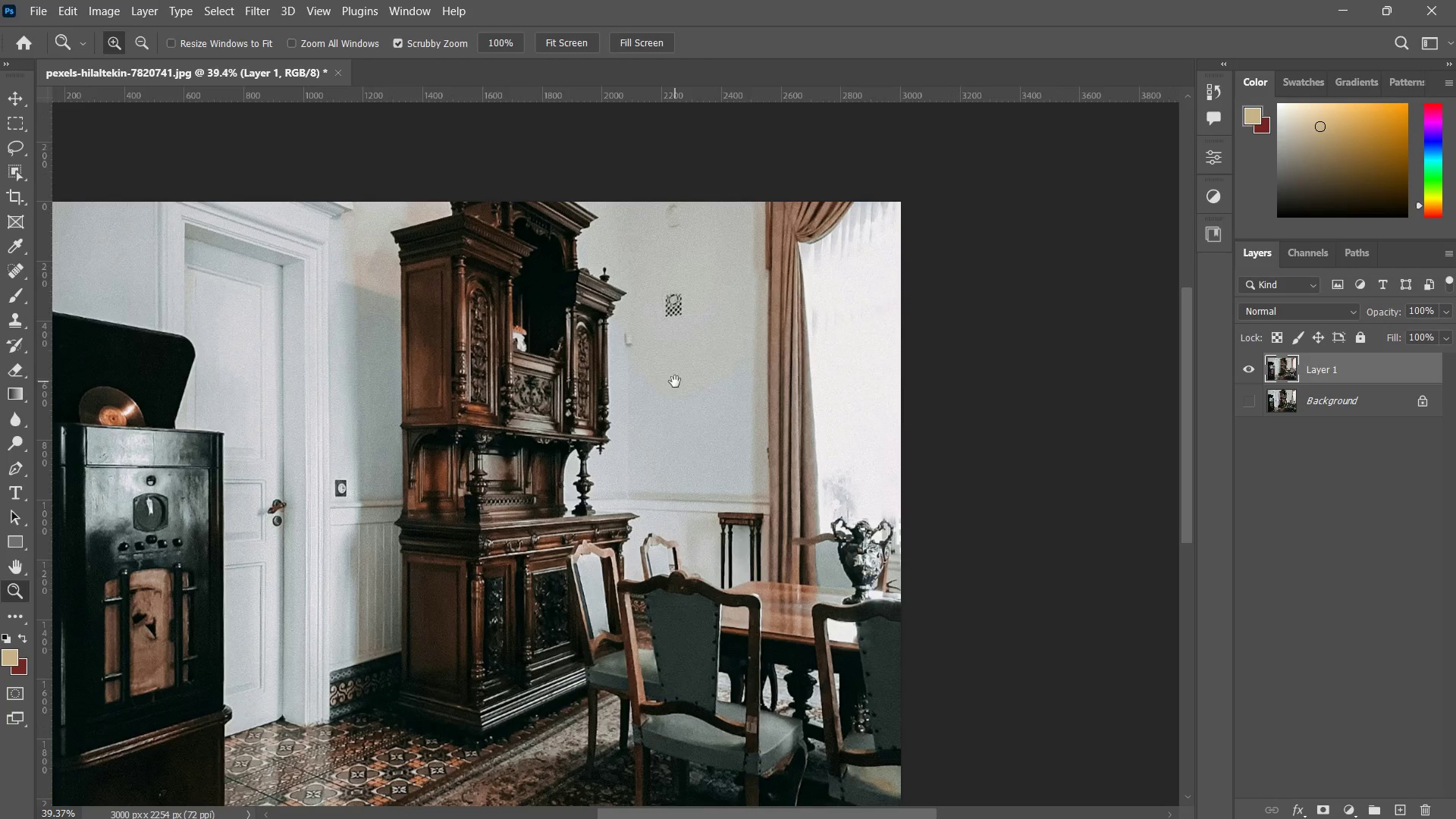 
left_click_drag(start_coordinate=[645, 439], to_coordinate=[686, 321])
 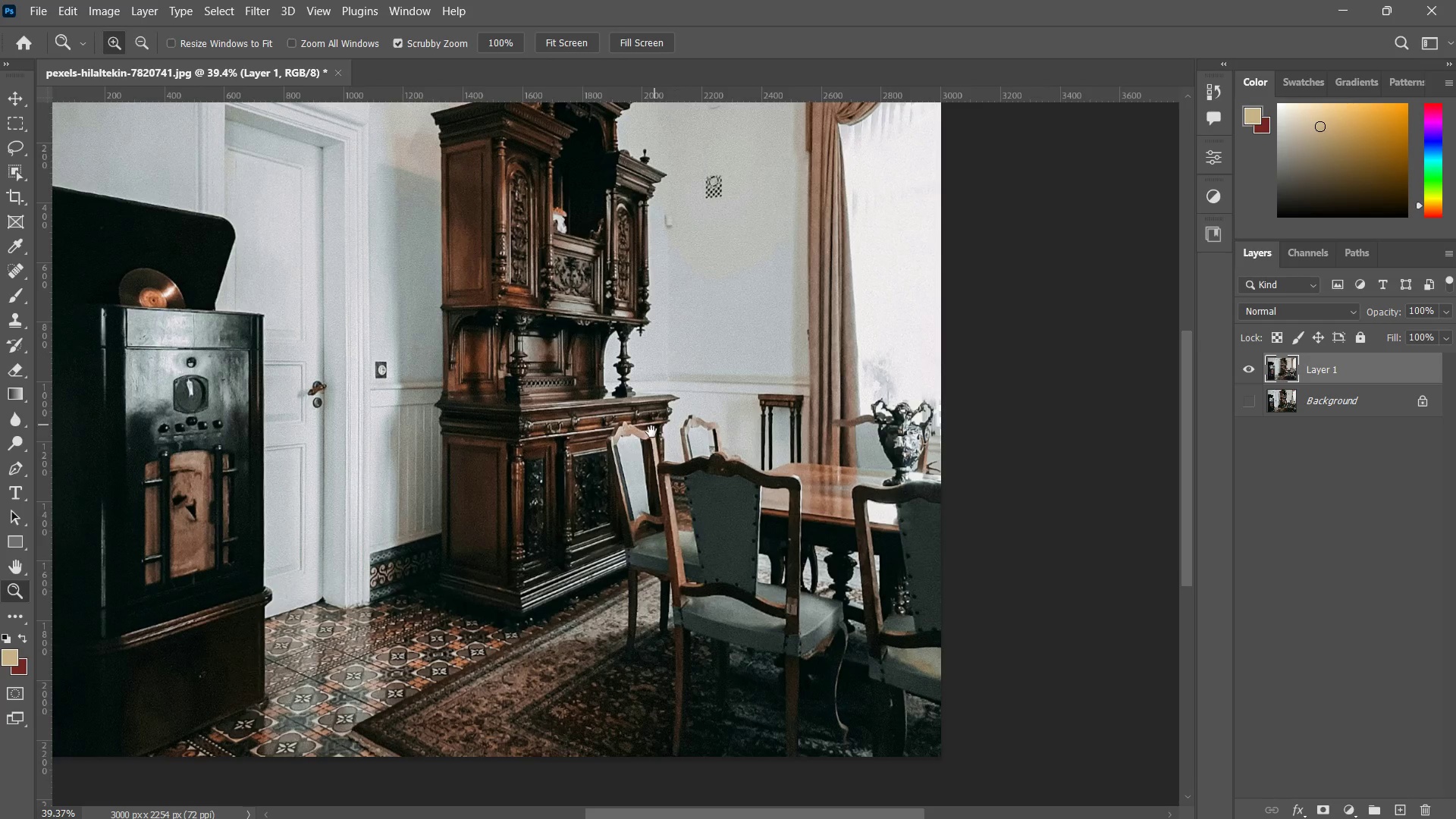 
left_click_drag(start_coordinate=[651, 444], to_coordinate=[670, 434])
 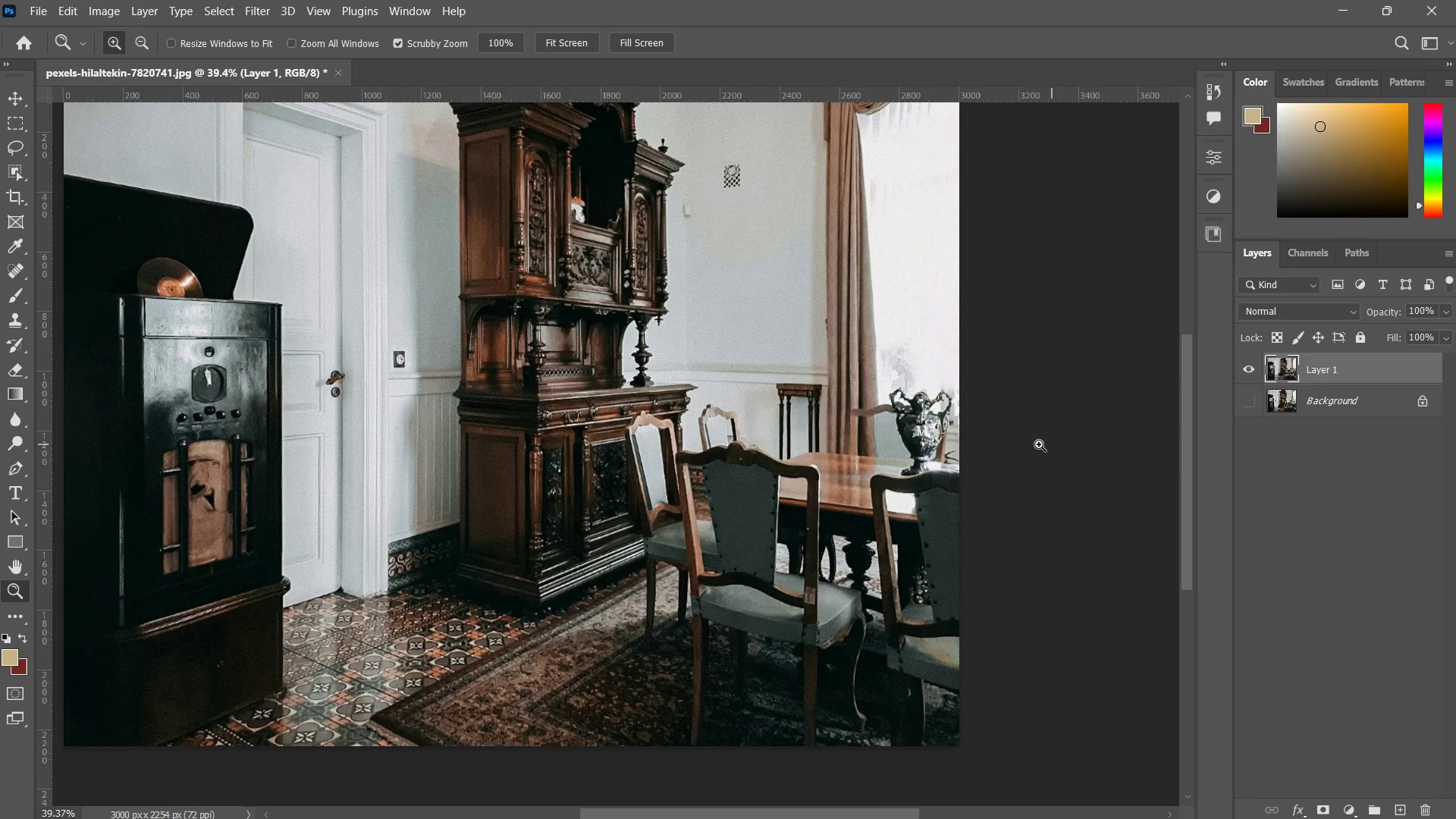 
hold_key(key=Space, duration=0.61)
 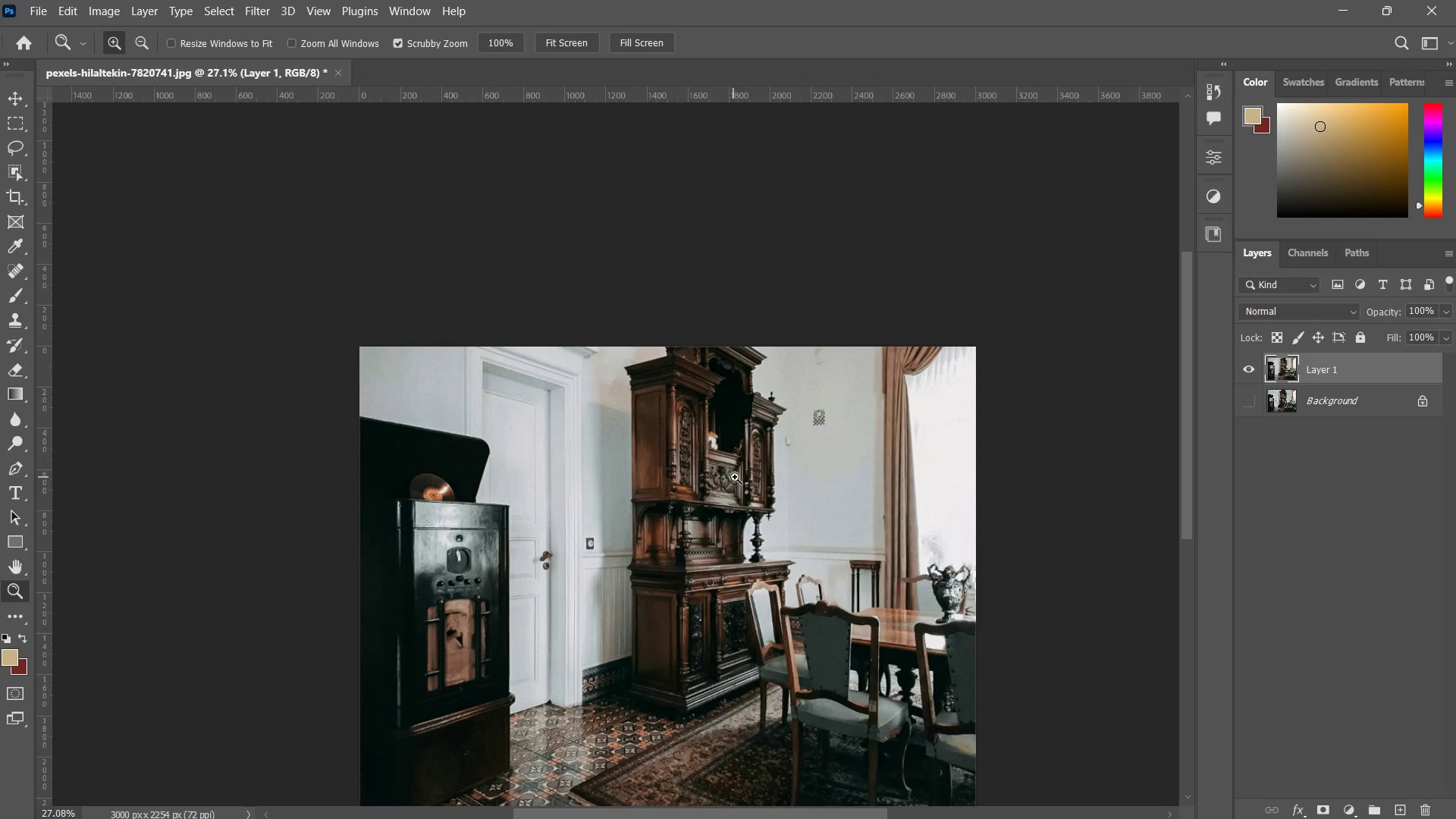 
left_click_drag(start_coordinate=[655, 364], to_coordinate=[769, 598])
 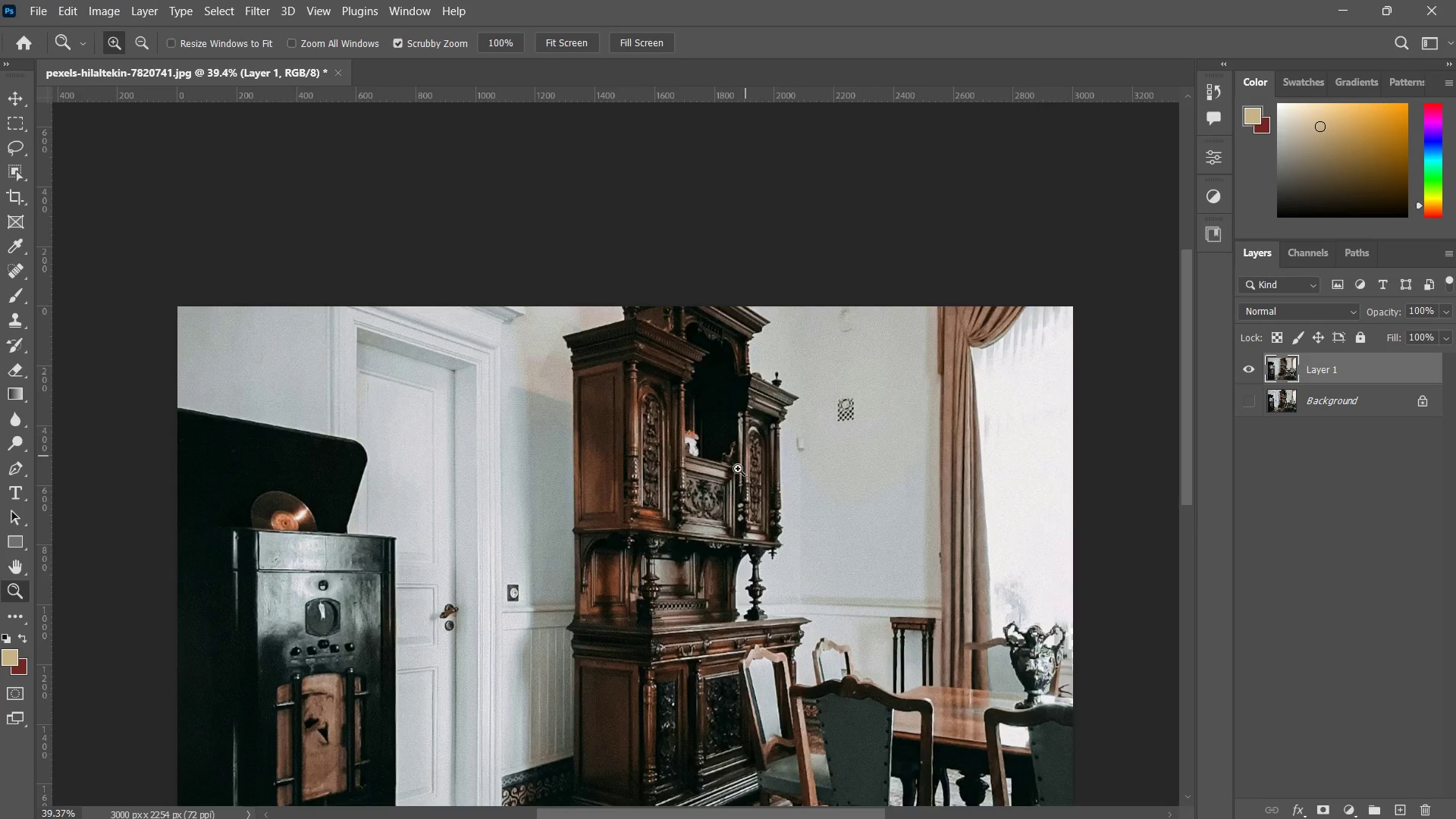 
left_click_drag(start_coordinate=[762, 435], to_coordinate=[730, 479])
 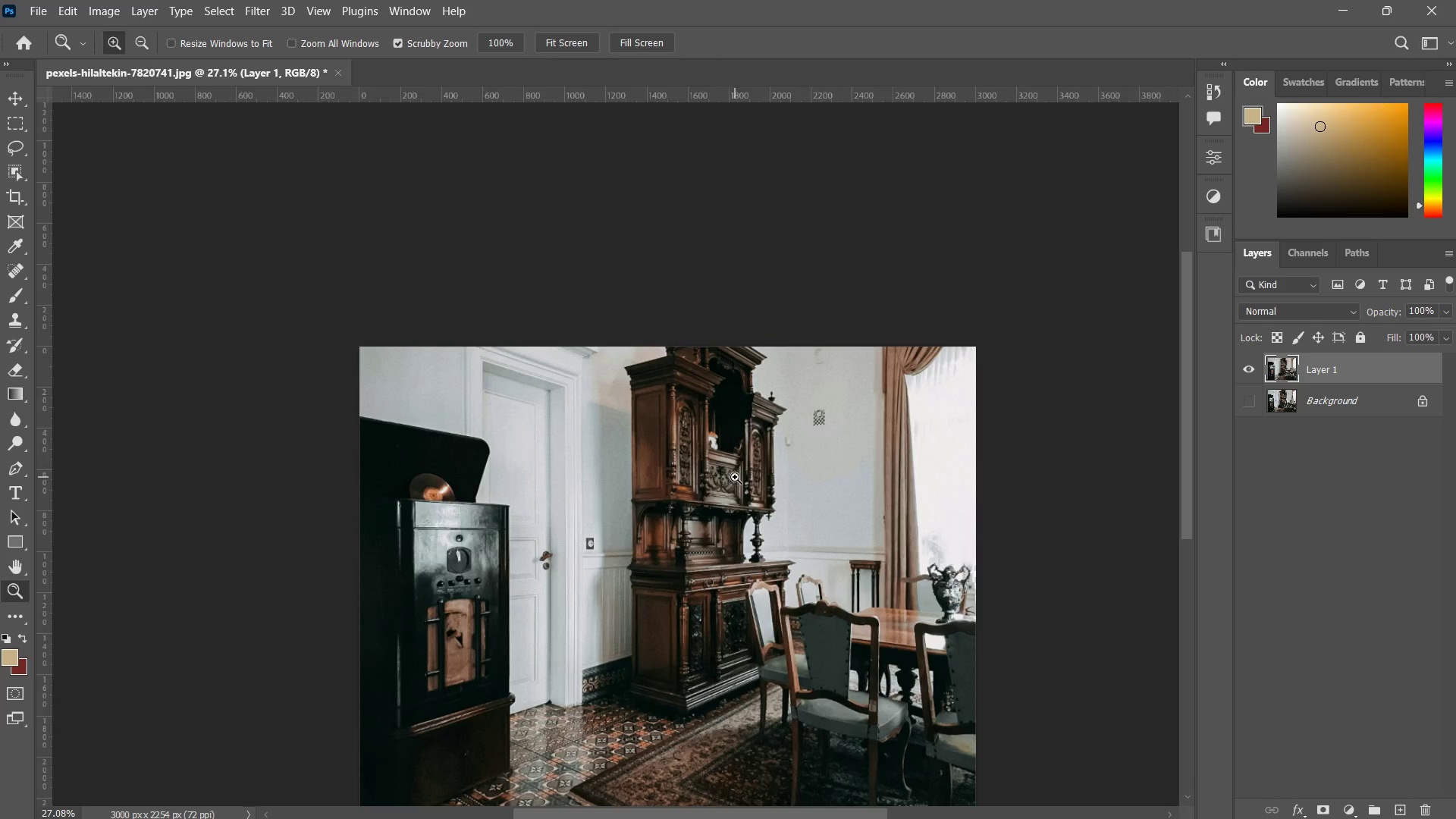 
left_click_drag(start_coordinate=[735, 477], to_coordinate=[766, 441])
 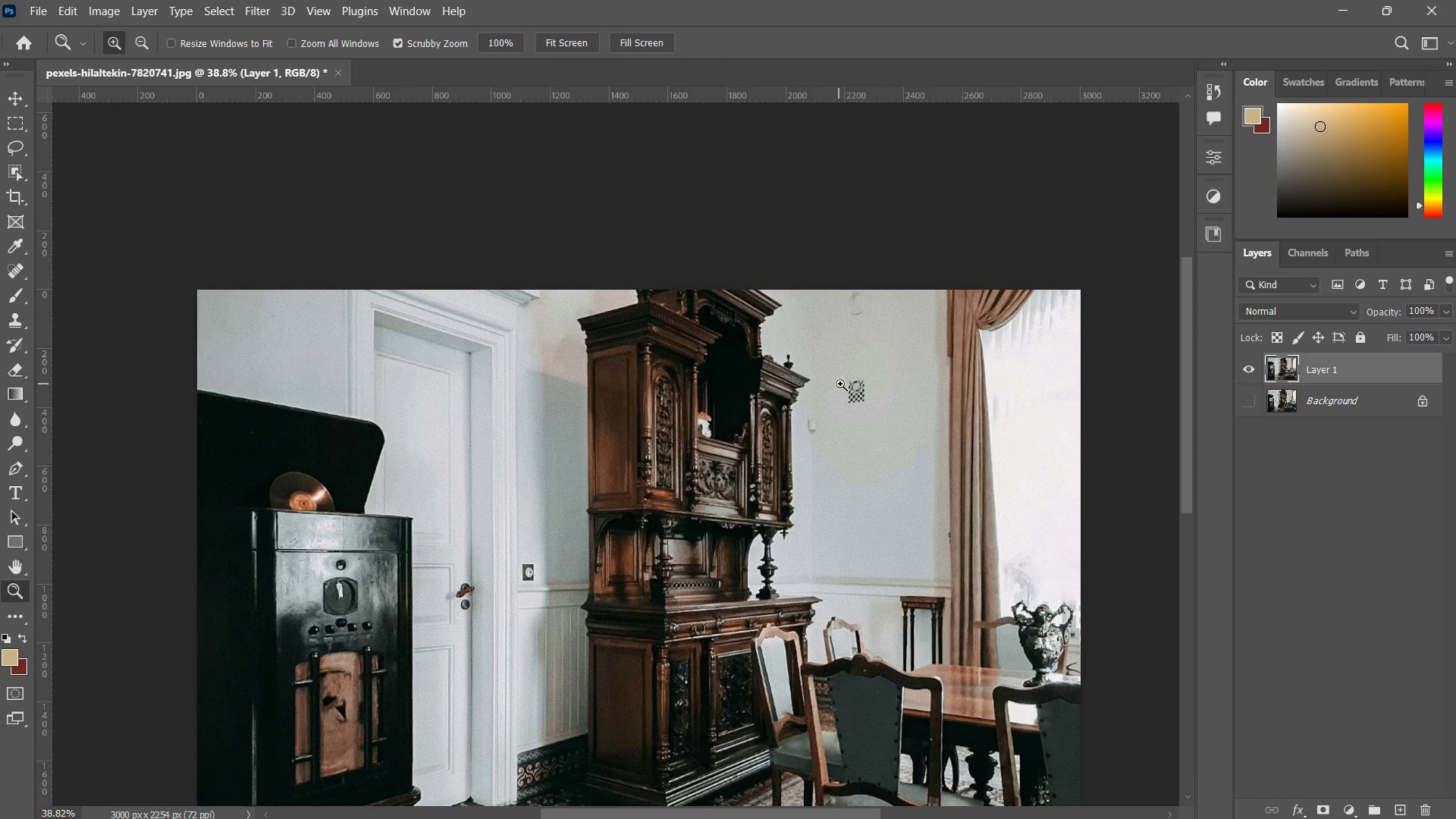 
left_click_drag(start_coordinate=[856, 402], to_coordinate=[849, 420])
 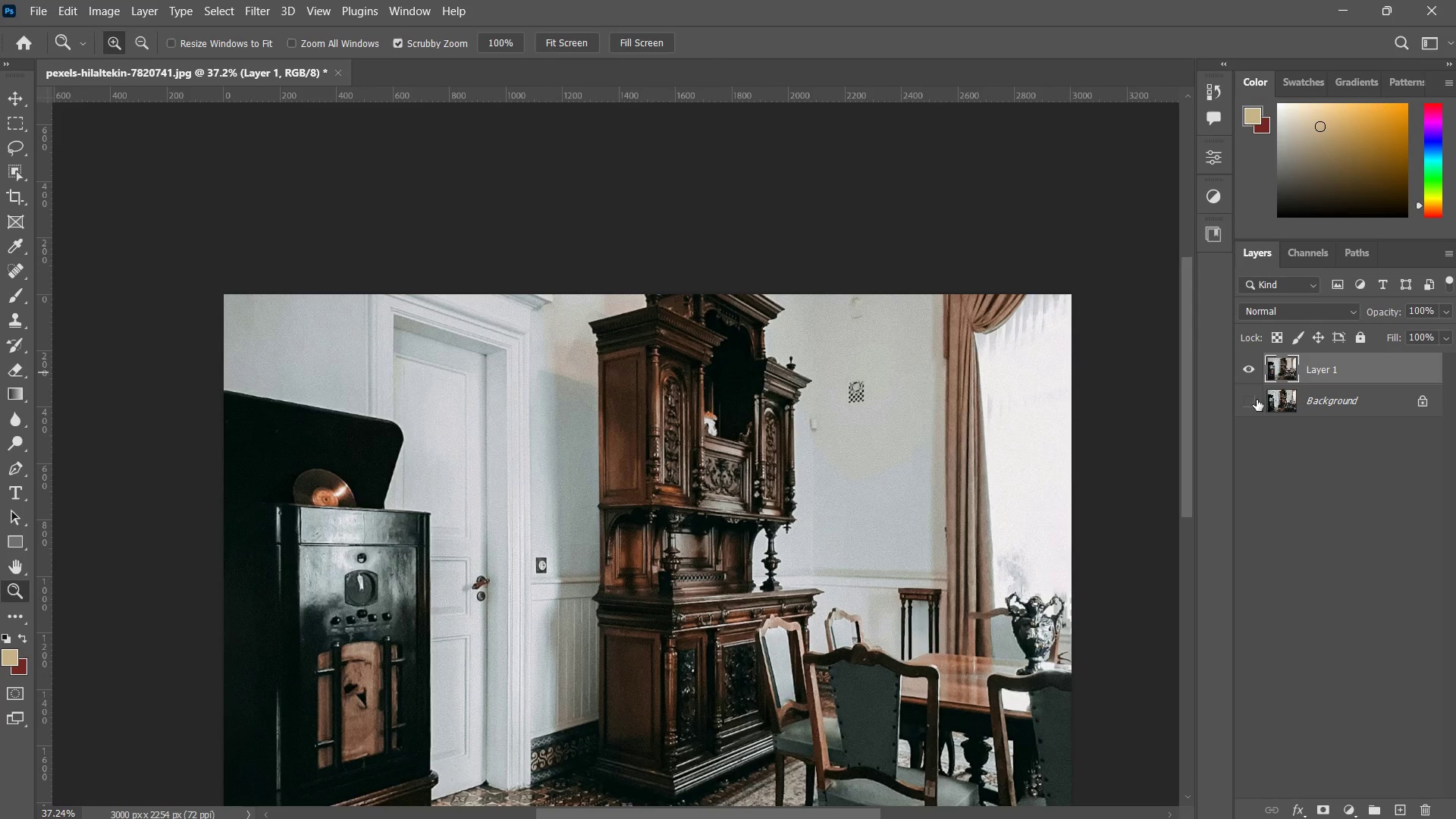 
left_click([1251, 400])
 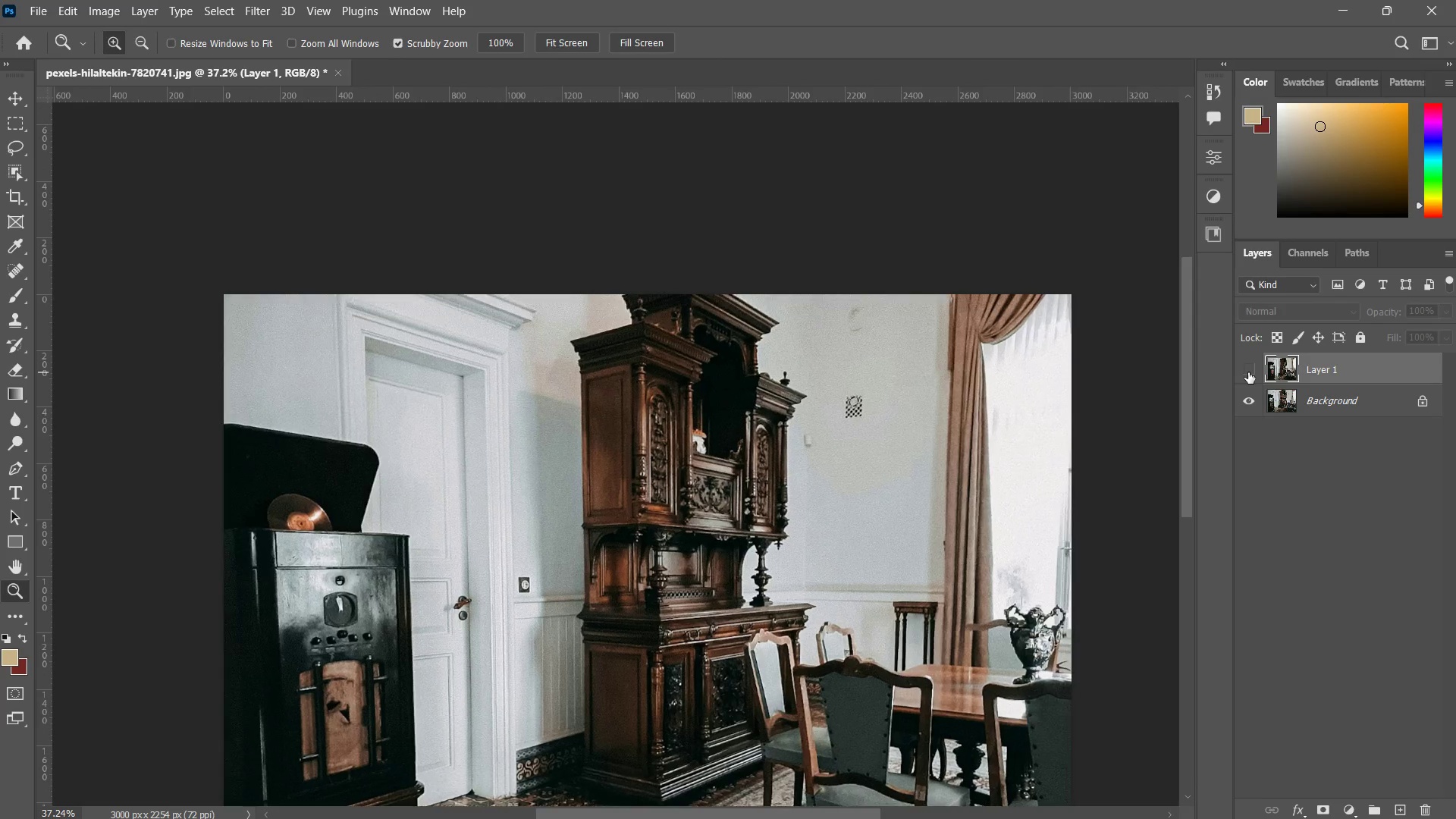 
left_click([1248, 372])
 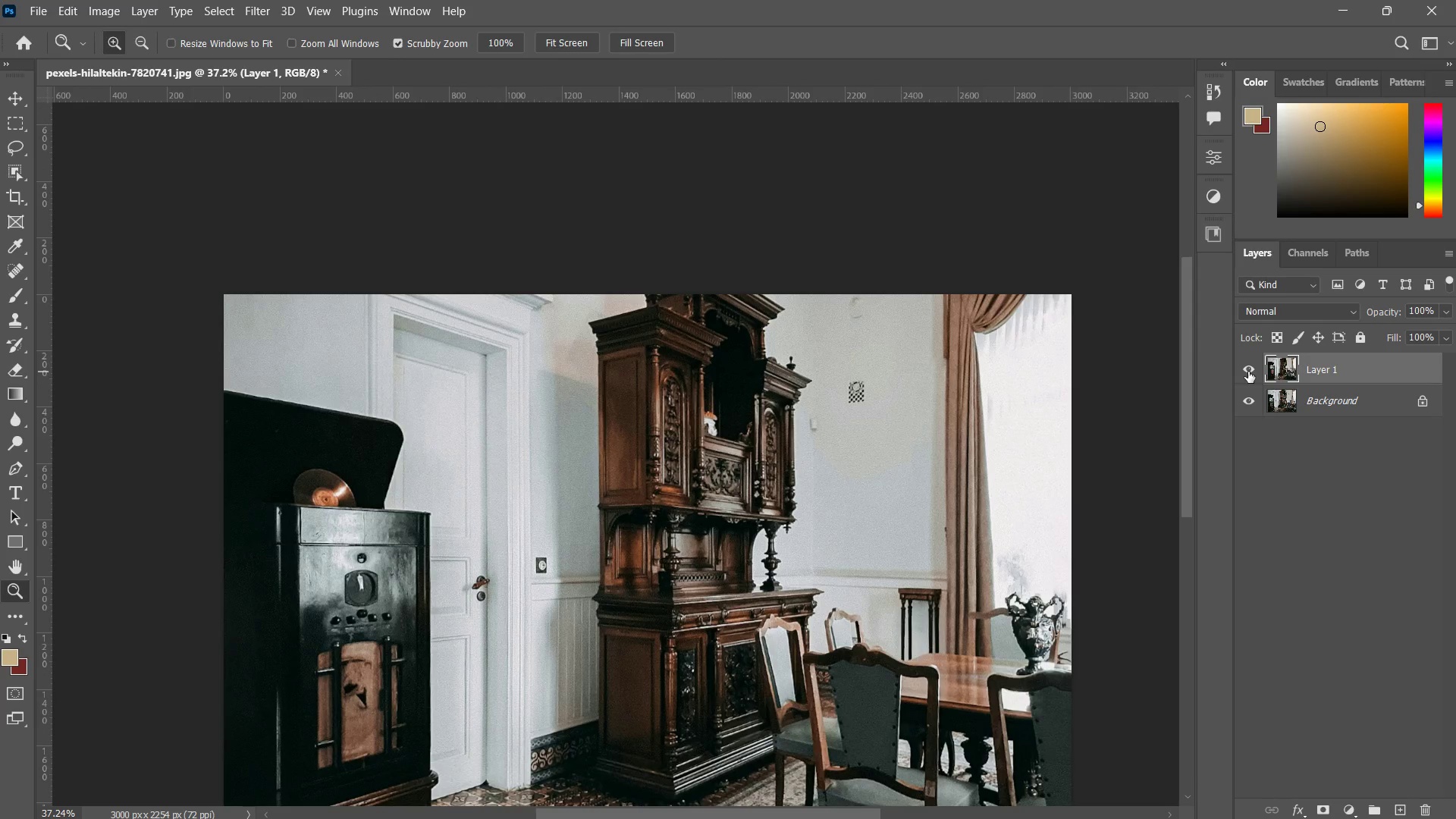 
left_click([1248, 372])
 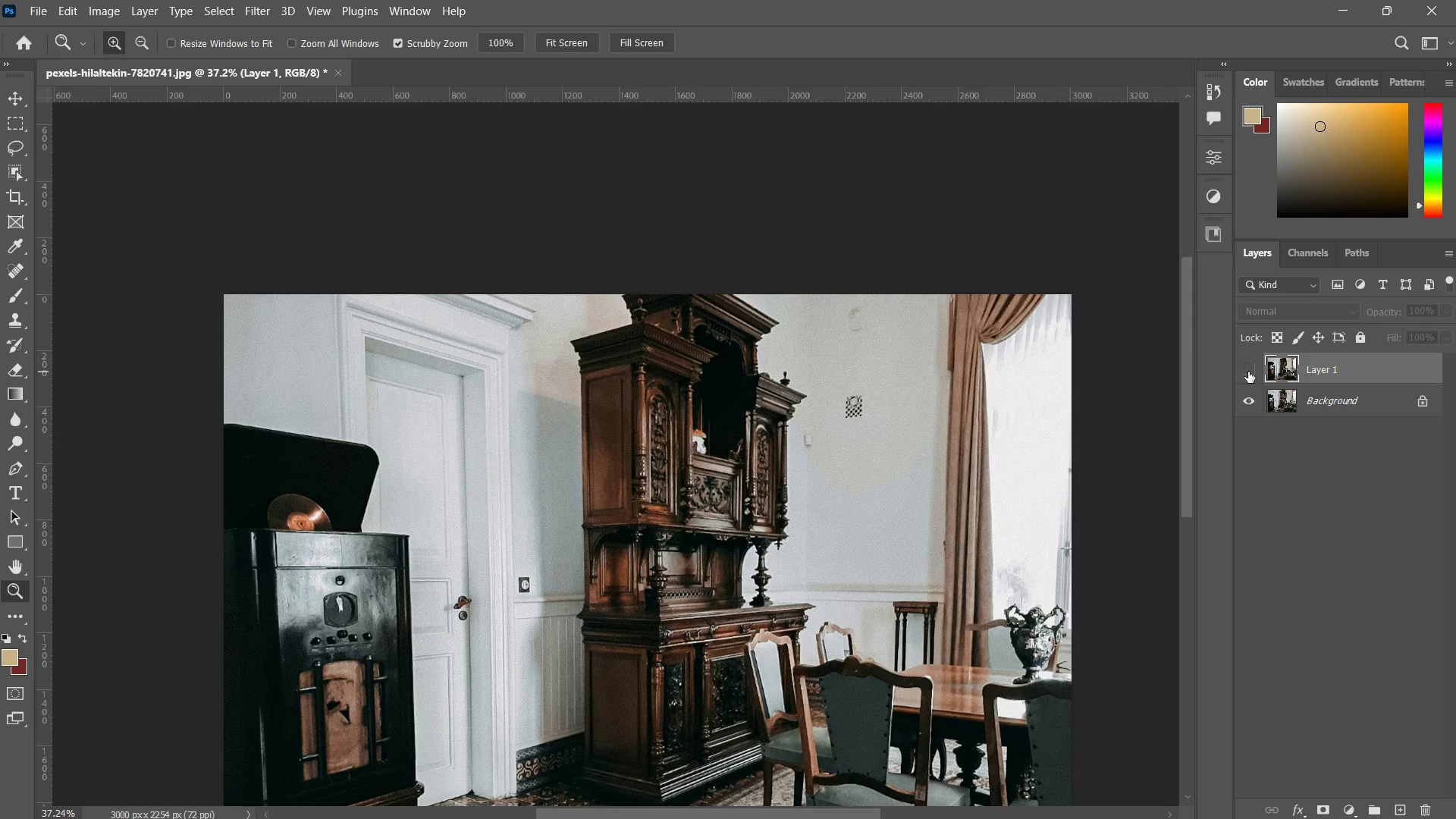 
left_click([1248, 372])
 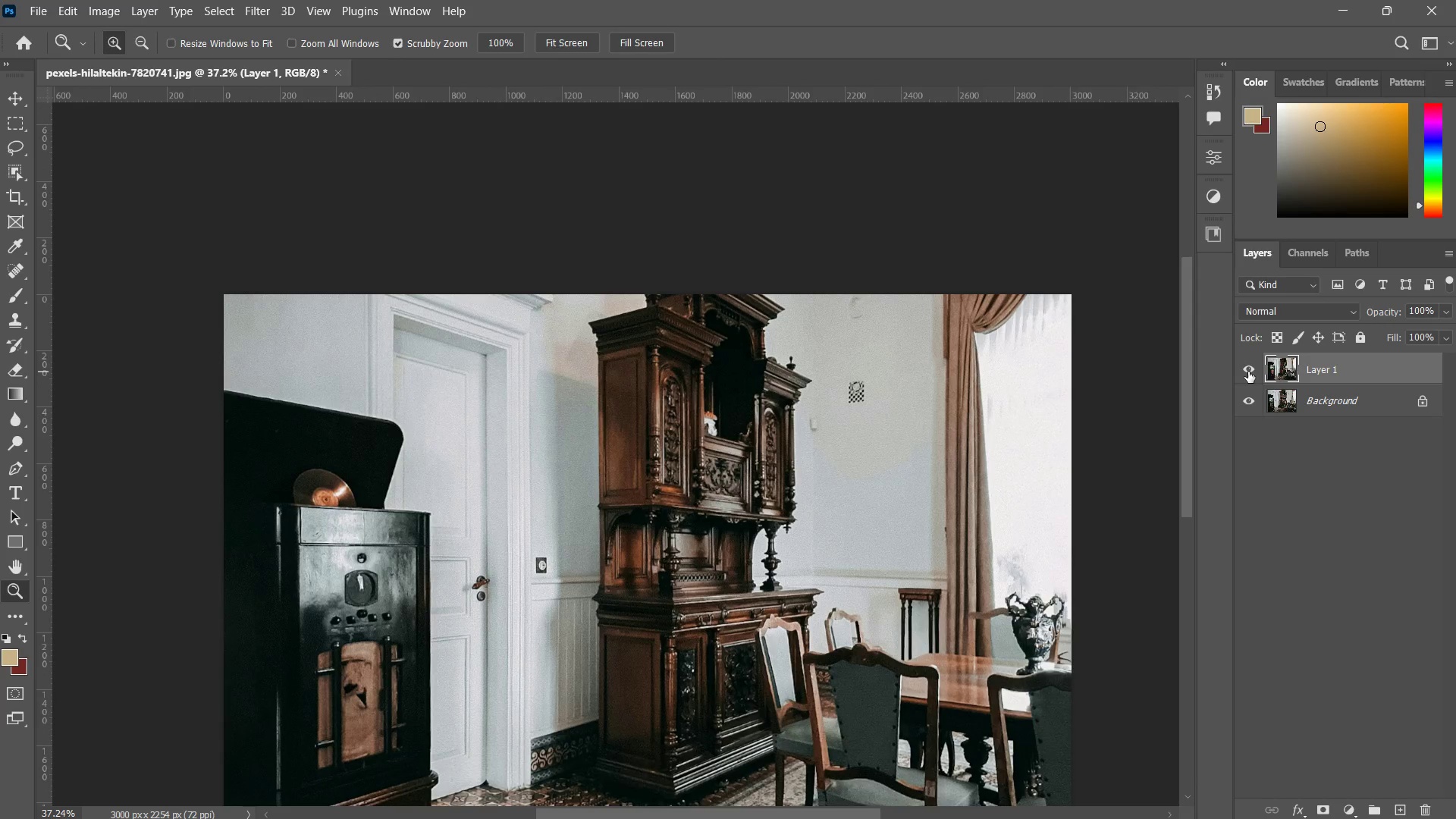 
key(Z)
 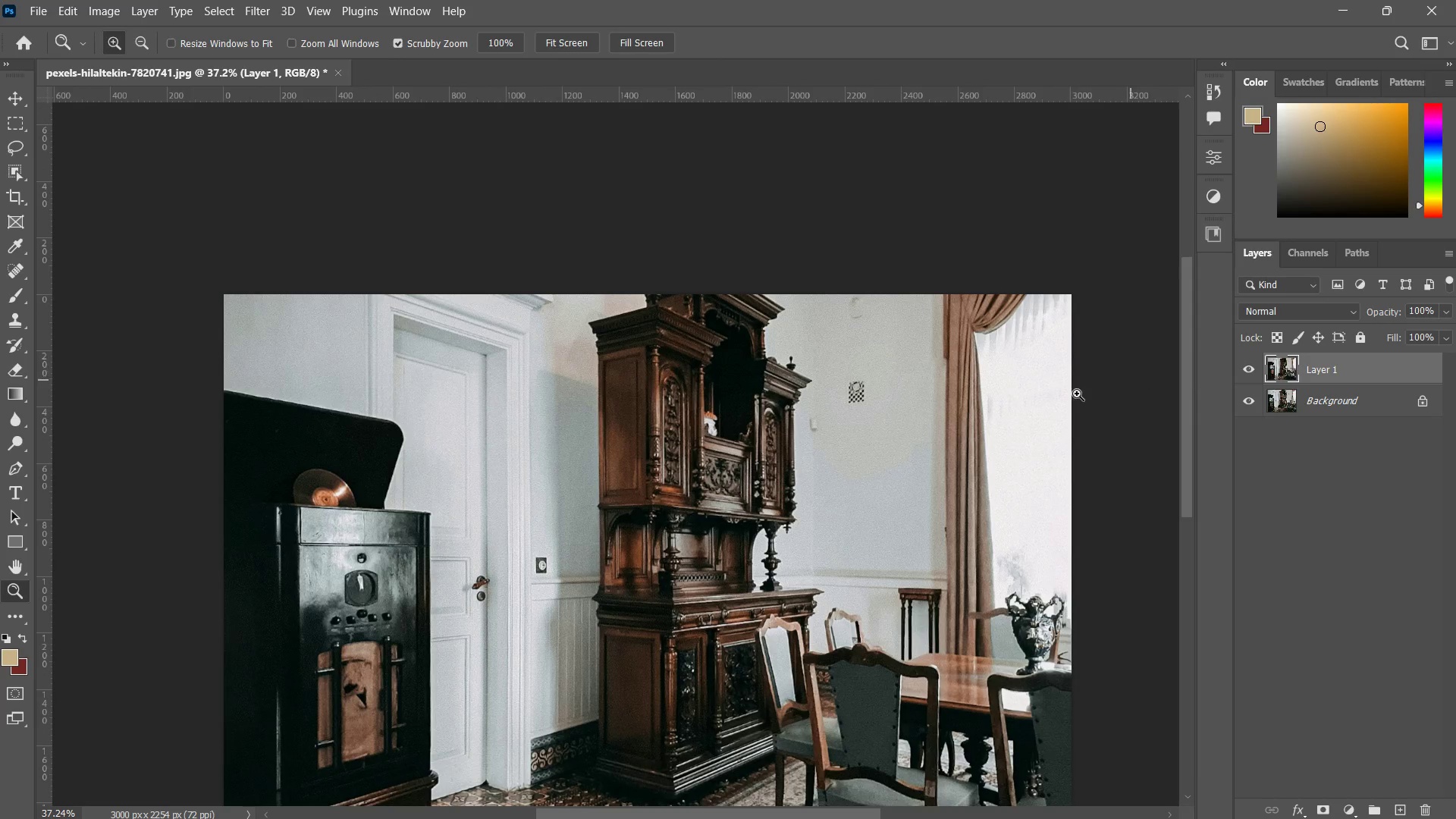 
key(Z)
 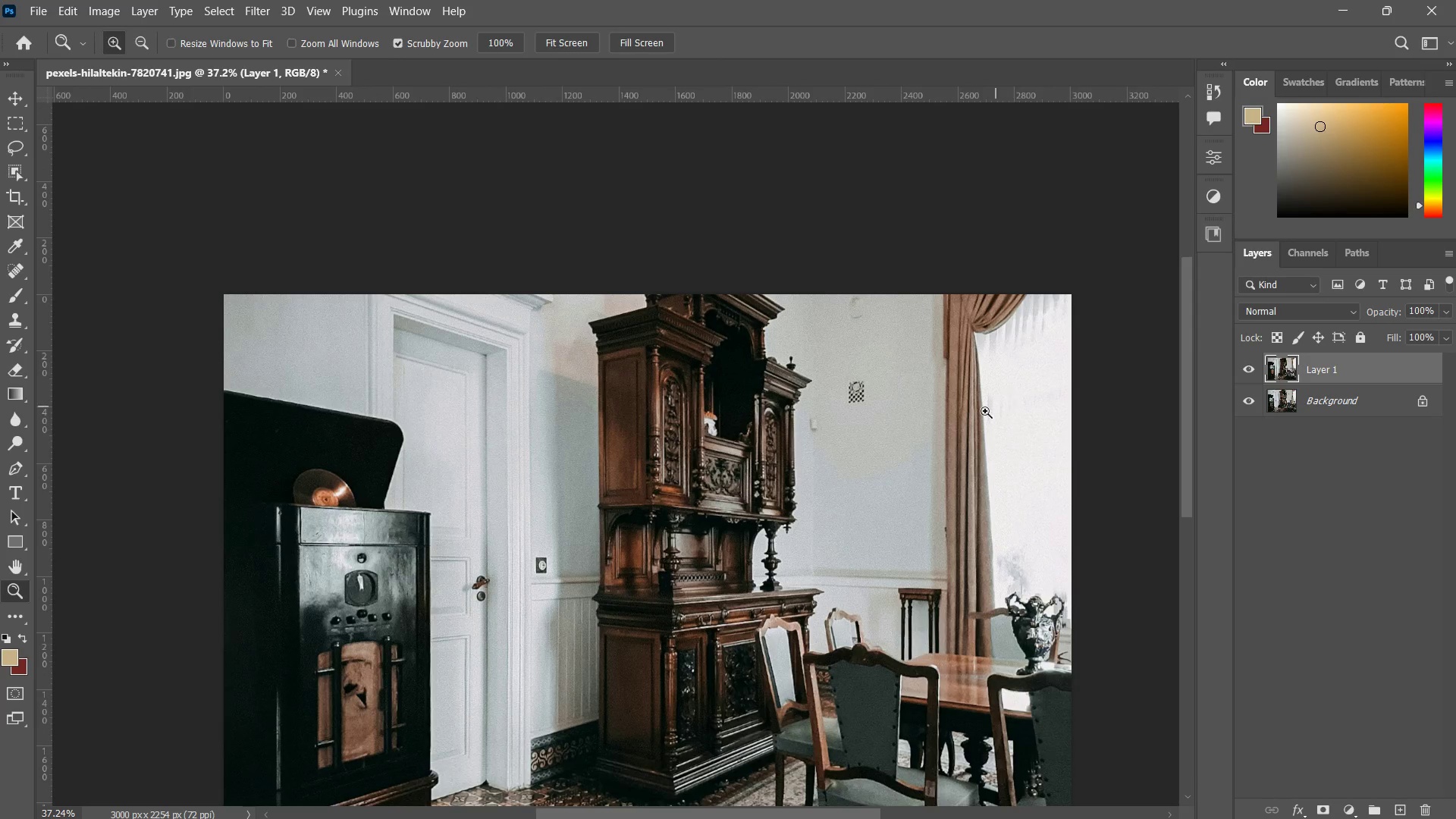 
left_click_drag(start_coordinate=[999, 399], to_coordinate=[969, 426])
 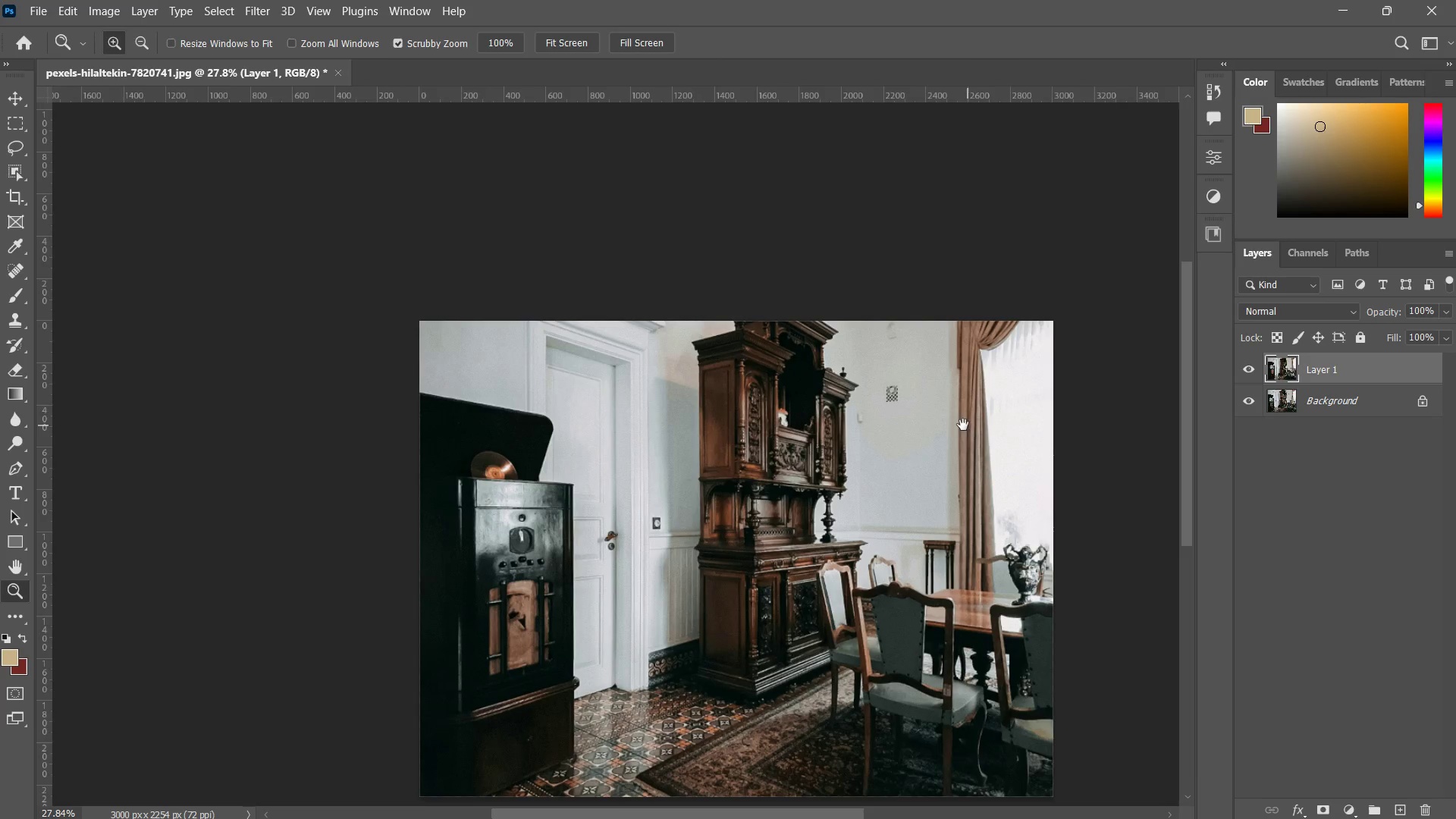 
key(Space)
 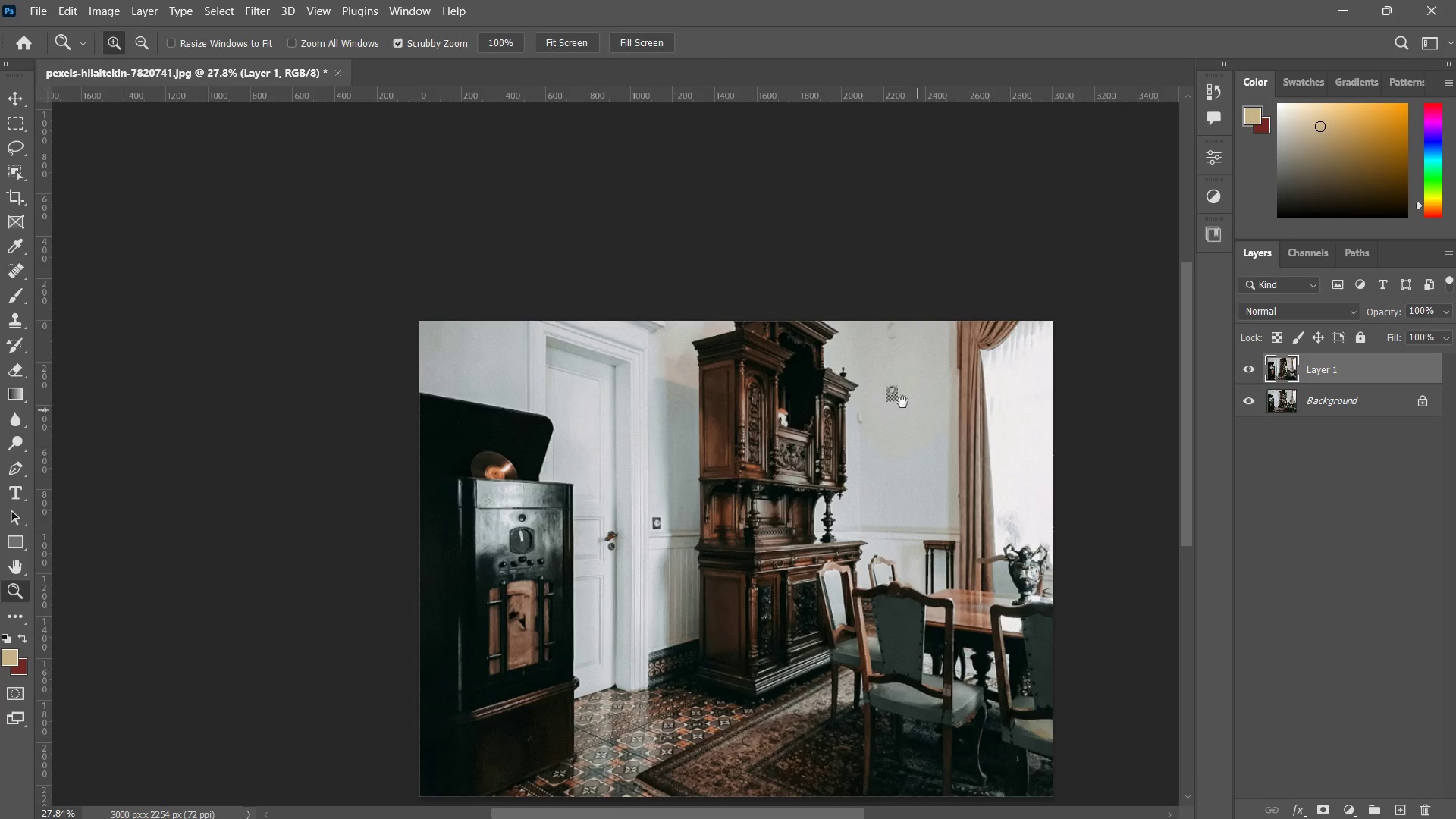 
left_click_drag(start_coordinate=[918, 410], to_coordinate=[886, 393])
 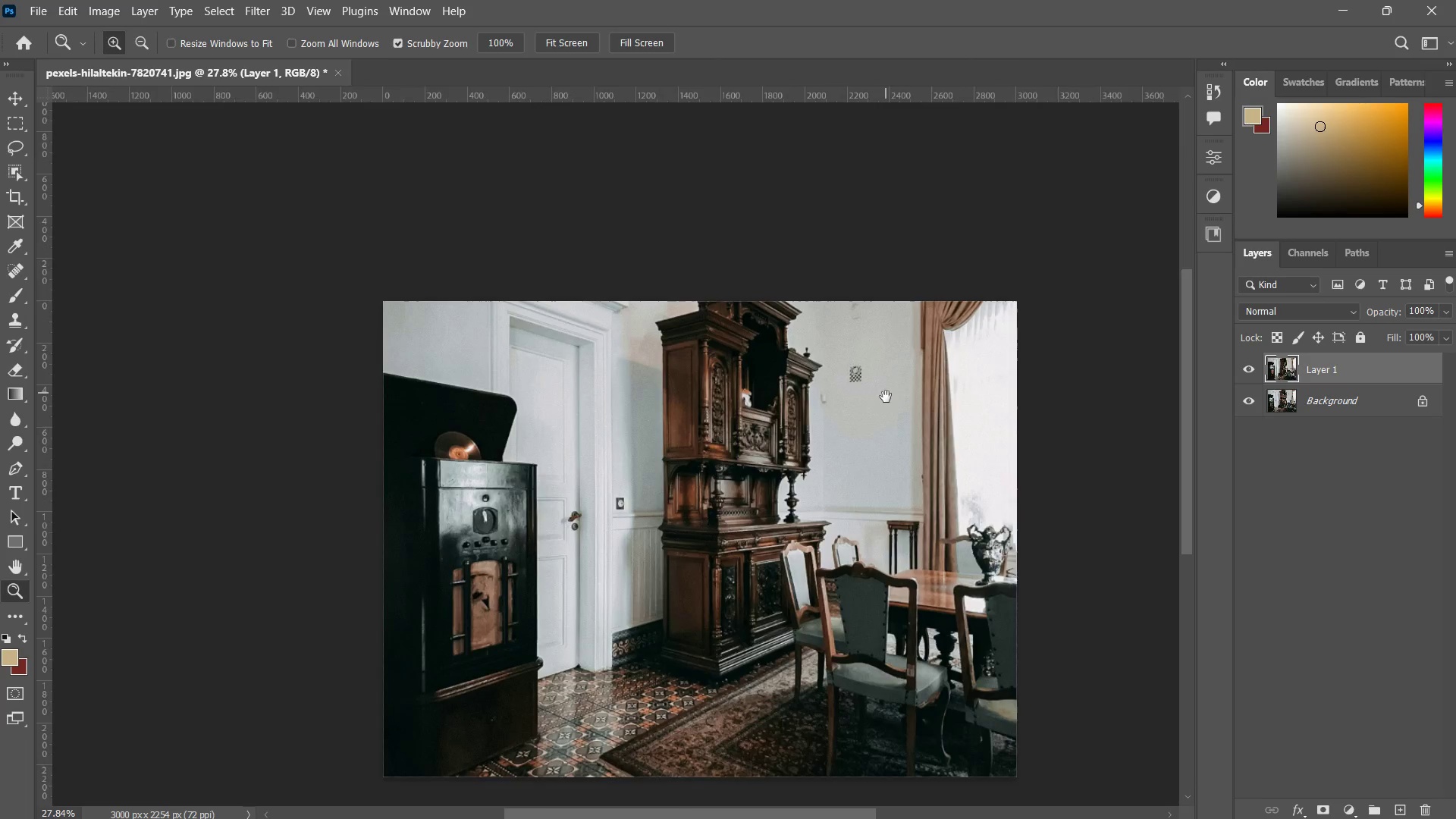 
key(Z)
 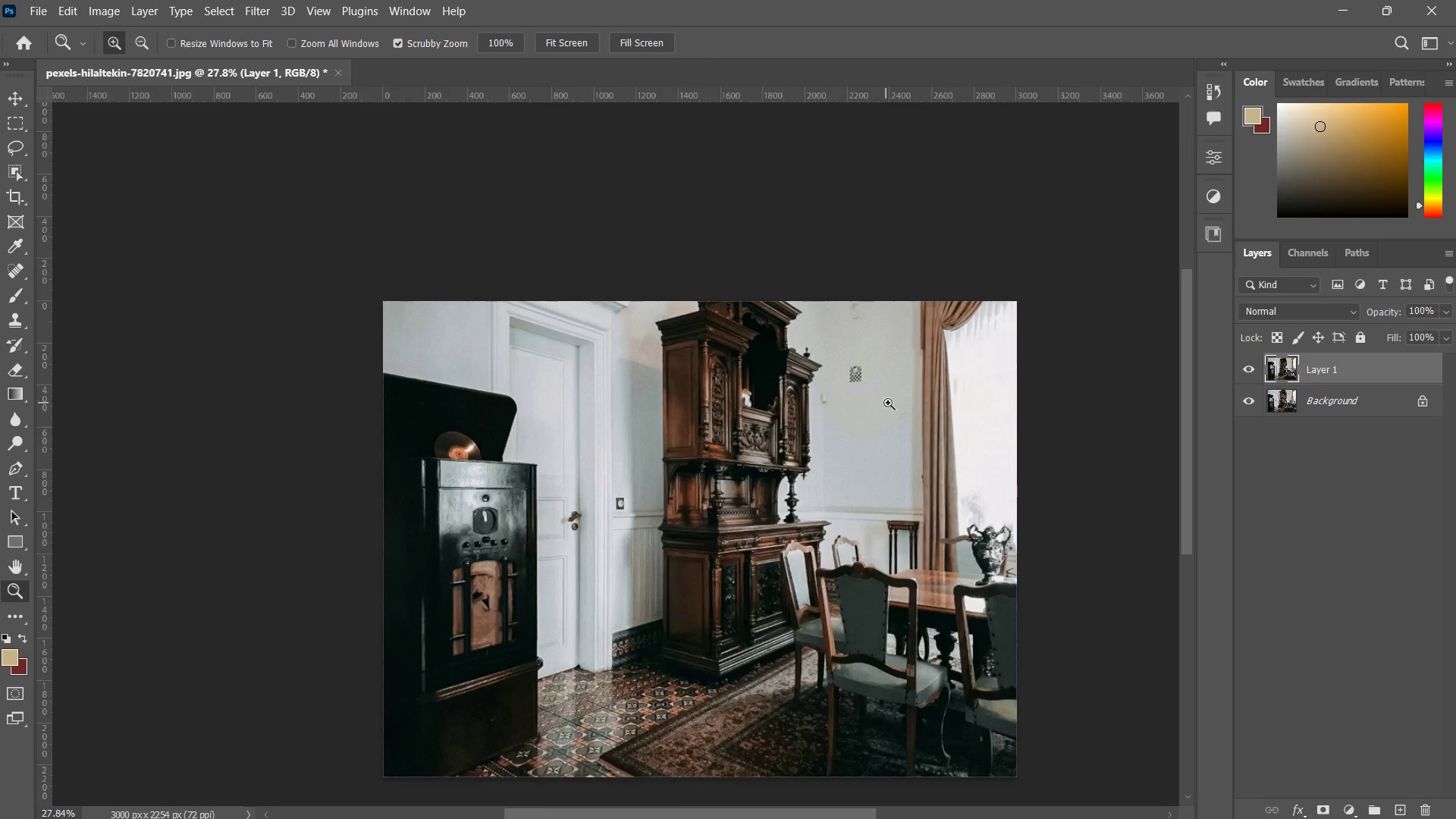 
left_click_drag(start_coordinate=[887, 403], to_coordinate=[924, 397])
 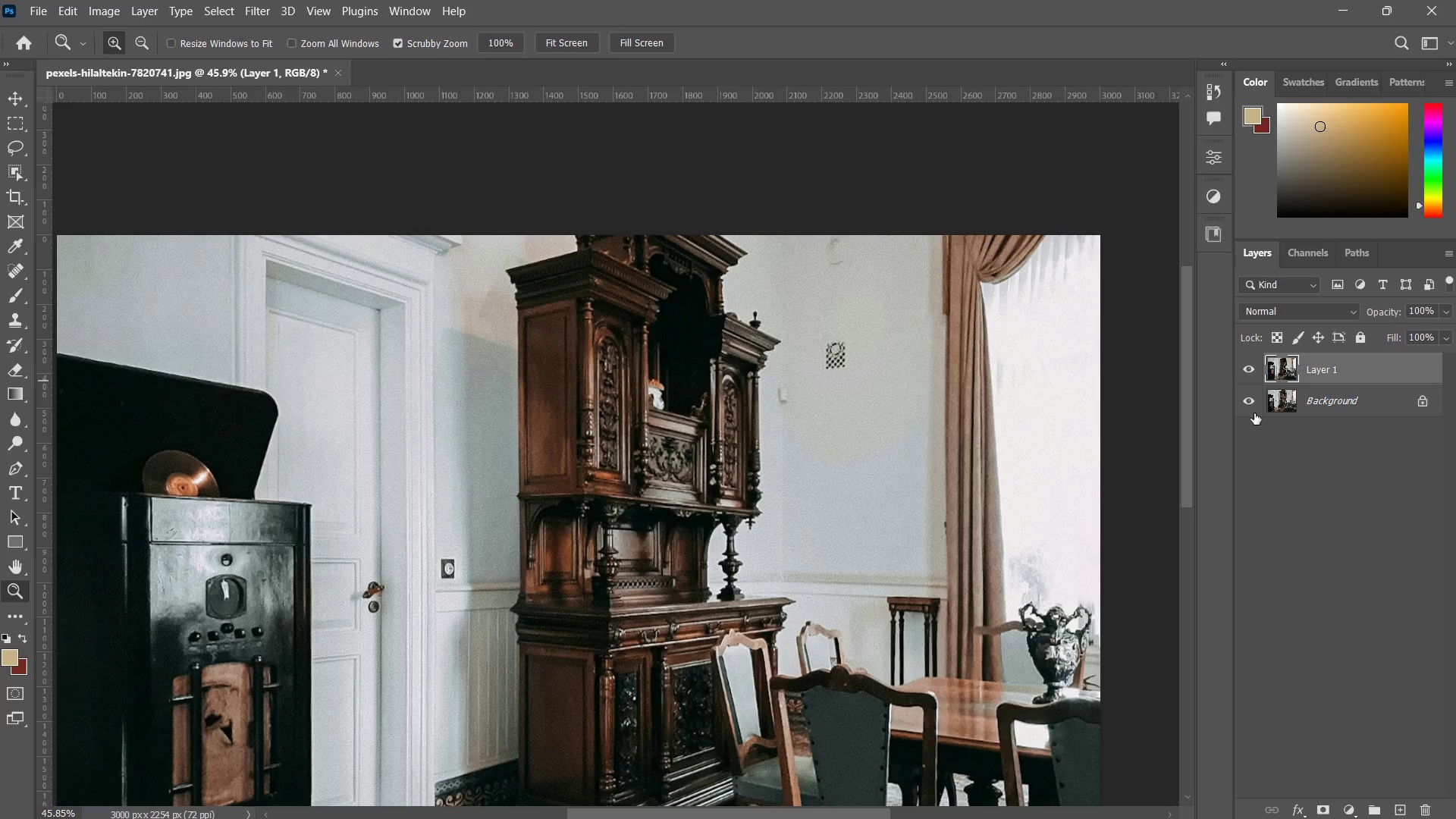 
left_click([1253, 402])
 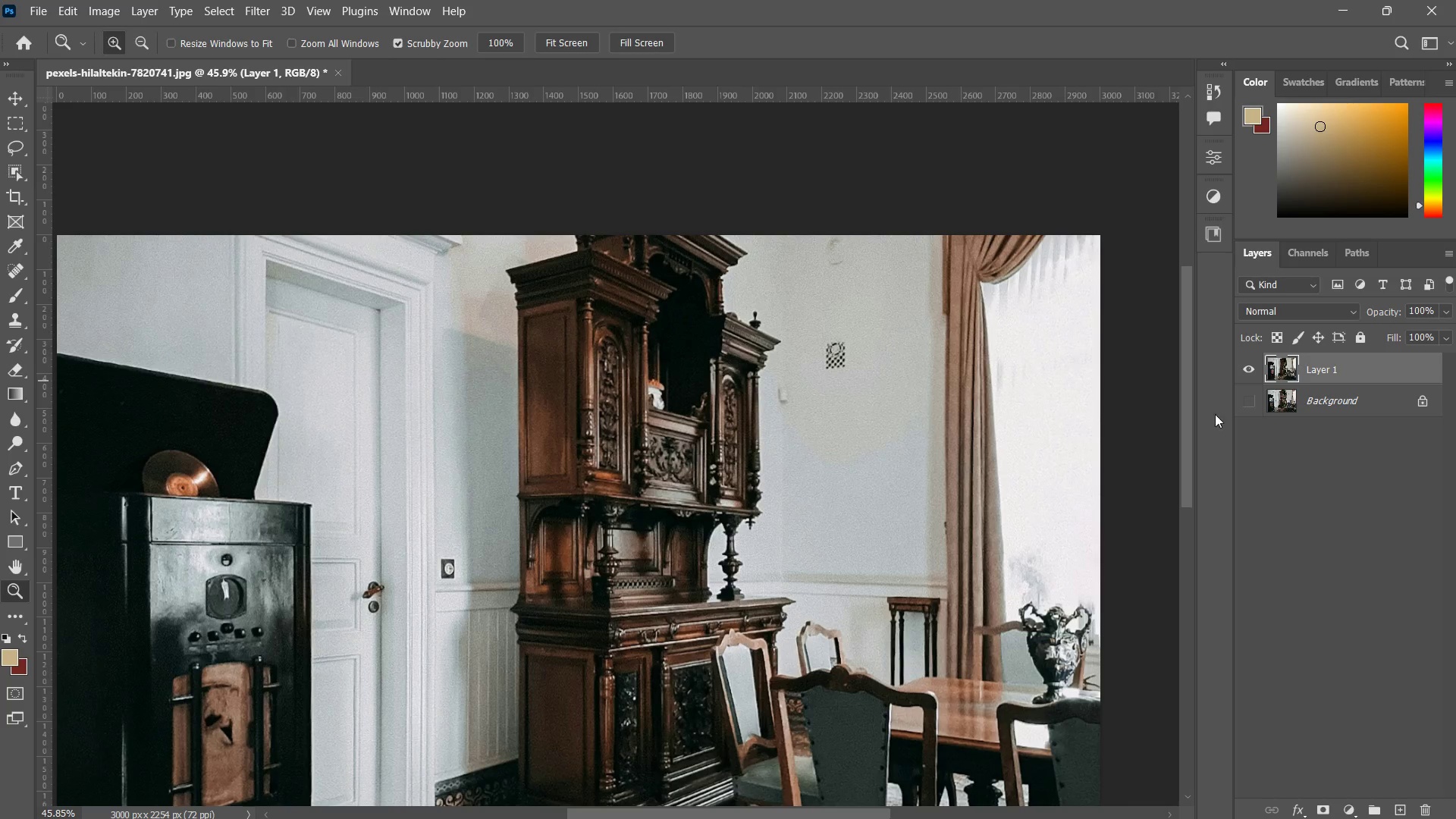 
type(zzzz zz z)
key(Tab)
 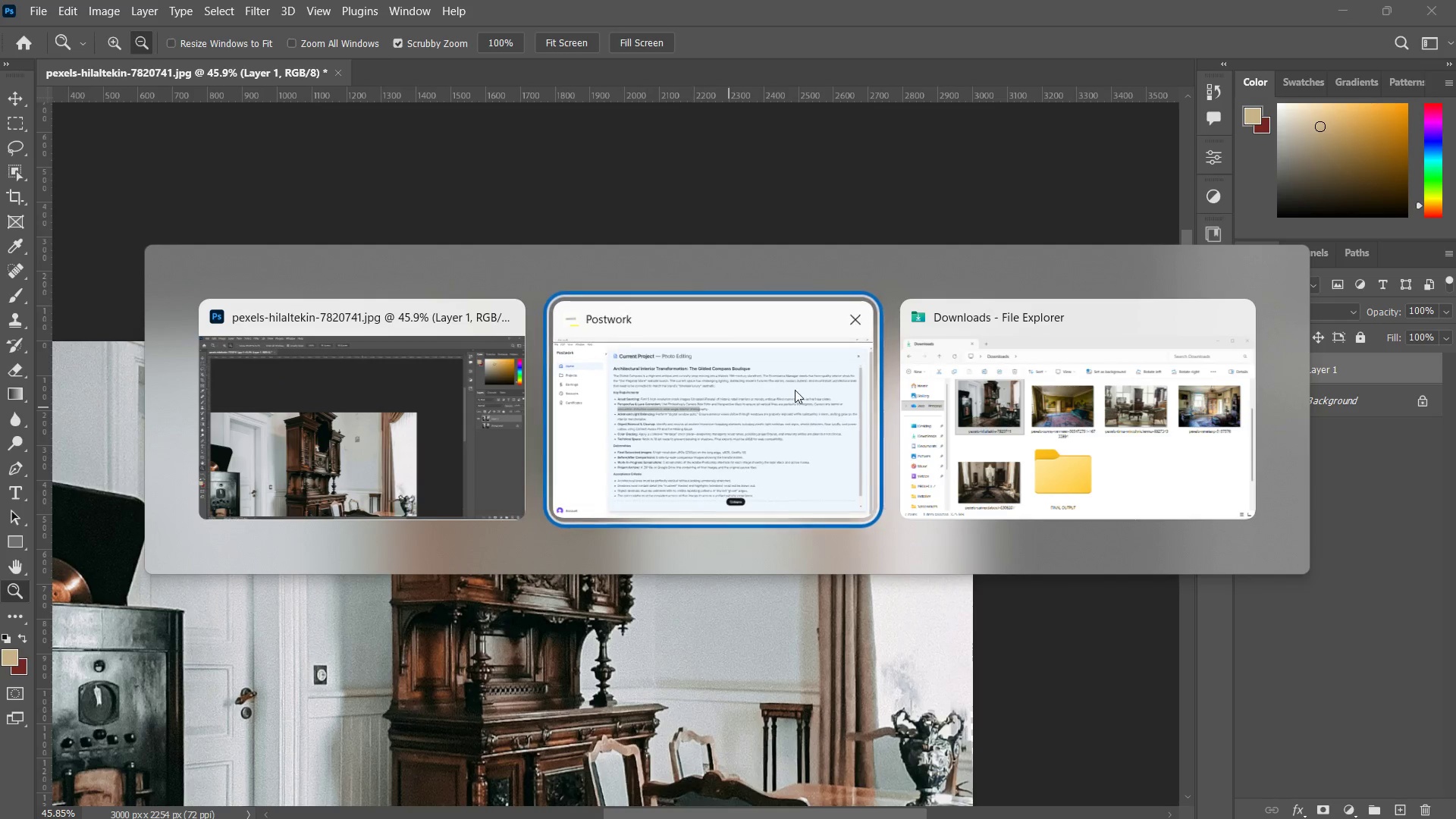 
left_click_drag(start_coordinate=[814, 422], to_coordinate=[795, 438])
 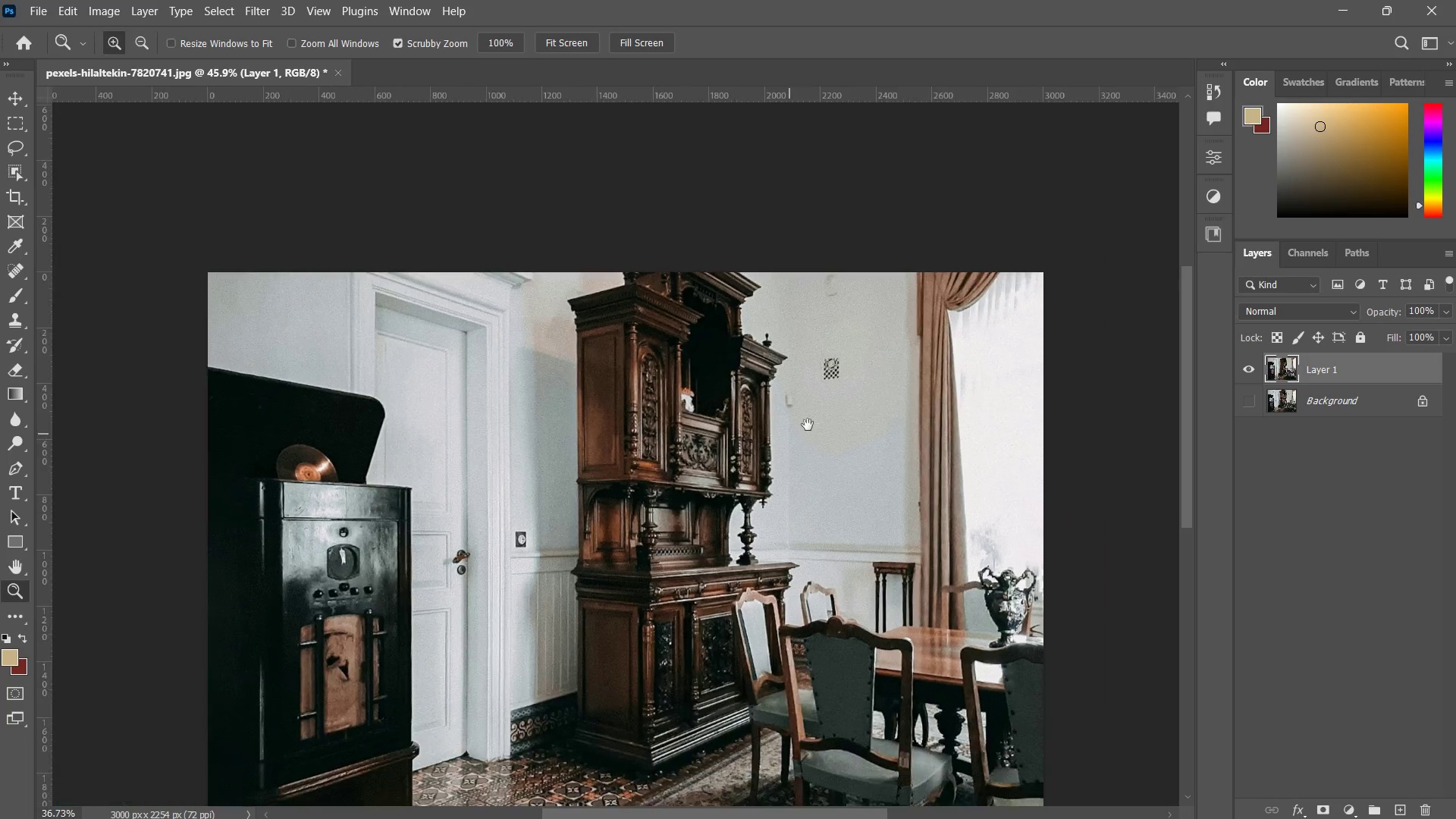 
left_click_drag(start_coordinate=[814, 421], to_coordinate=[760, 410])
 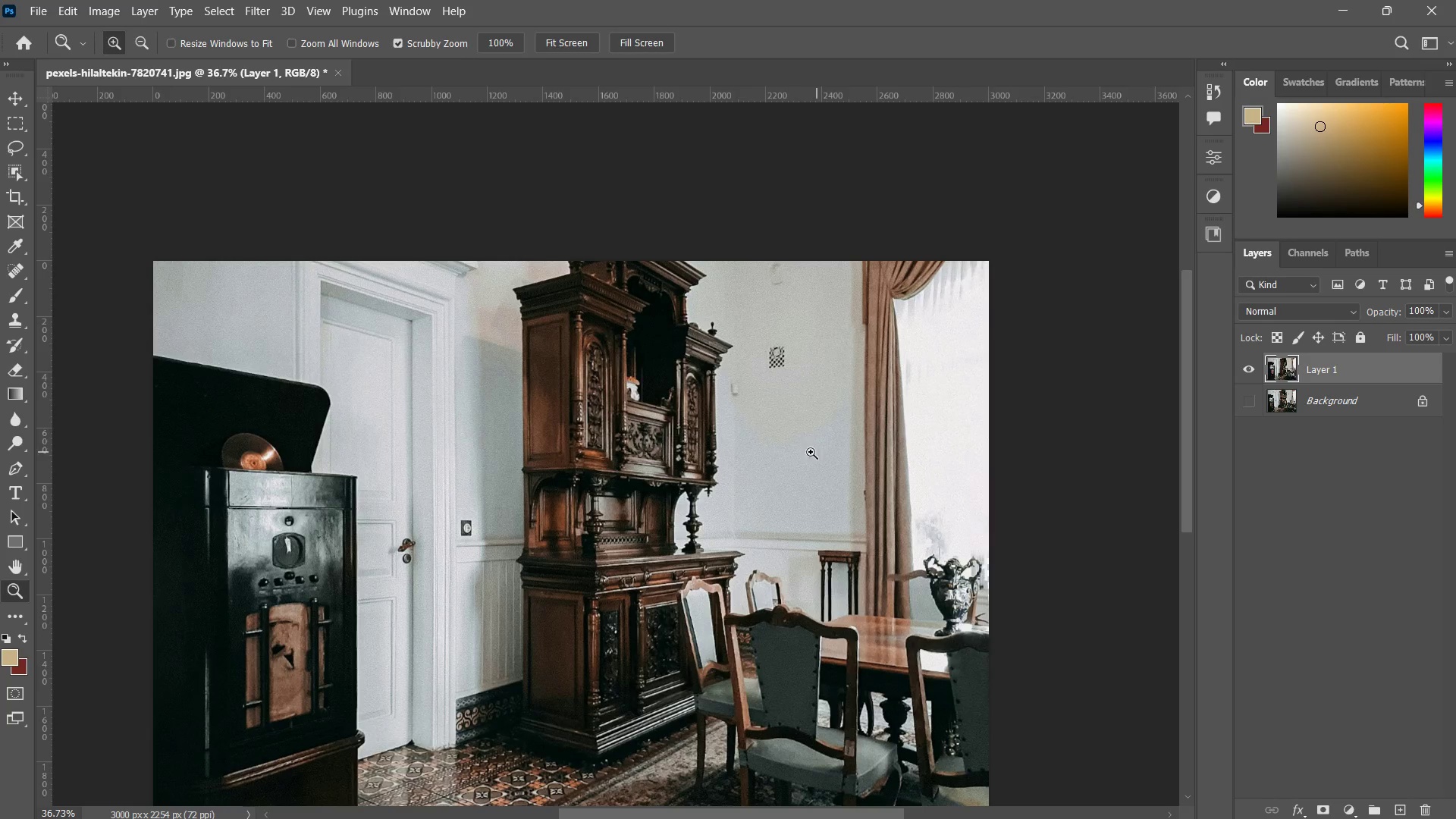 
left_click_drag(start_coordinate=[783, 454], to_coordinate=[805, 439])
 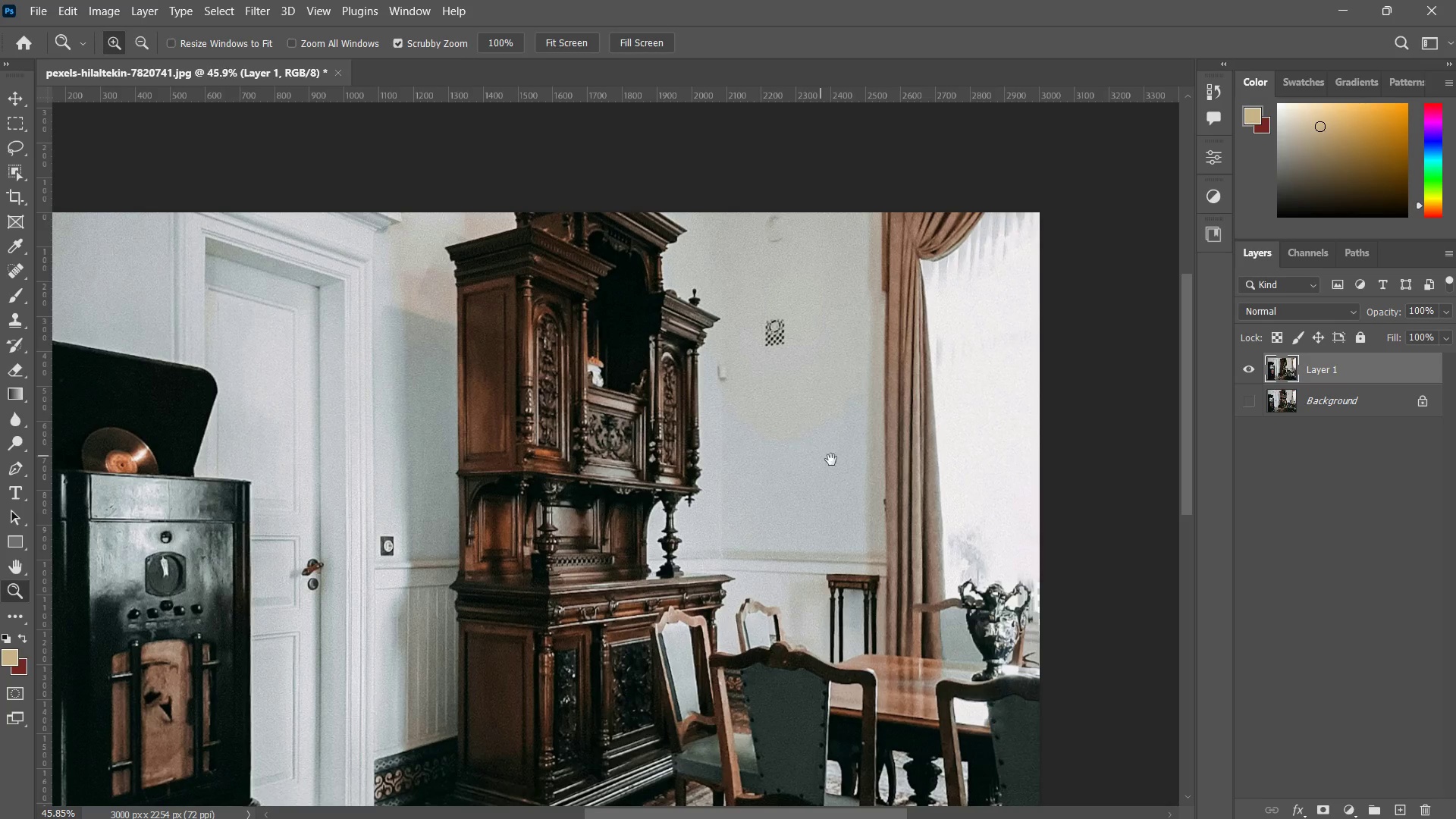 
left_click_drag(start_coordinate=[896, 470], to_coordinate=[882, 425])
 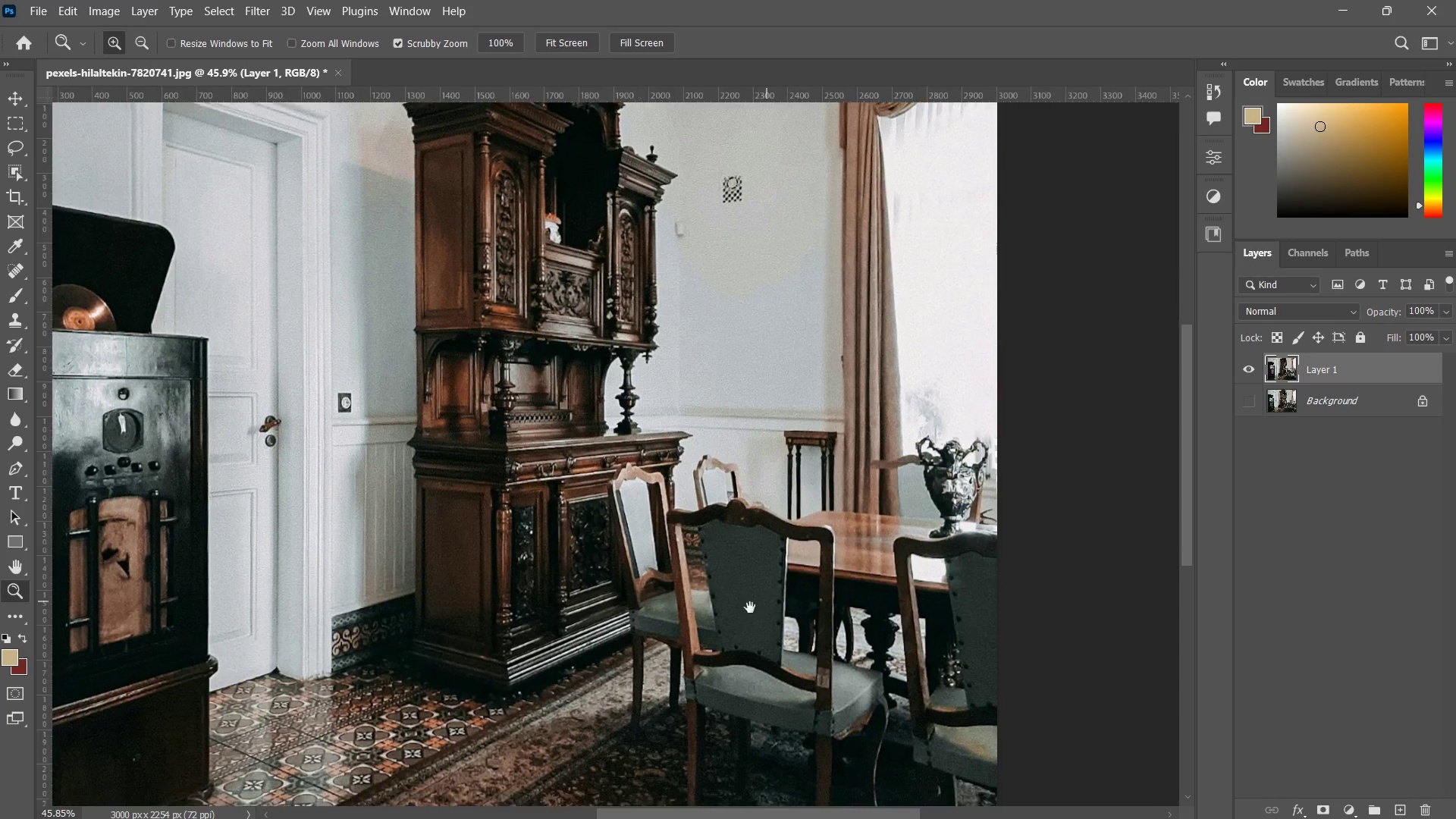 
left_click_drag(start_coordinate=[742, 612], to_coordinate=[776, 585])
 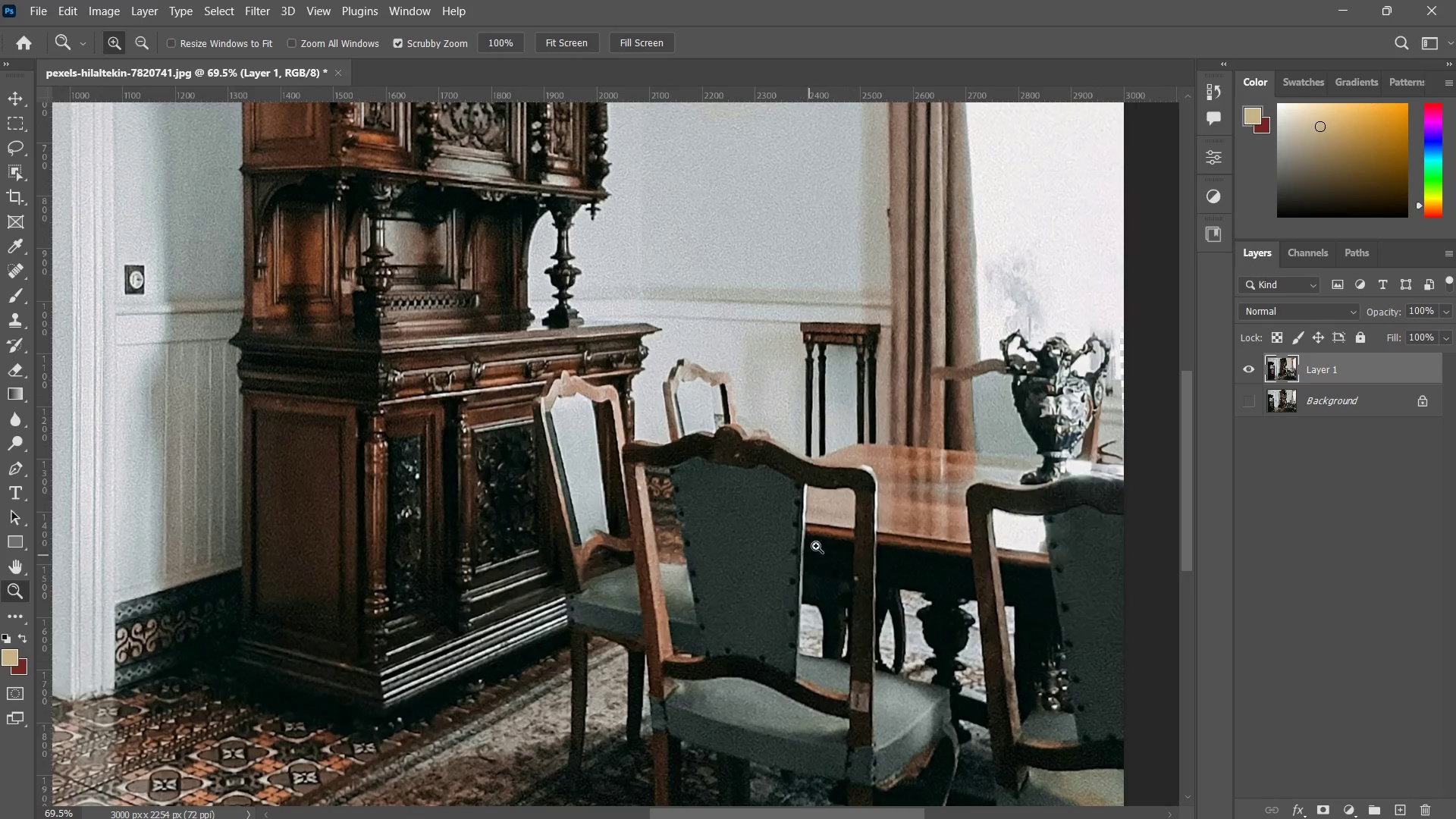 
left_click_drag(start_coordinate=[849, 477], to_coordinate=[832, 501])
 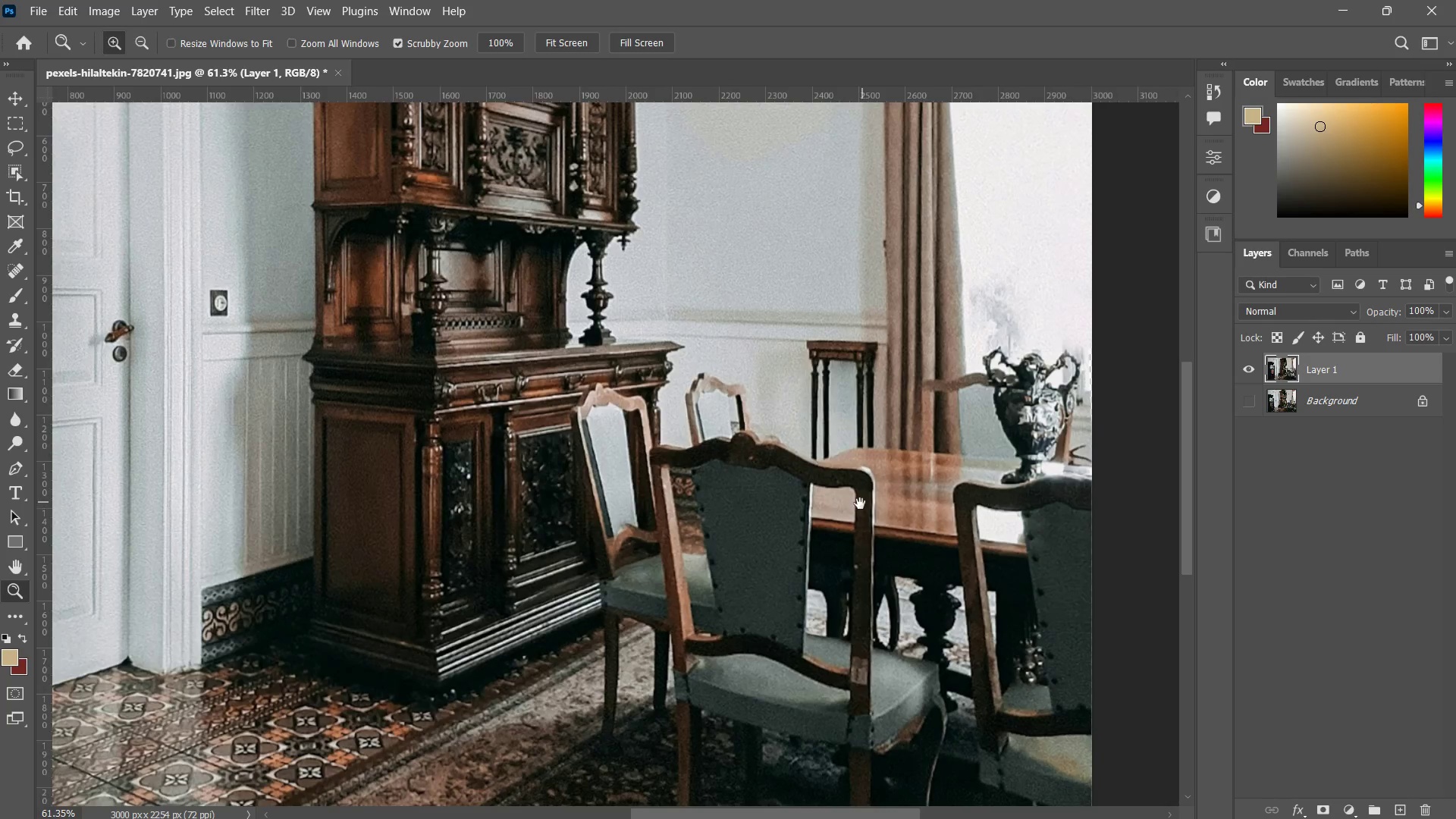 
left_click_drag(start_coordinate=[863, 502], to_coordinate=[786, 586])
 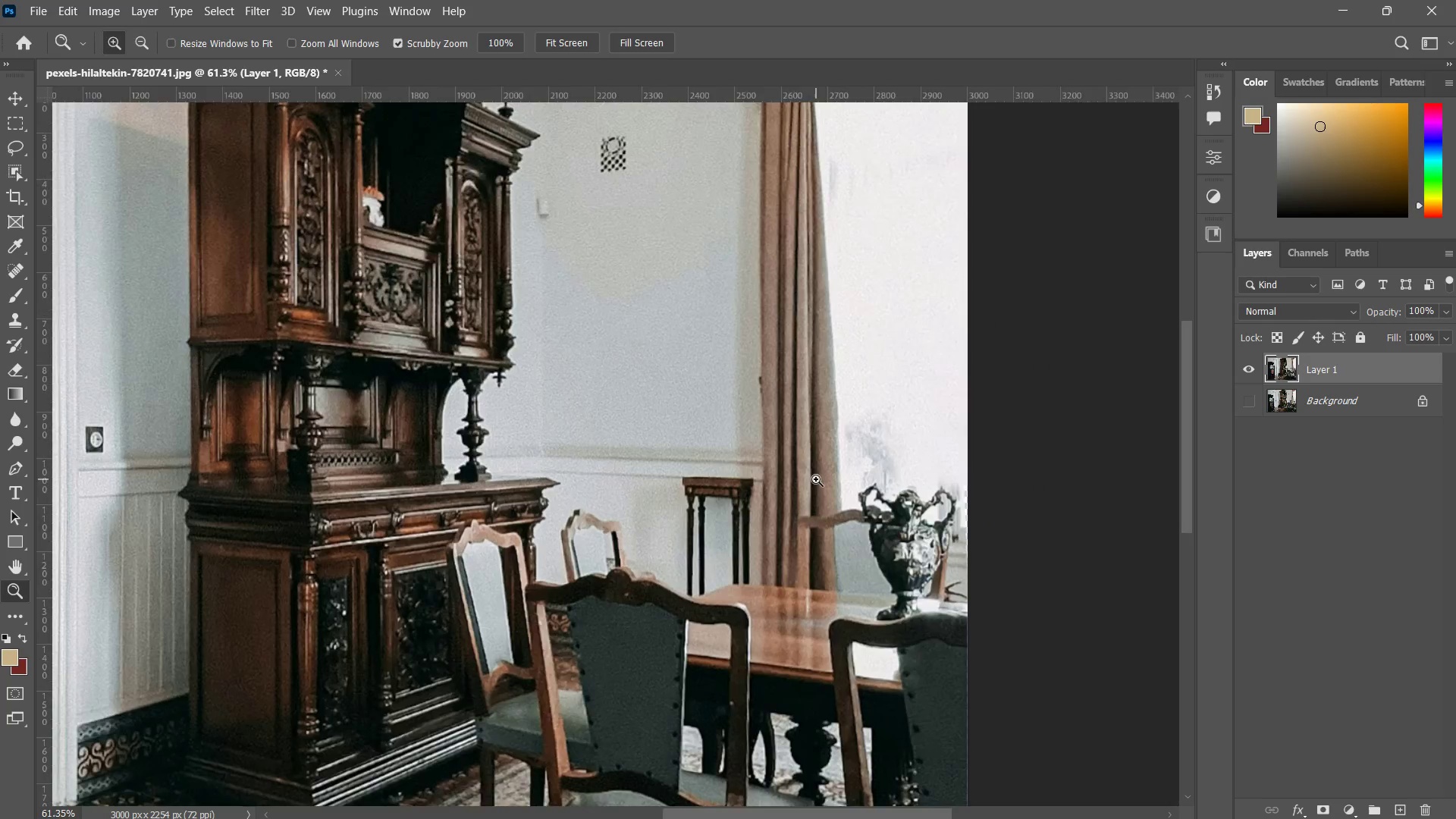 
left_click_drag(start_coordinate=[816, 479], to_coordinate=[802, 528])
 